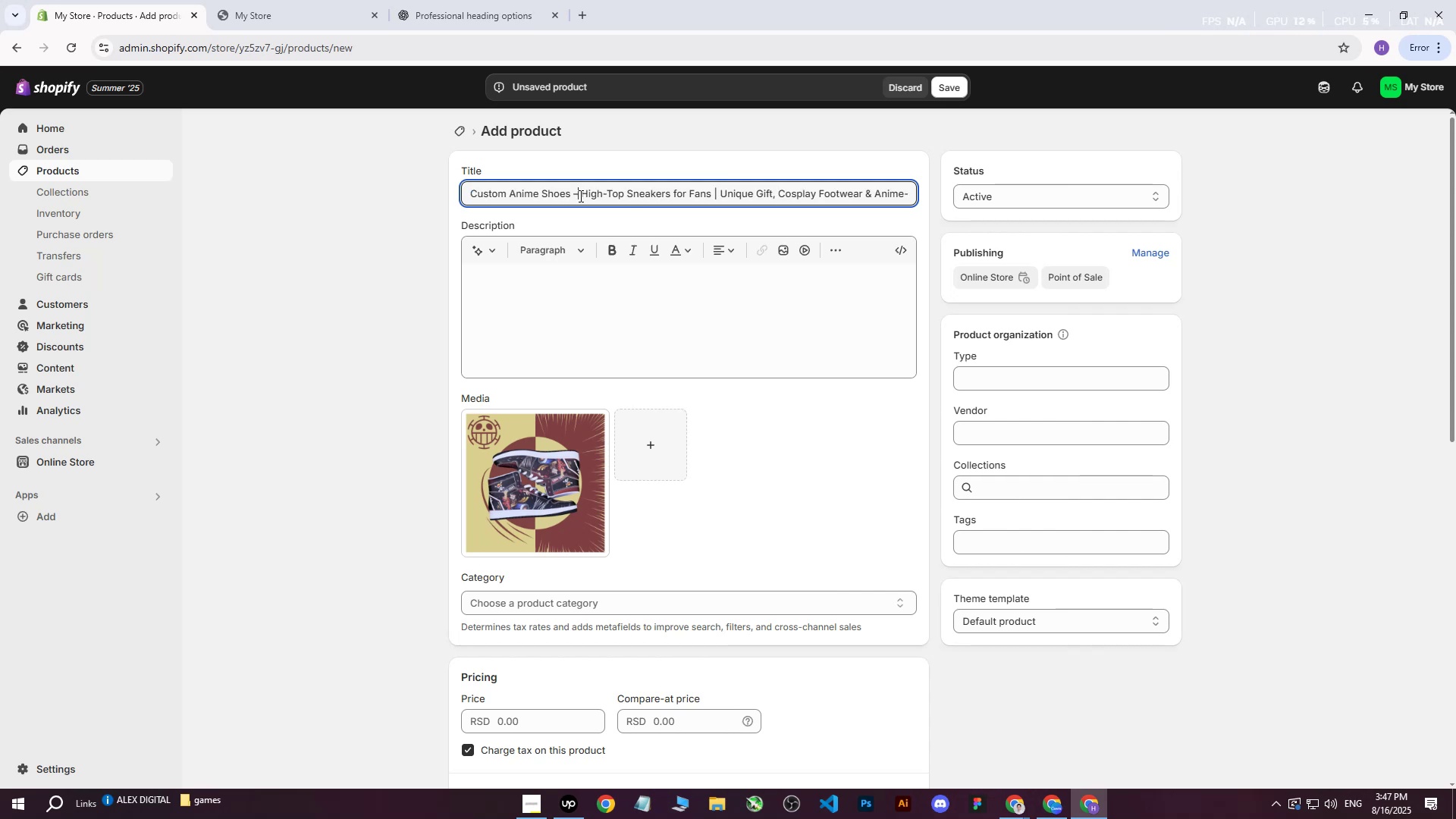 
key(Backspace)
 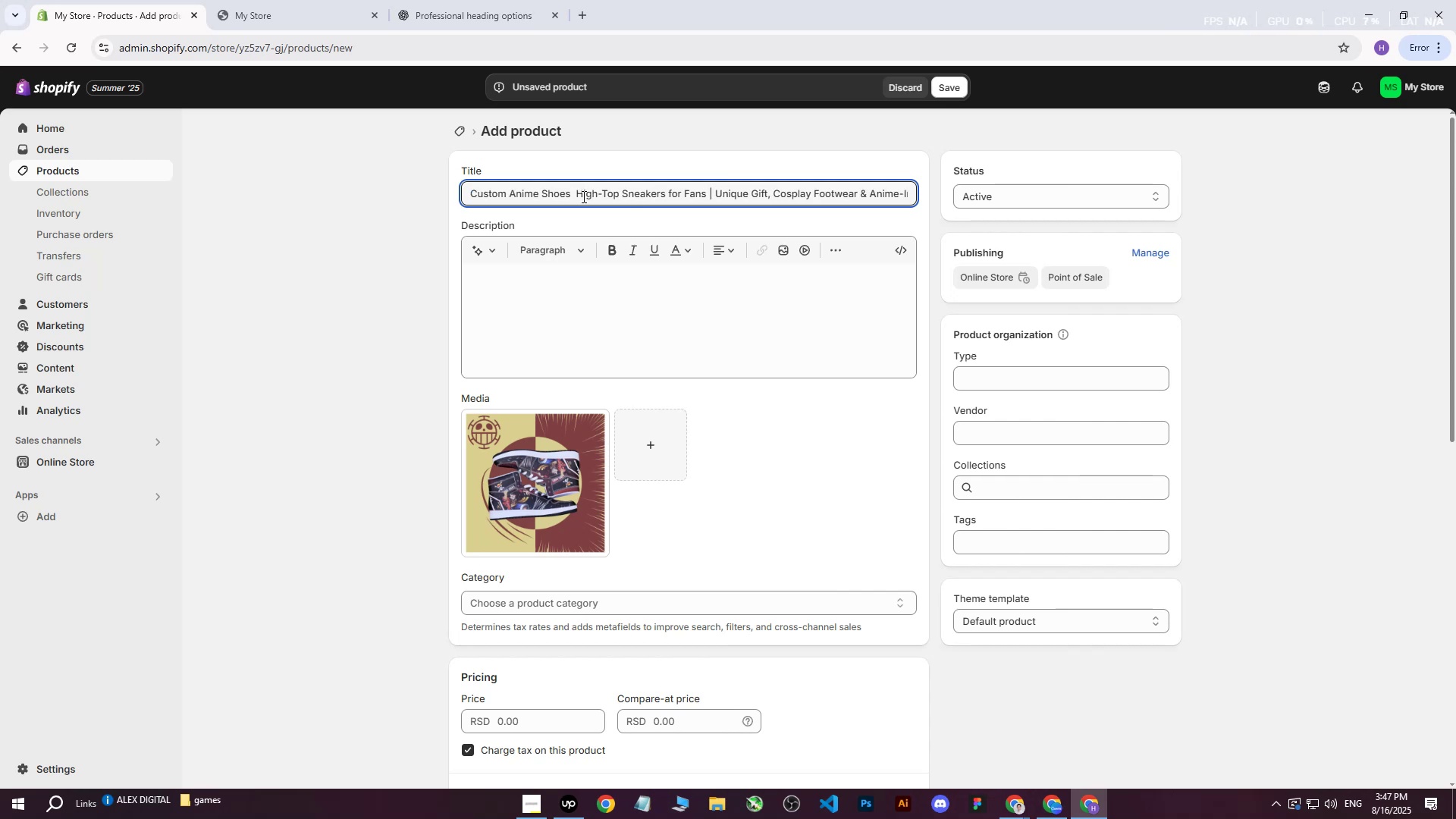 
key(Shift+Backslash)
 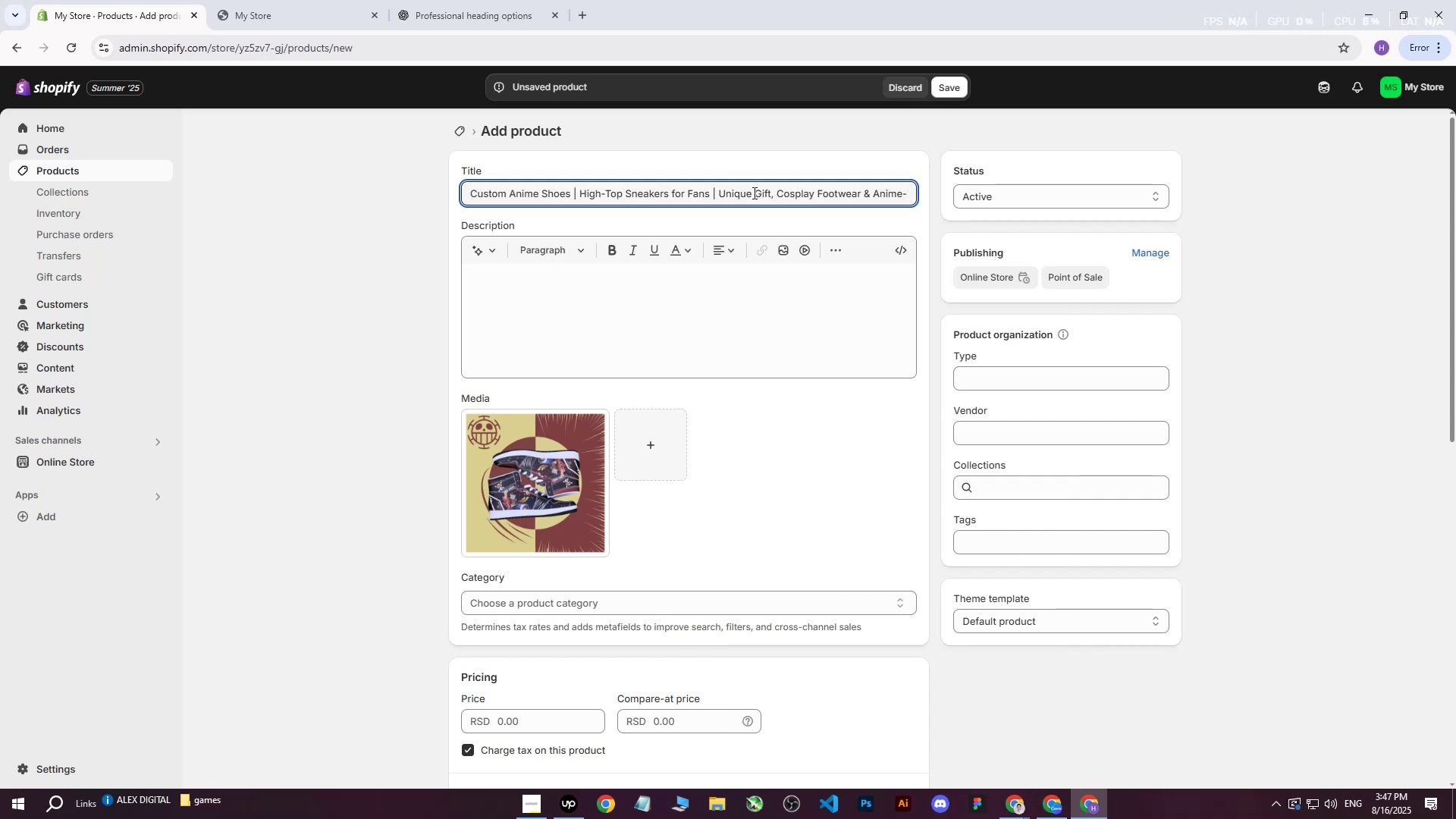 
hold_key(key=ArrowRight, duration=1.47)
 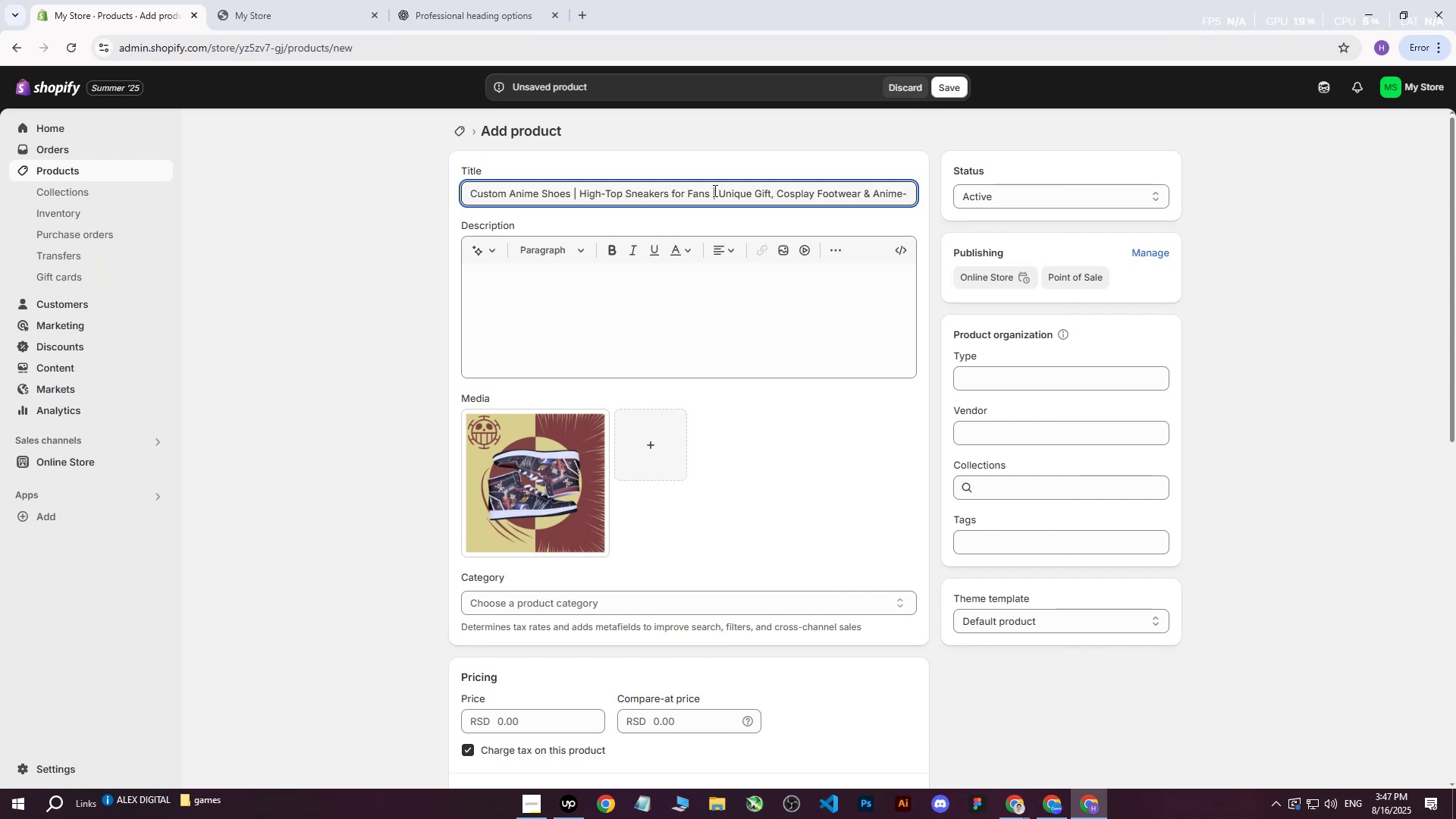 
left_click_drag(start_coordinate=[713, 190], to_coordinate=[993, 199])
 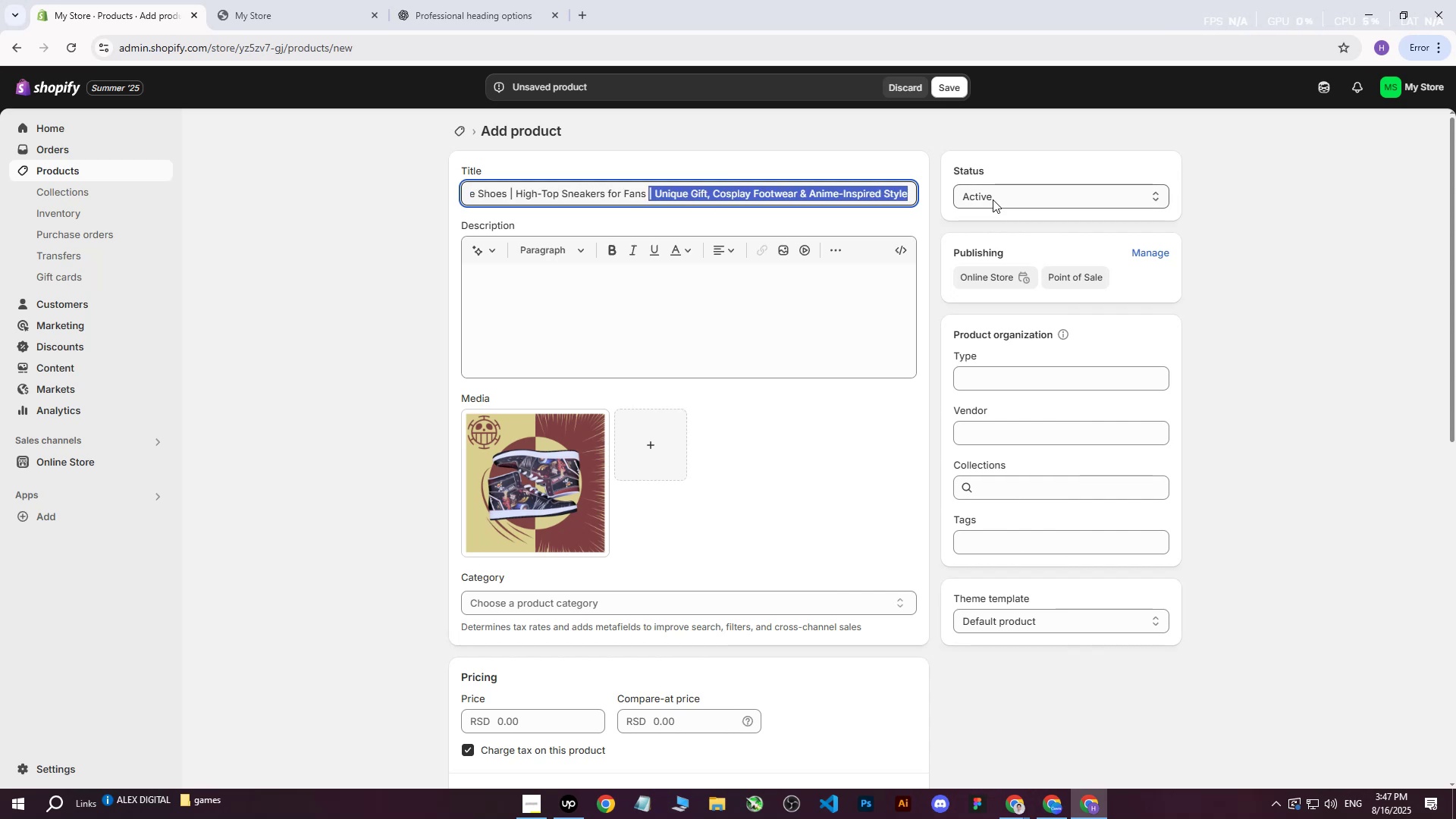 
key(Backspace)
 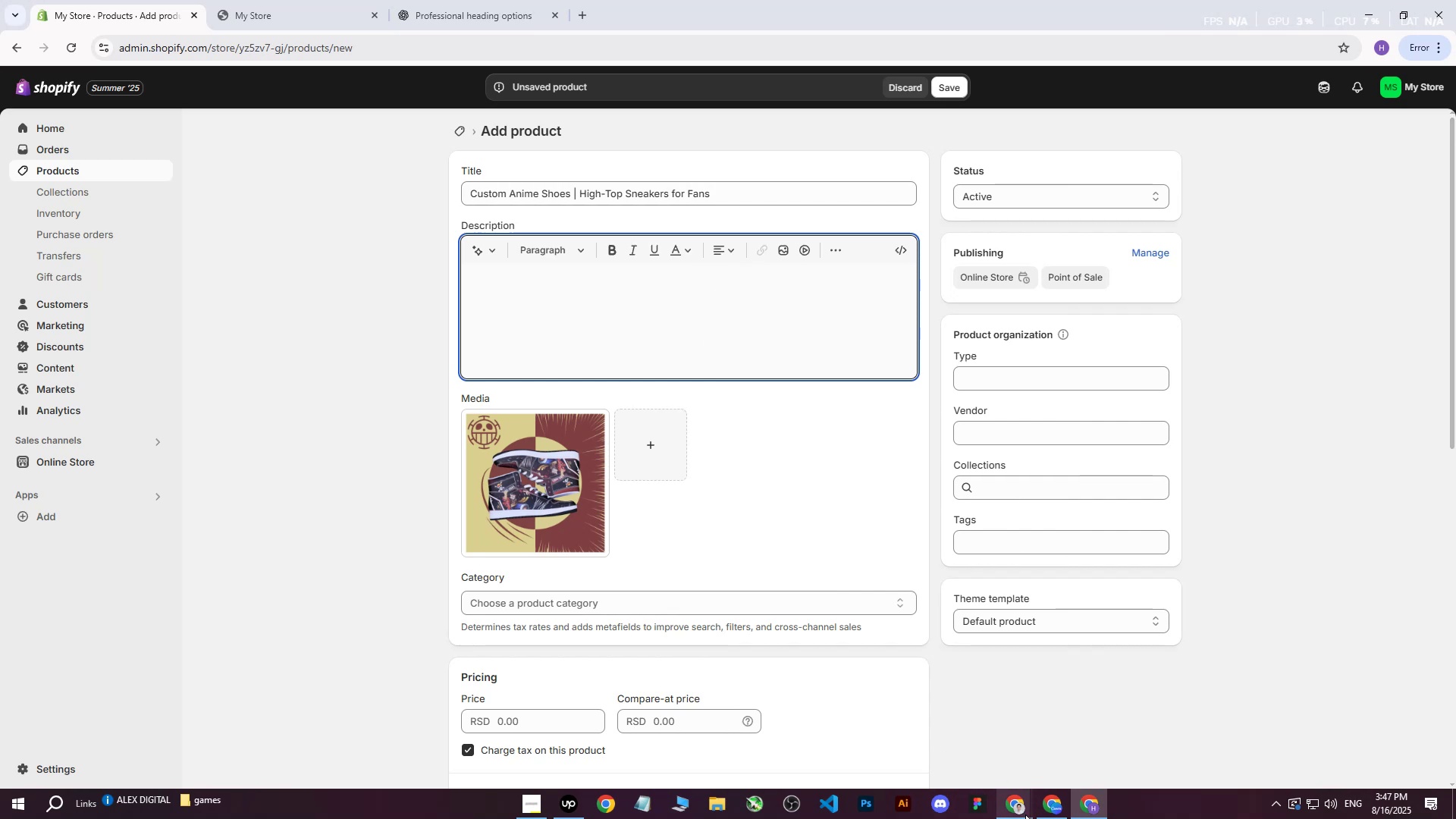 
left_click([1106, 311])
 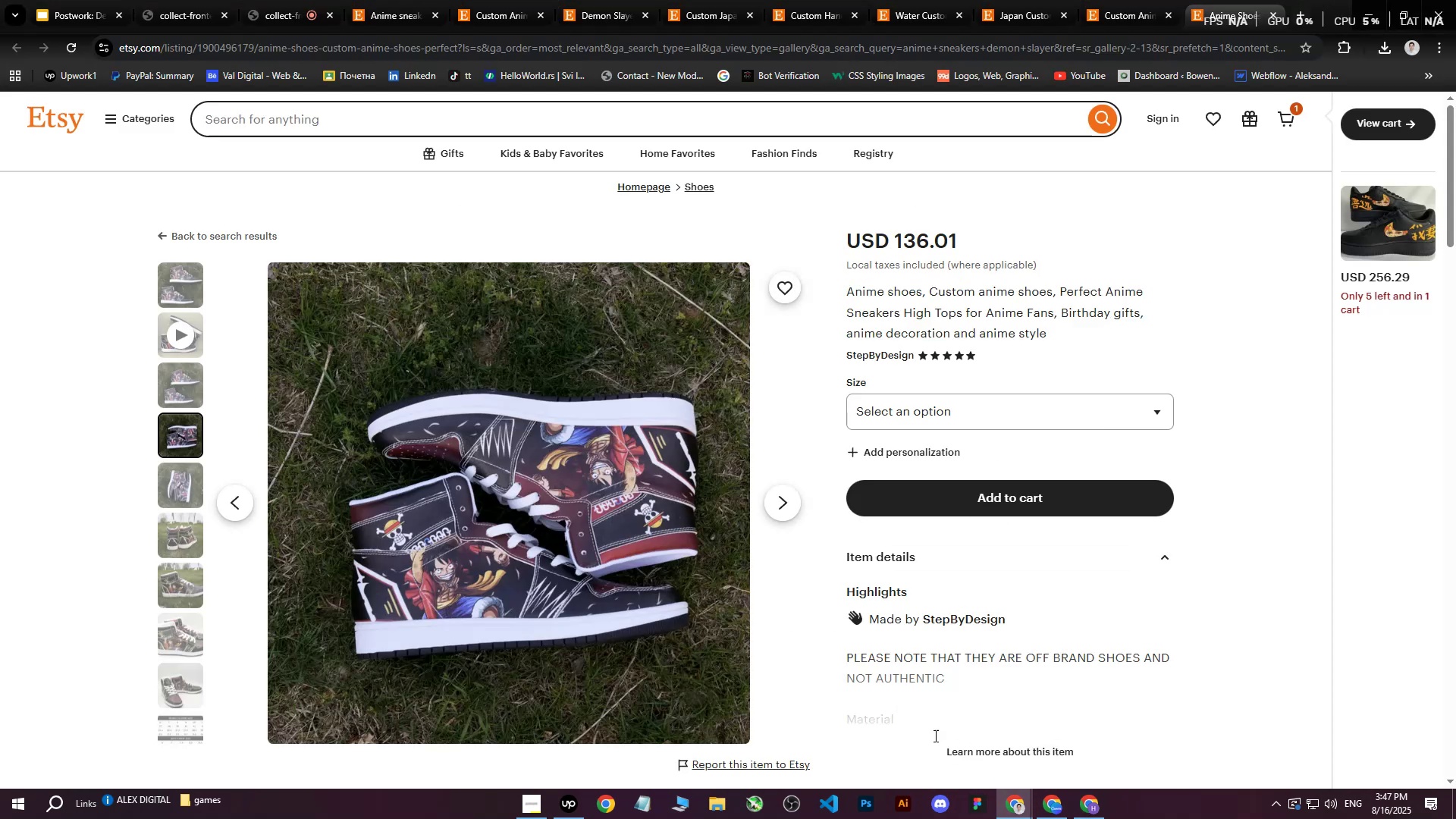 
scroll: coordinate [1046, 593], scroll_direction: down, amount: 5.0
 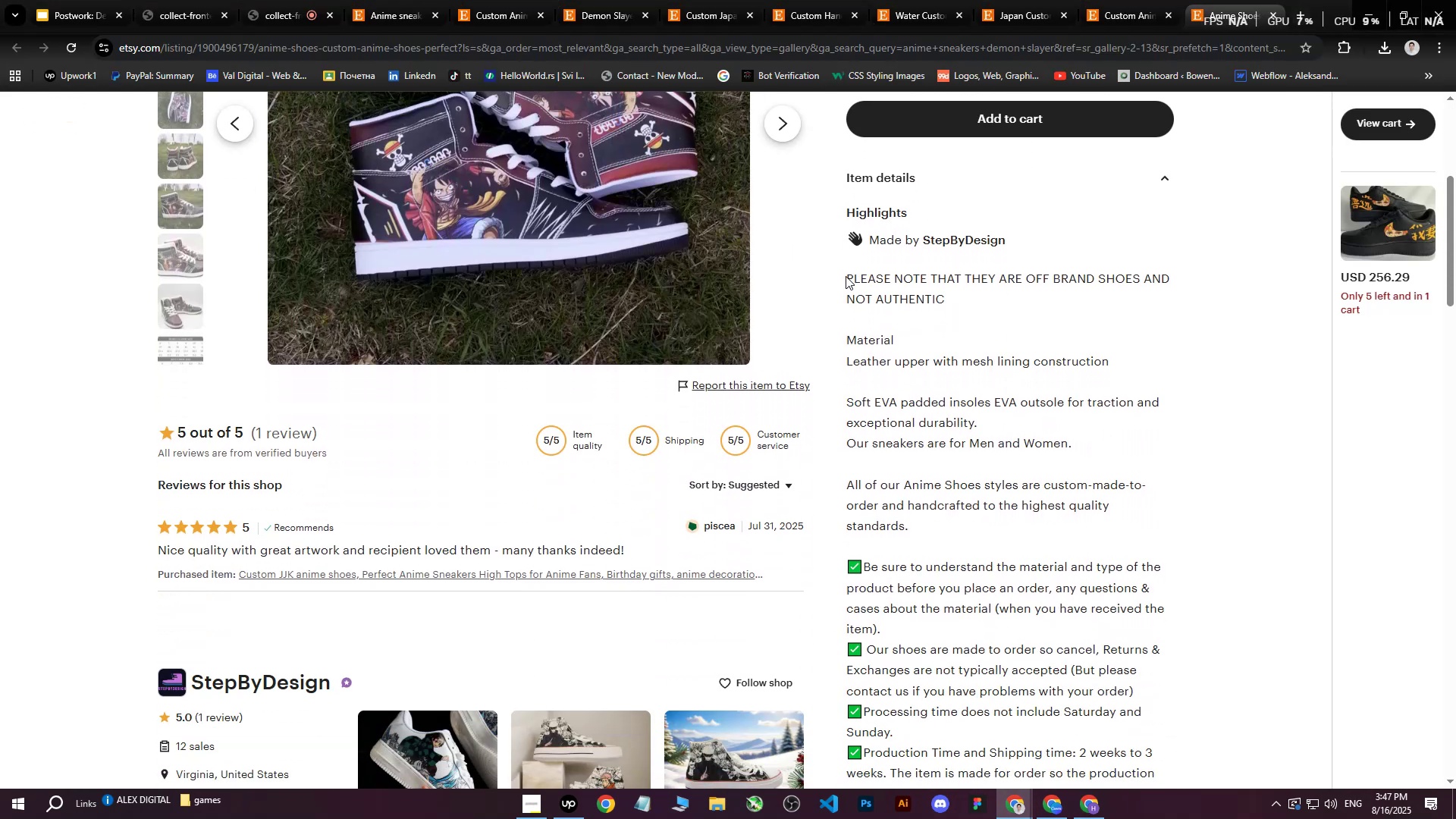 
left_click_drag(start_coordinate=[848, 276], to_coordinate=[913, 298])
 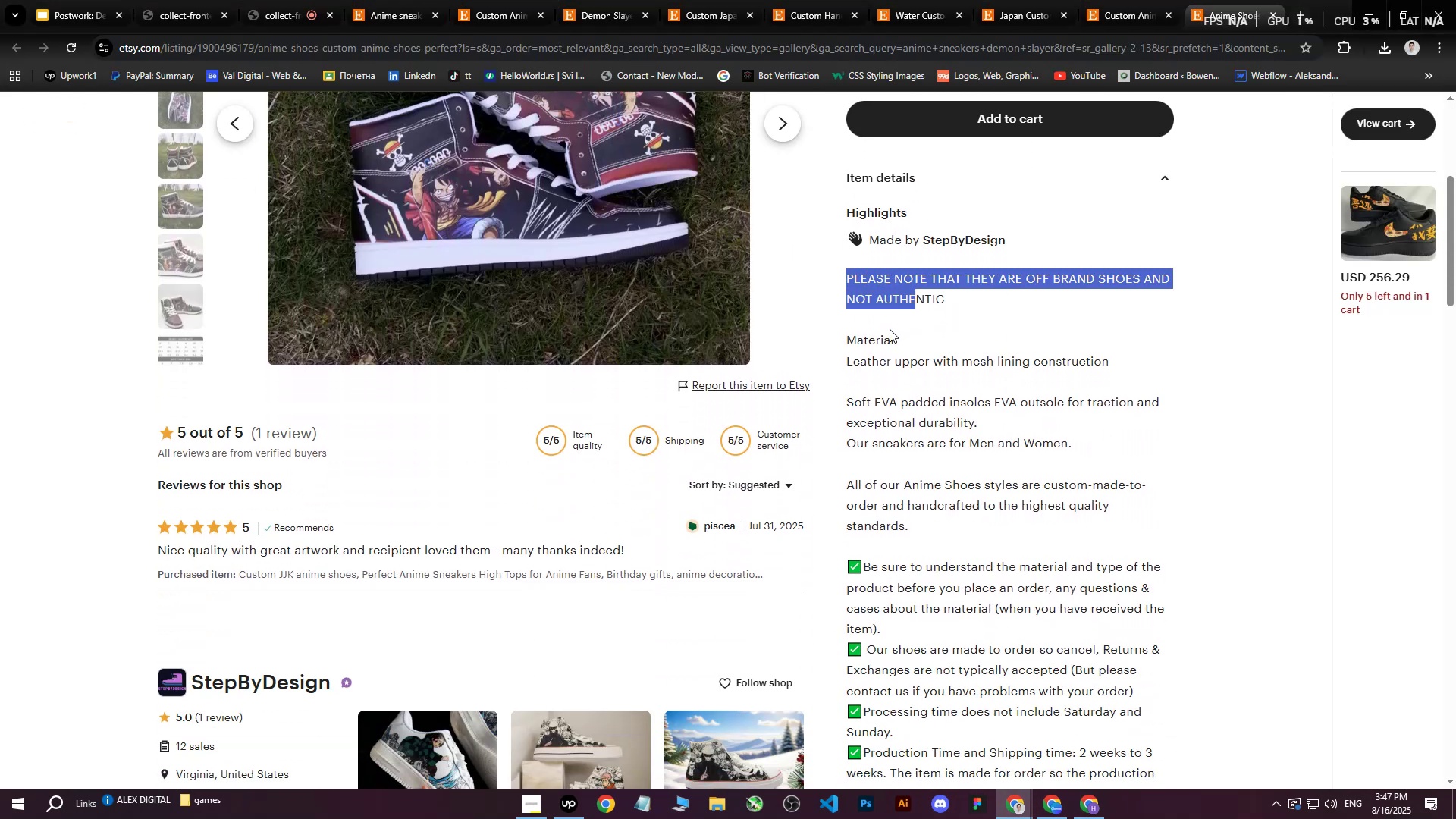 
left_click([890, 331])
 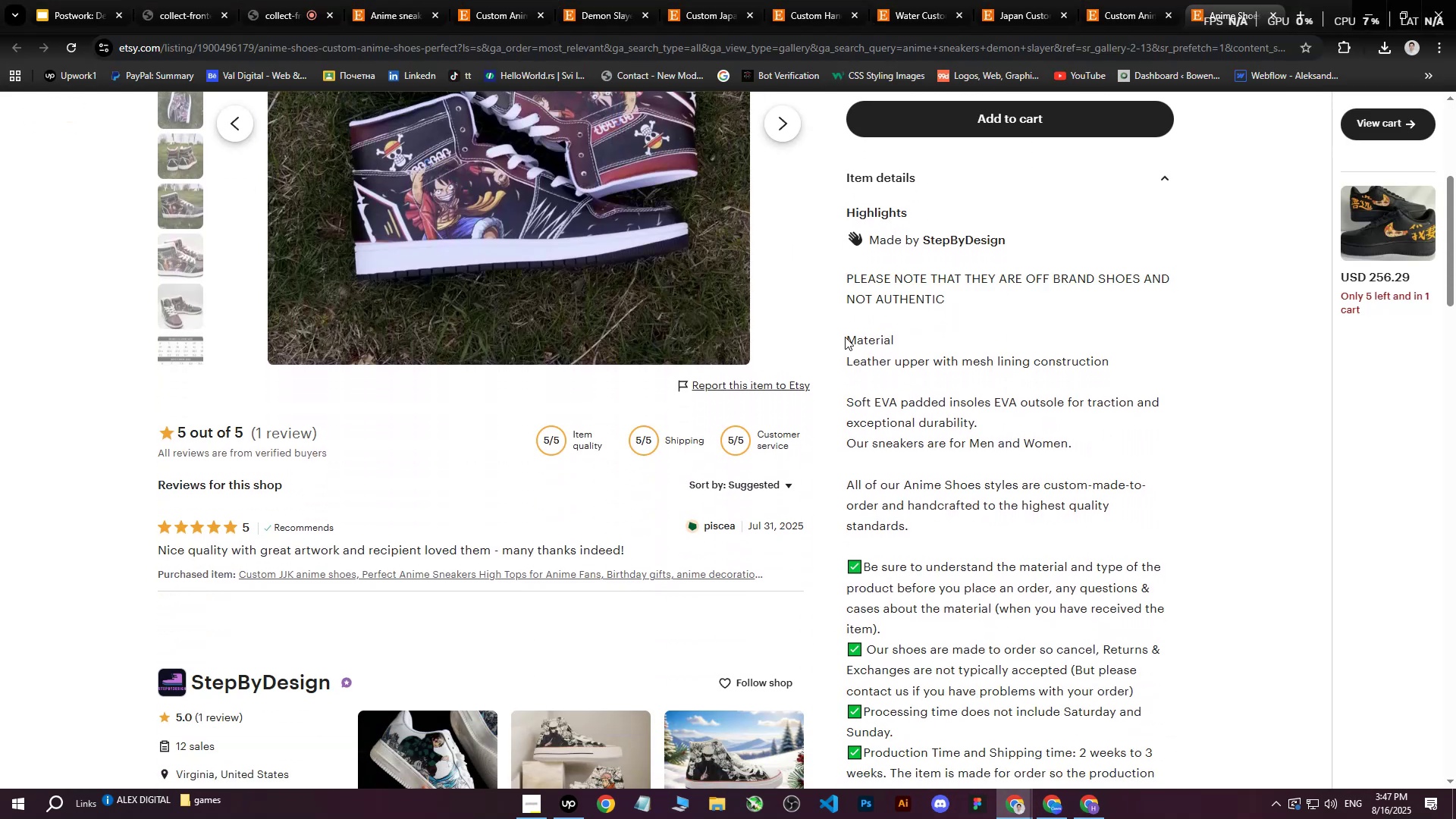 
left_click_drag(start_coordinate=[846, 337], to_coordinate=[1093, 428])
 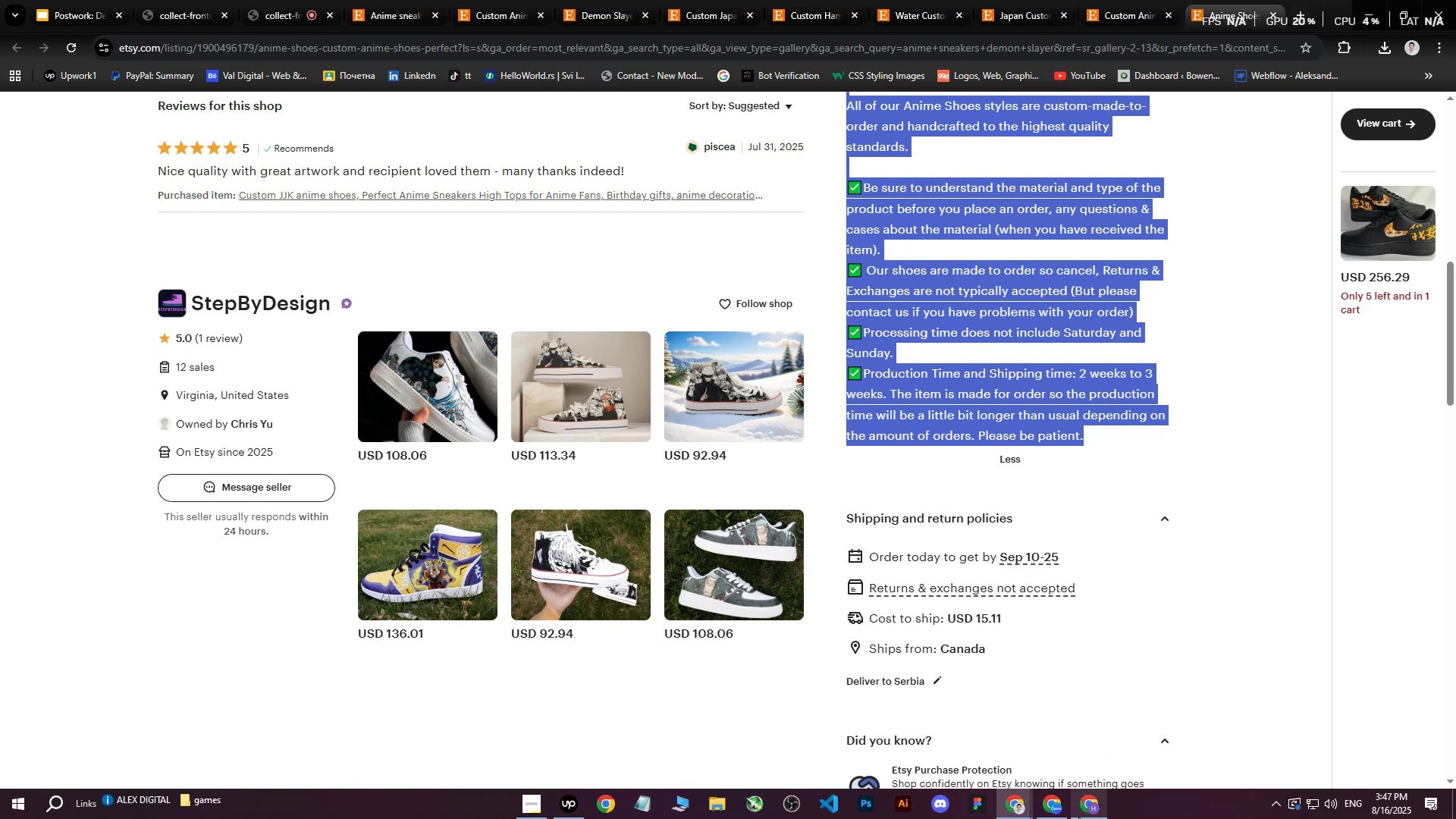 
scroll: coordinate [1014, 380], scroll_direction: down, amount: 5.0
 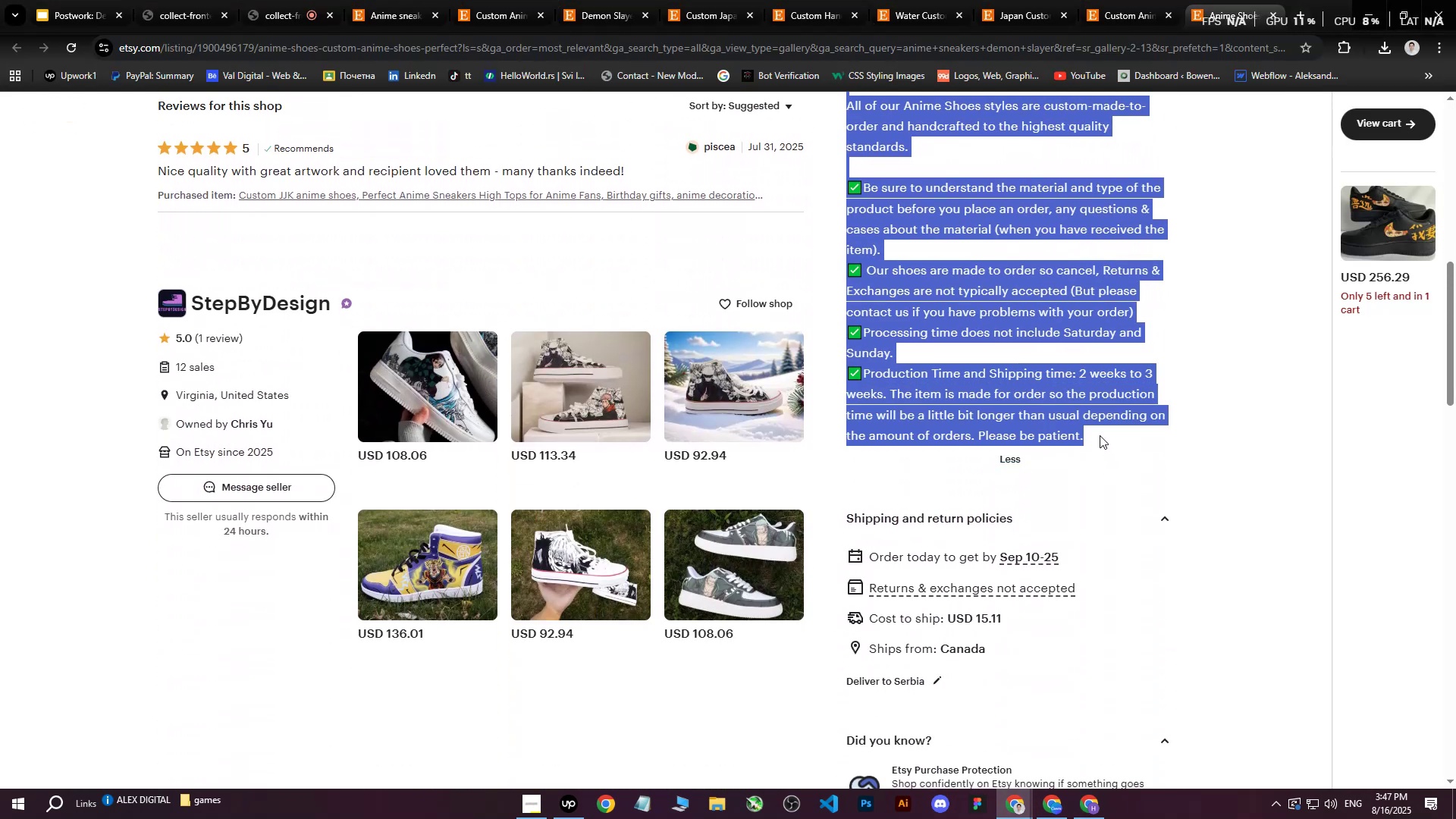 
key(Control+ControlLeft)
 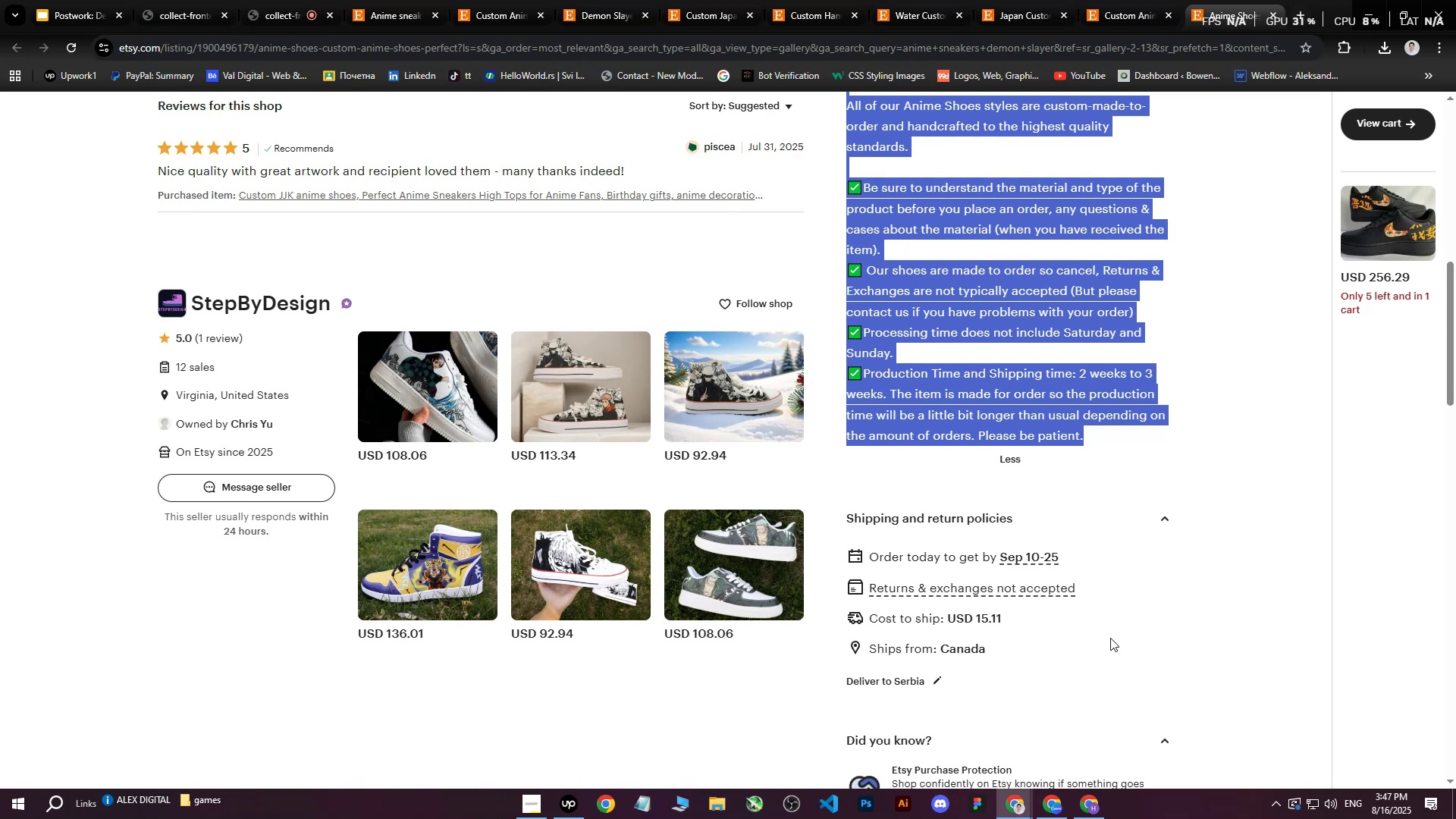 
key(Control+C)
 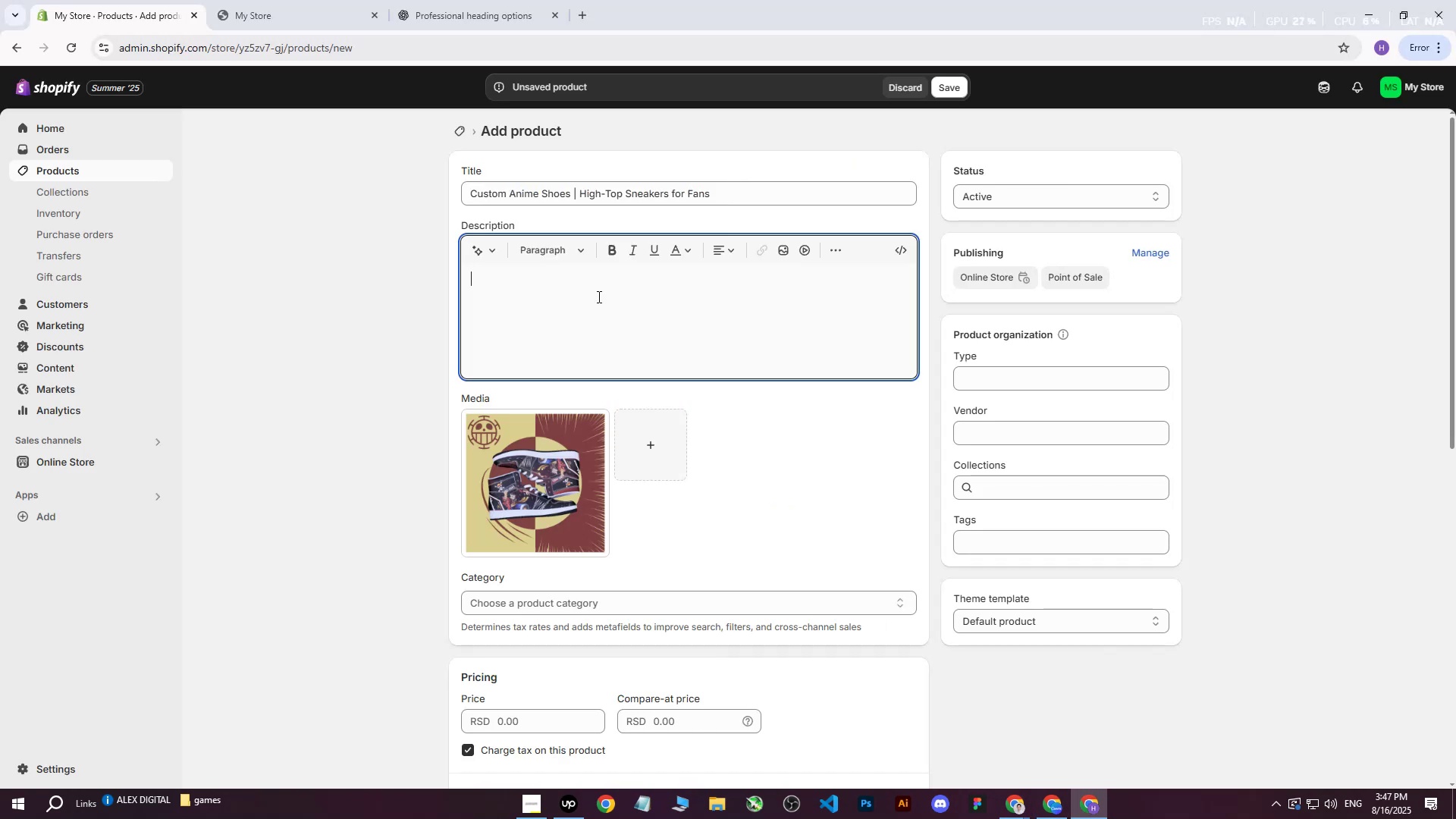 
key(Control+ControlLeft)
 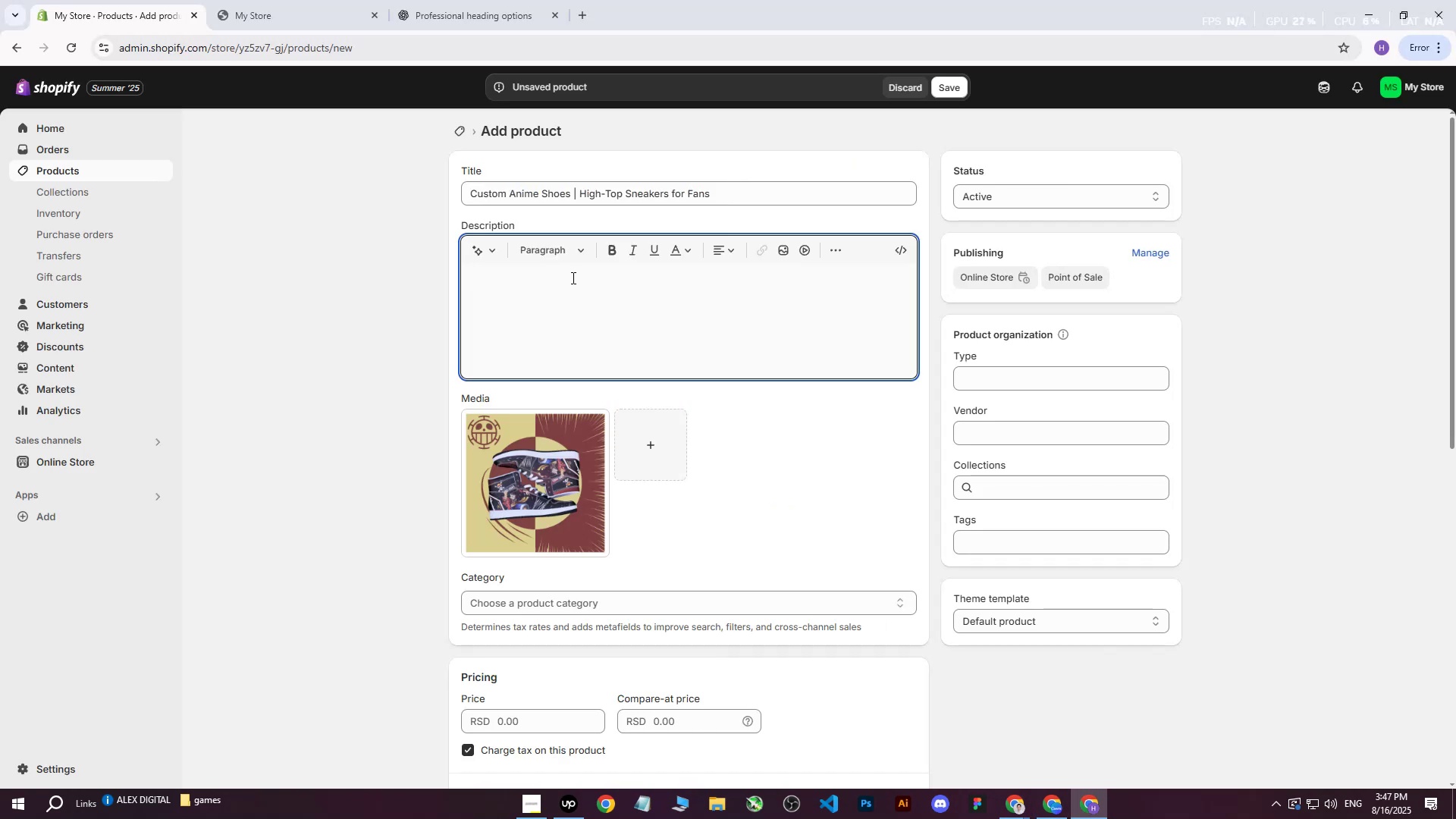 
key(Control+V)
 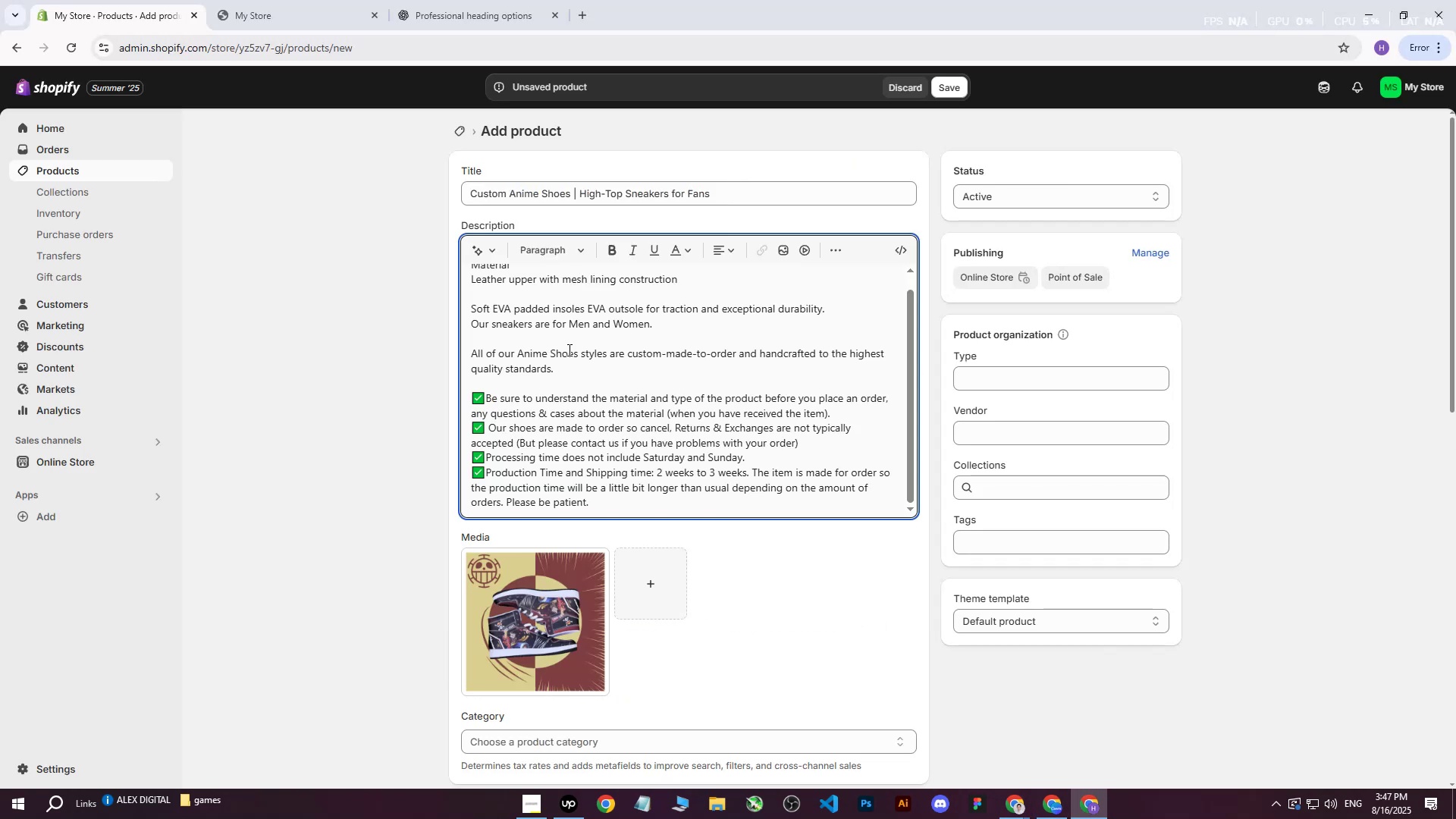 
left_click_drag(start_coordinate=[609, 493], to_coordinate=[419, 198])
 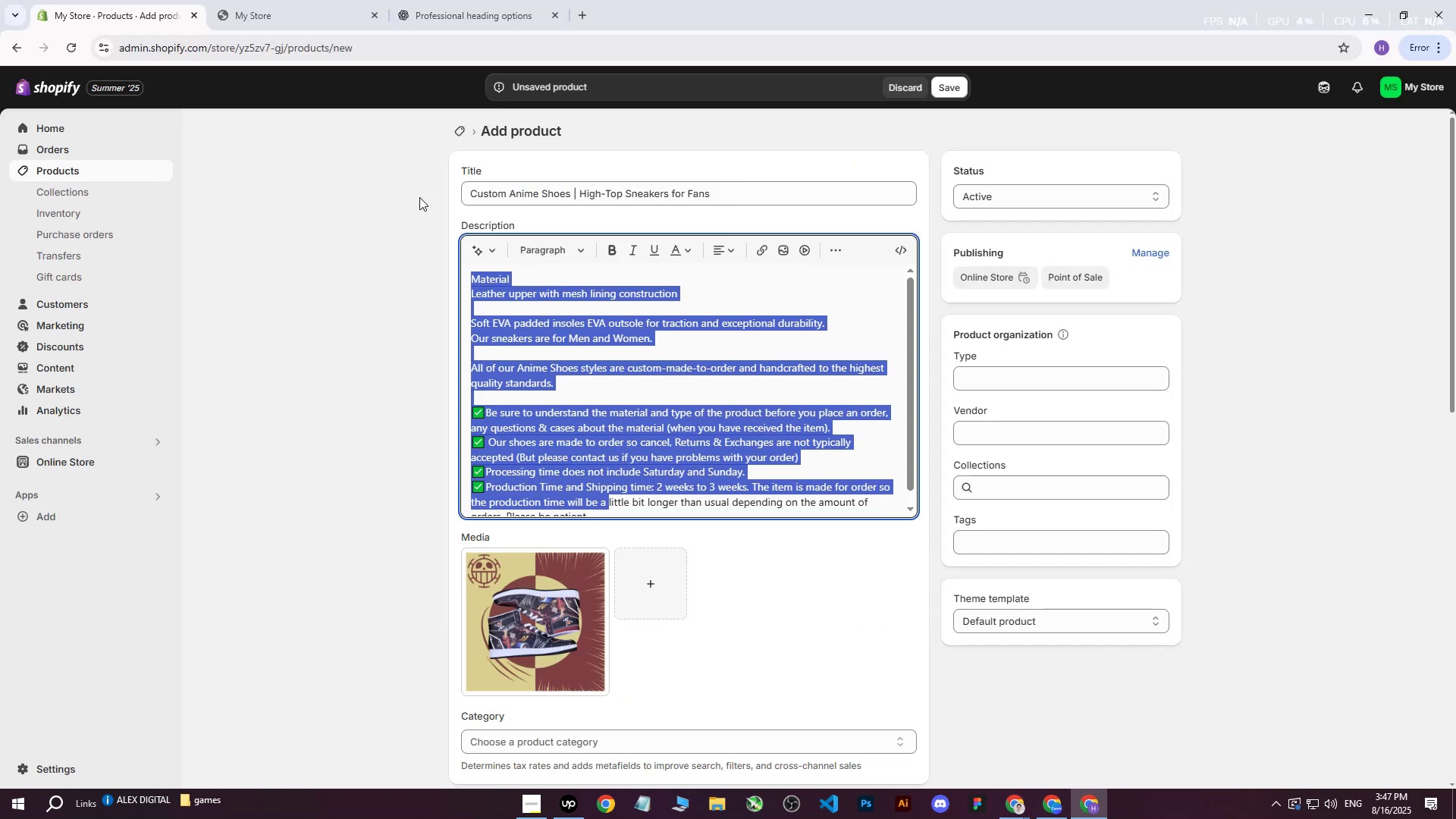 
key(Backspace)
 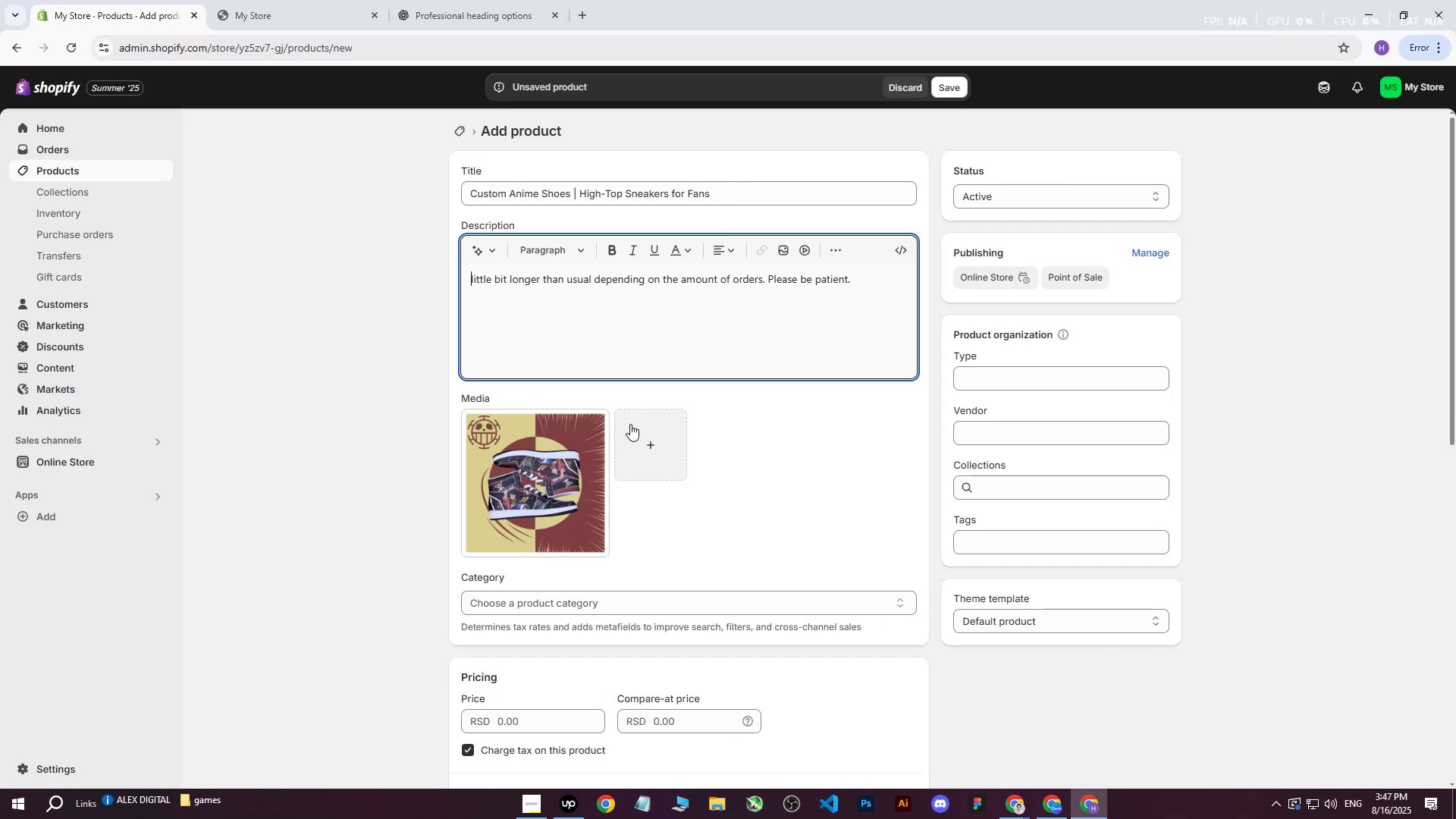 
left_click_drag(start_coordinate=[604, 326], to_coordinate=[303, 246])
 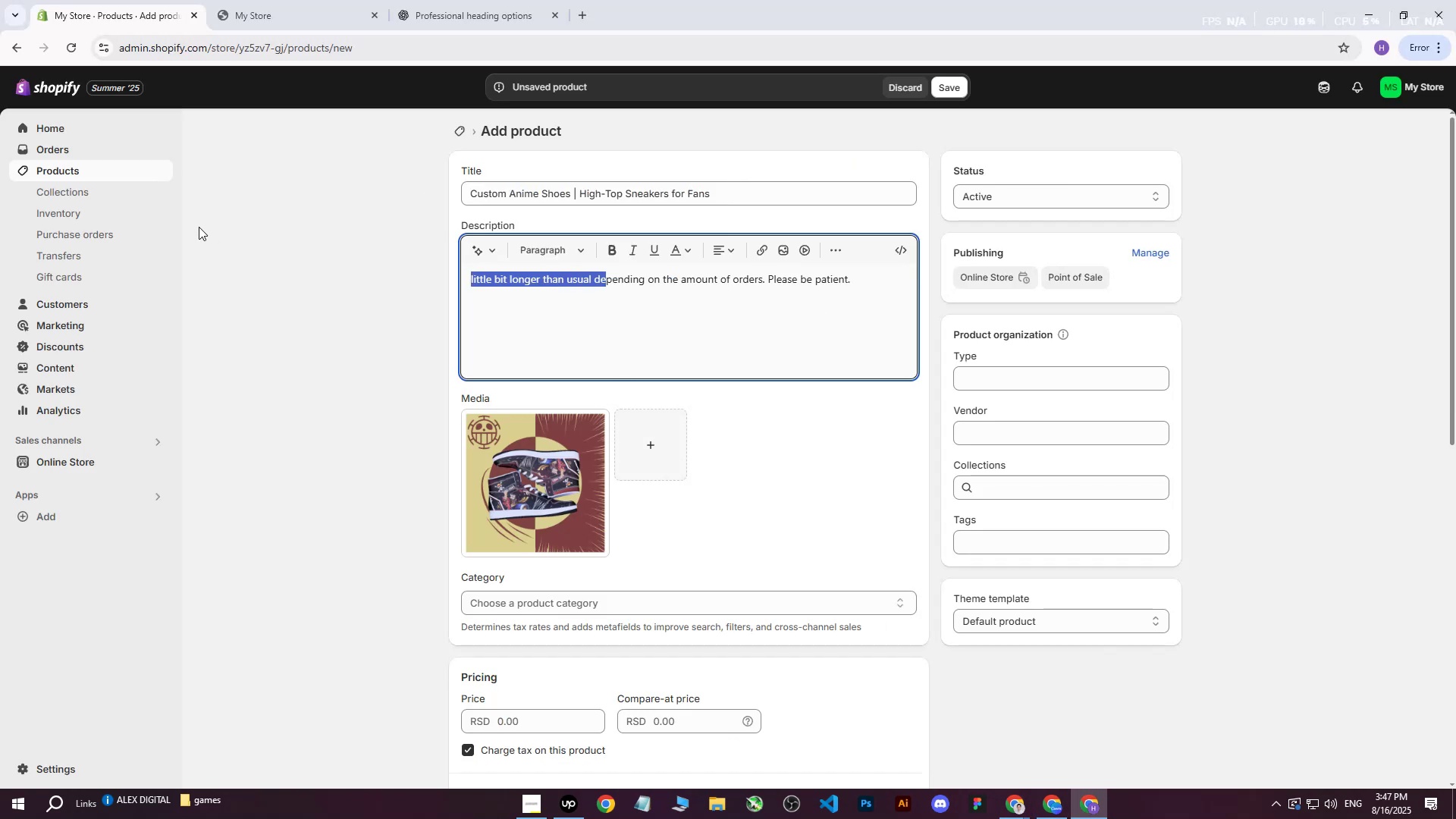 
key(Backspace)
 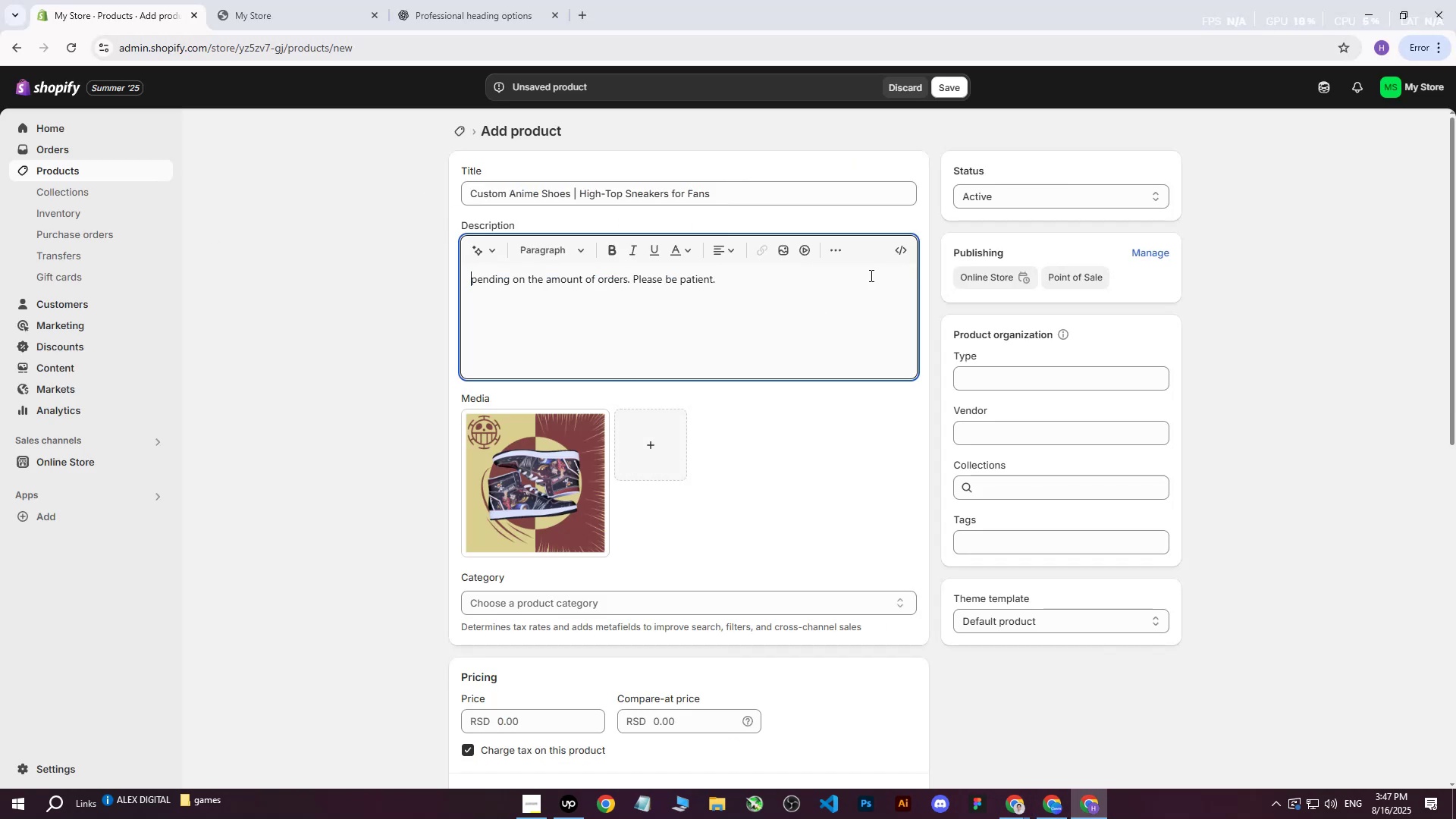 
left_click_drag(start_coordinate=[849, 293], to_coordinate=[175, 278])
 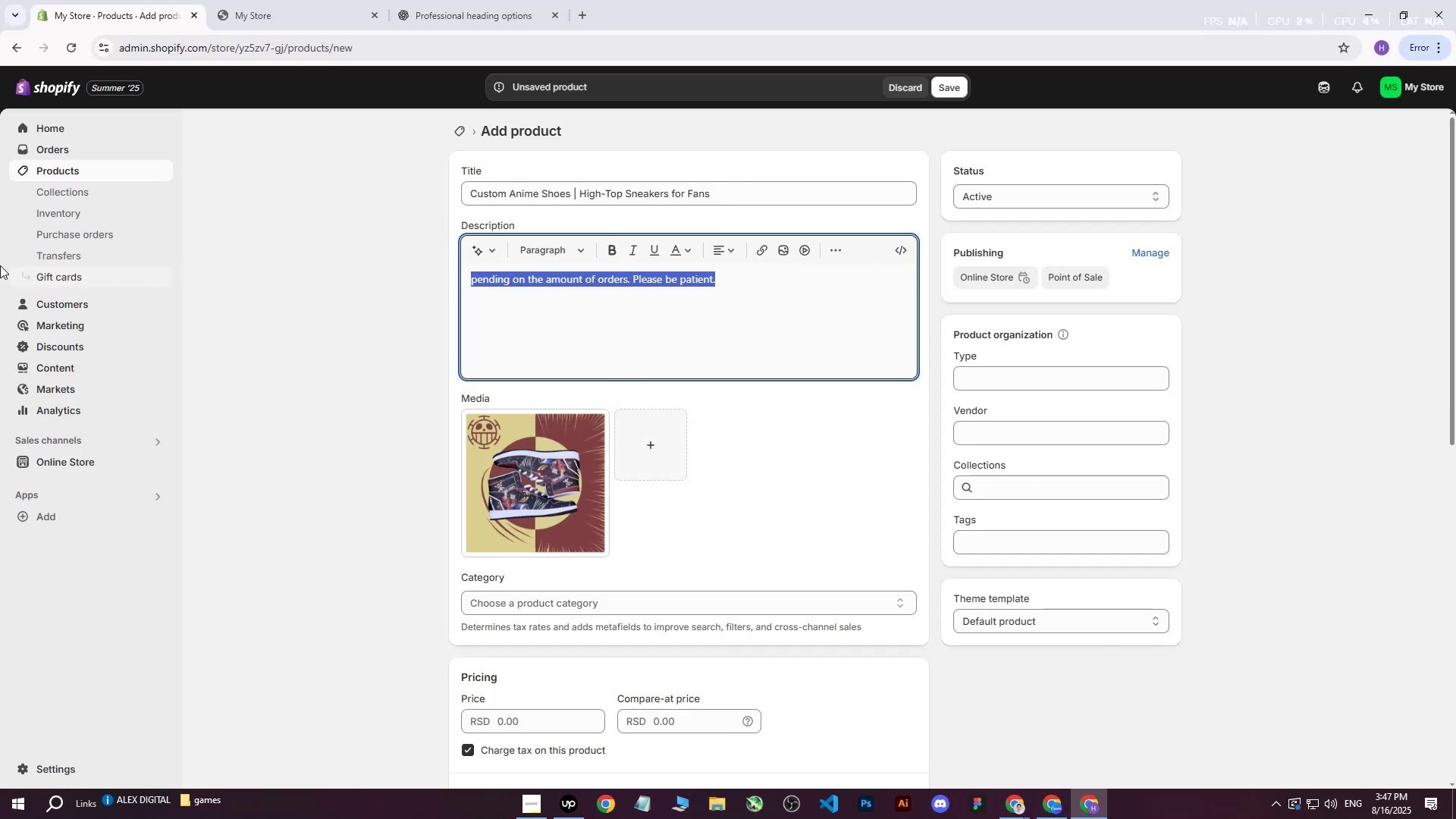 
key(Backspace)
 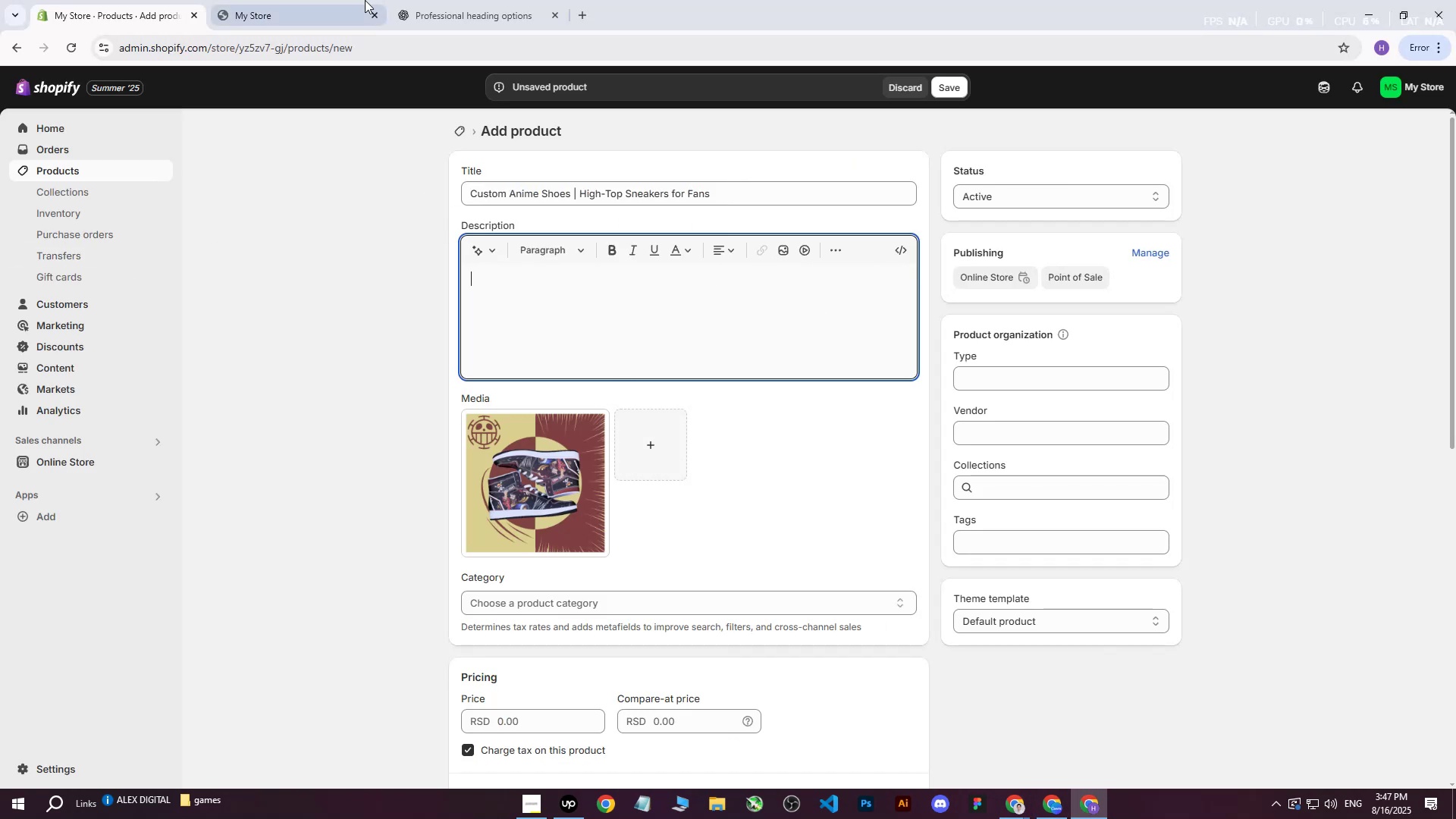 
left_click([424, 0])
 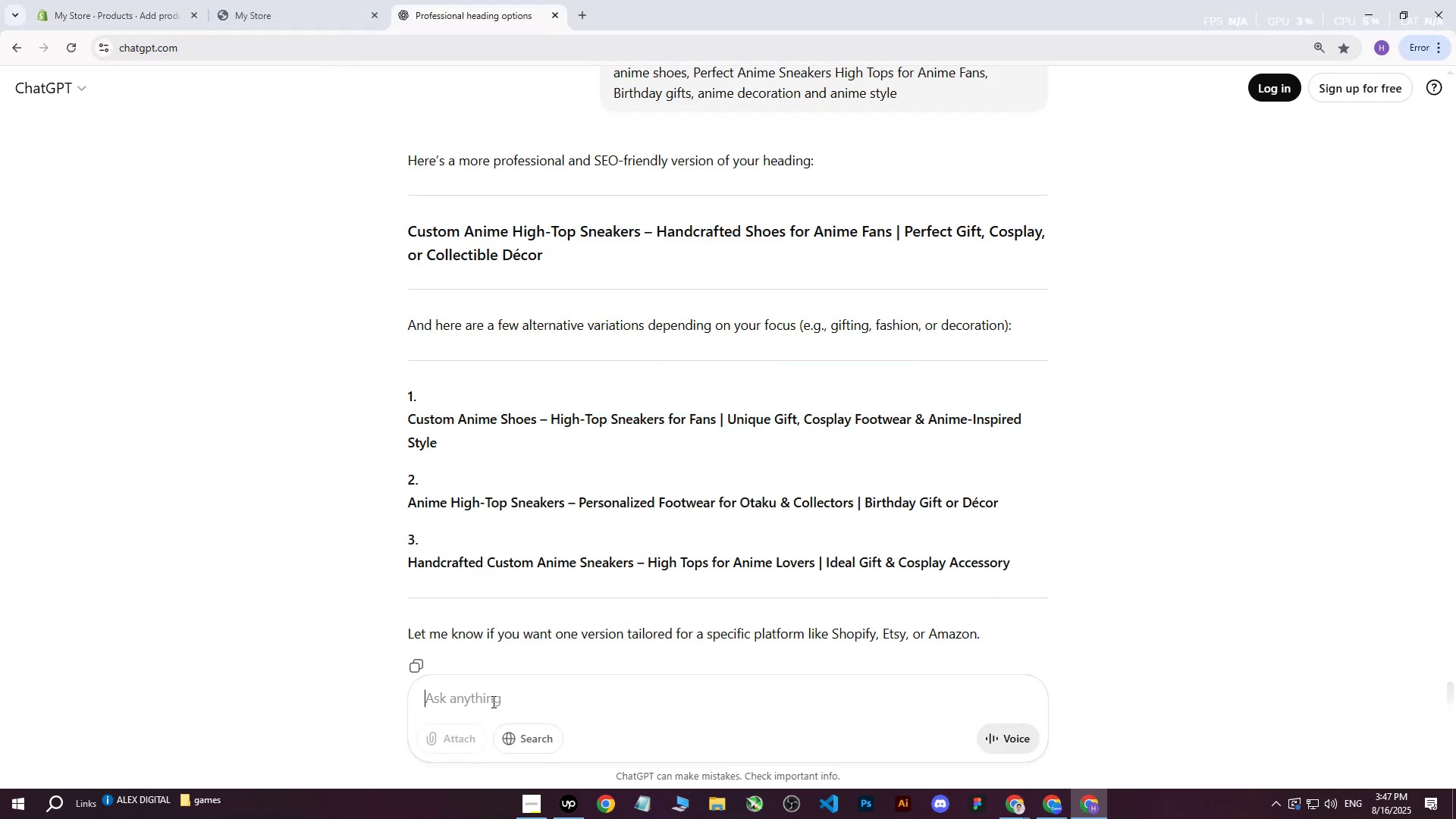 
type(write me this on more professional way : )
 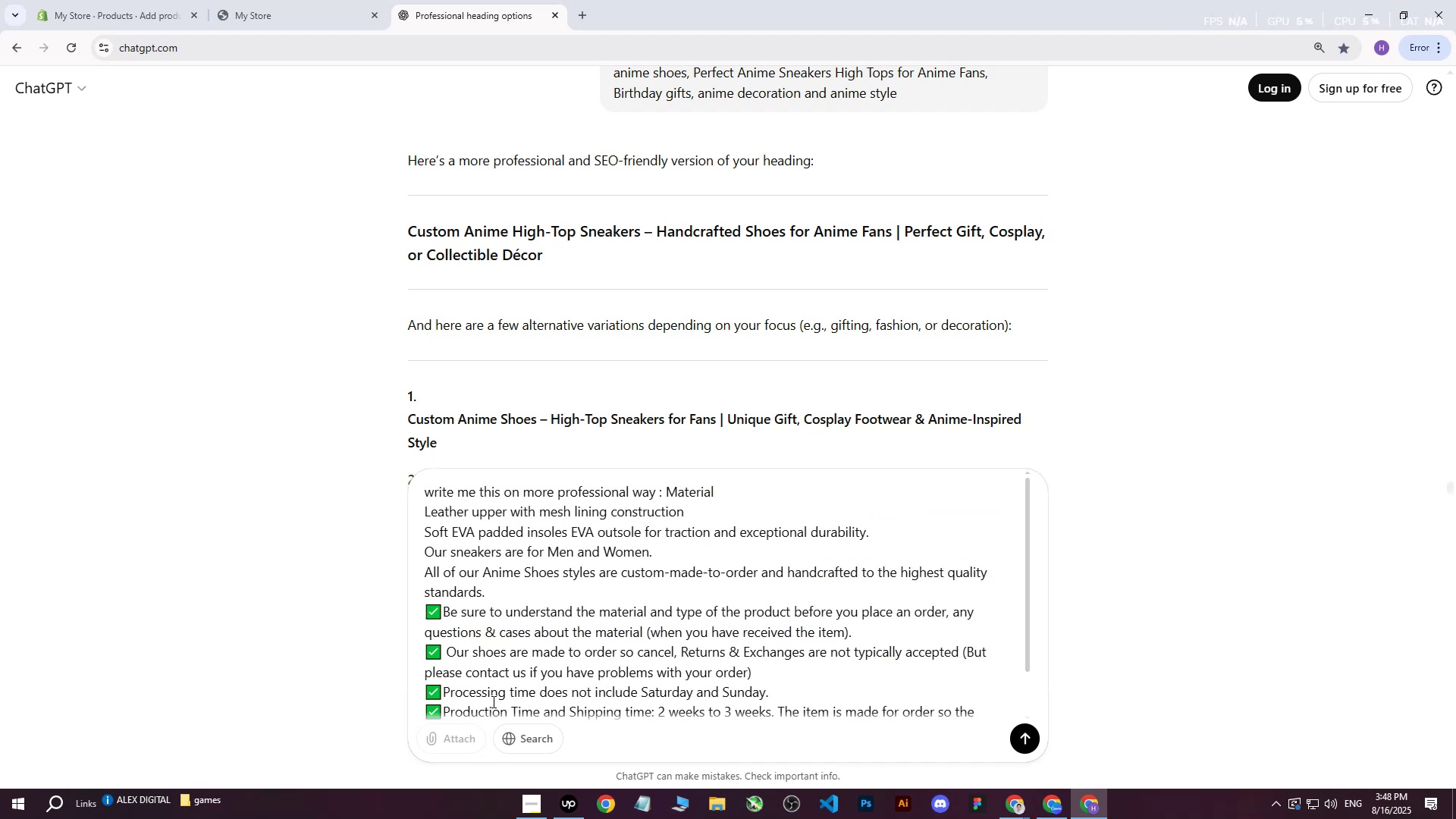 
key(Control+V)
 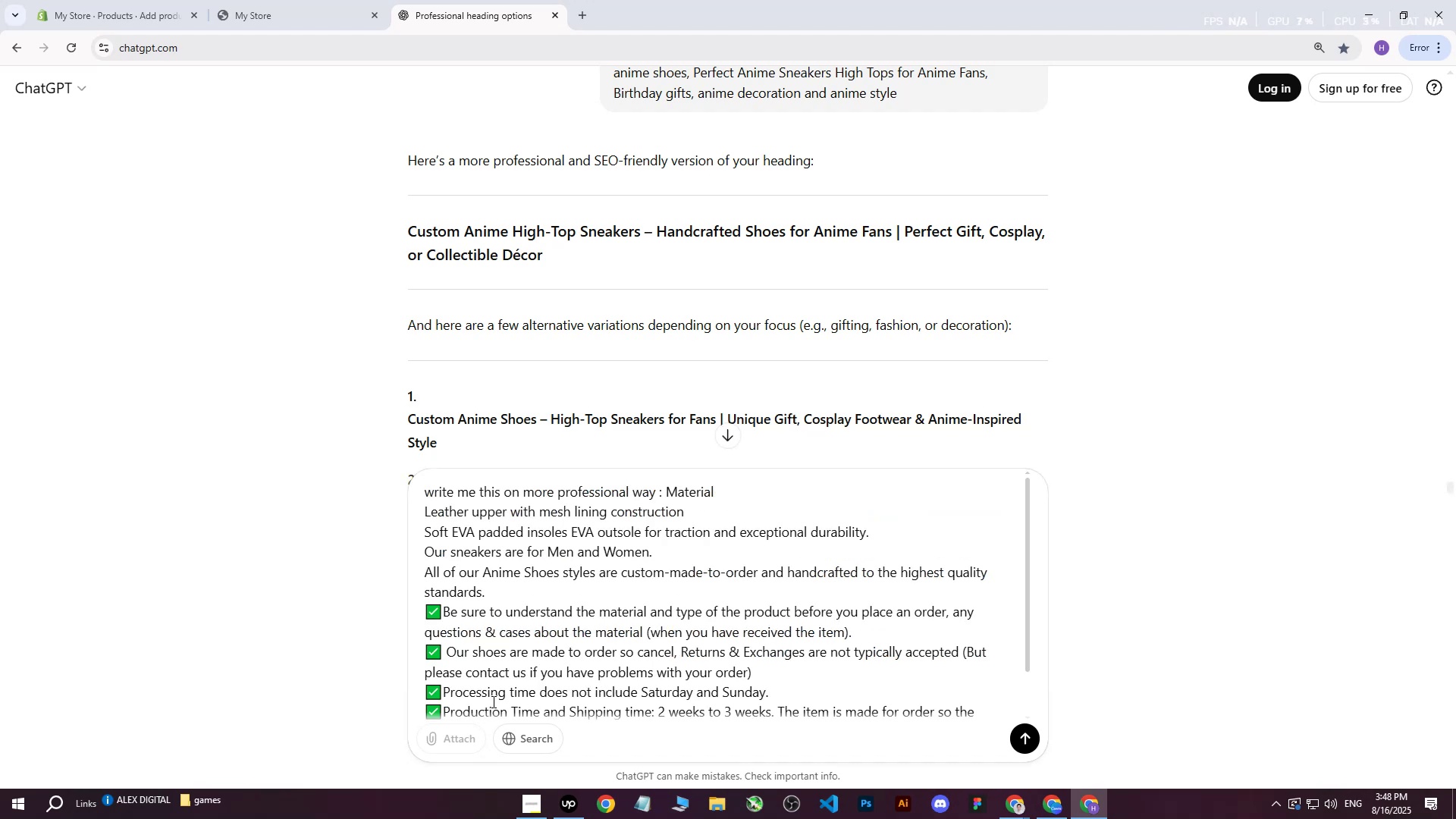 
key(Enter)
 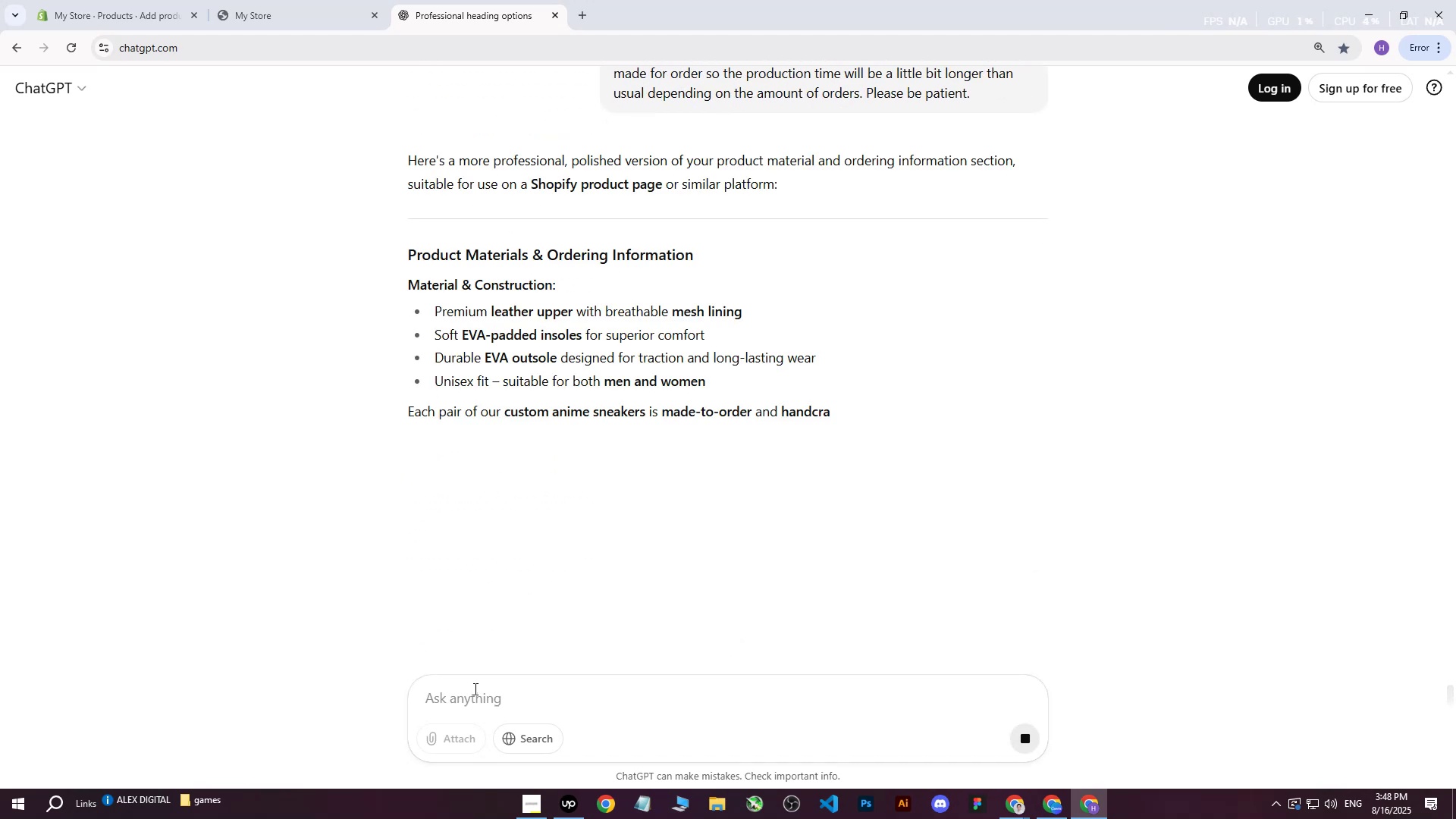 
wait(5.66)
 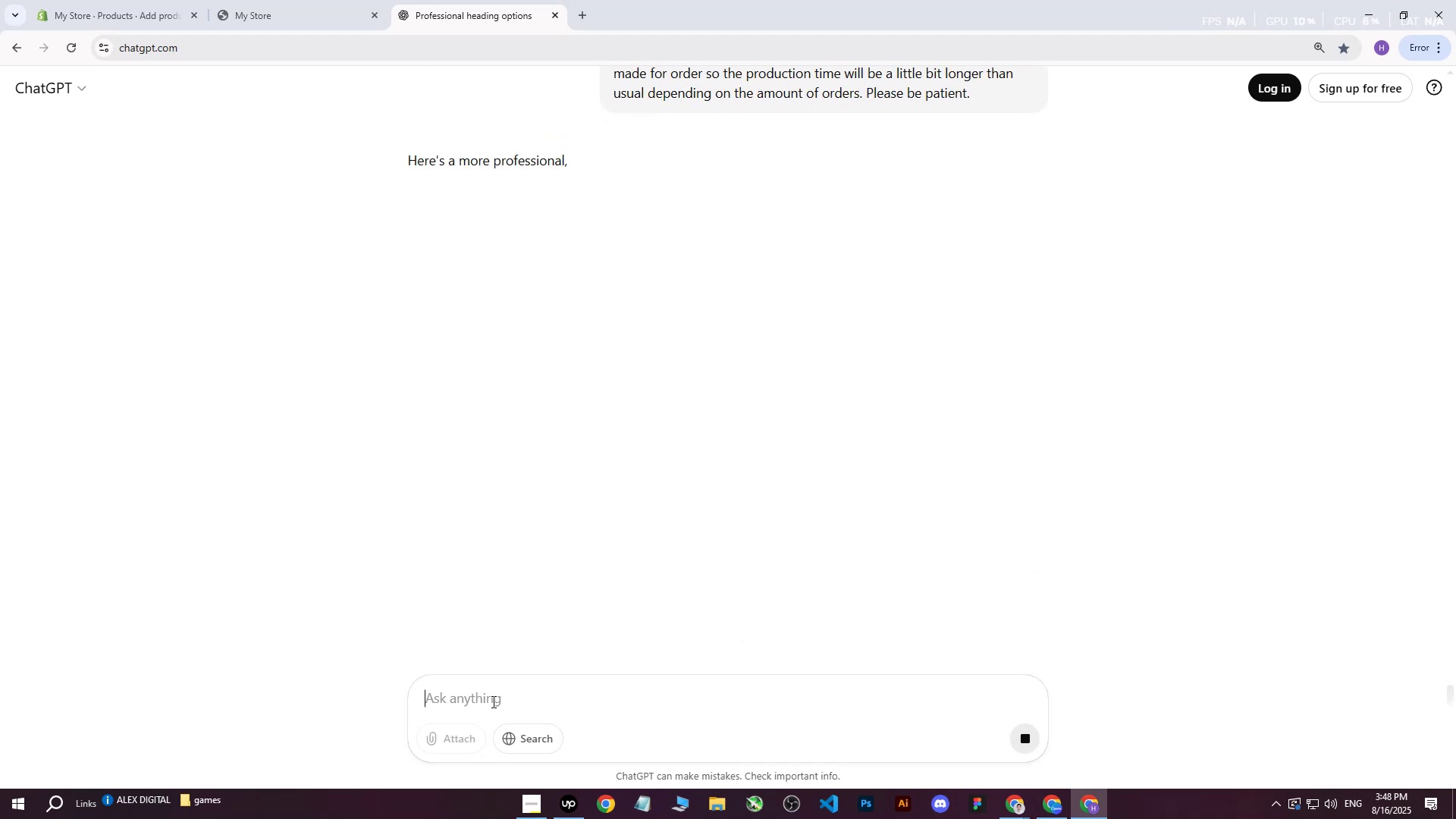 
left_click([313, 395])
 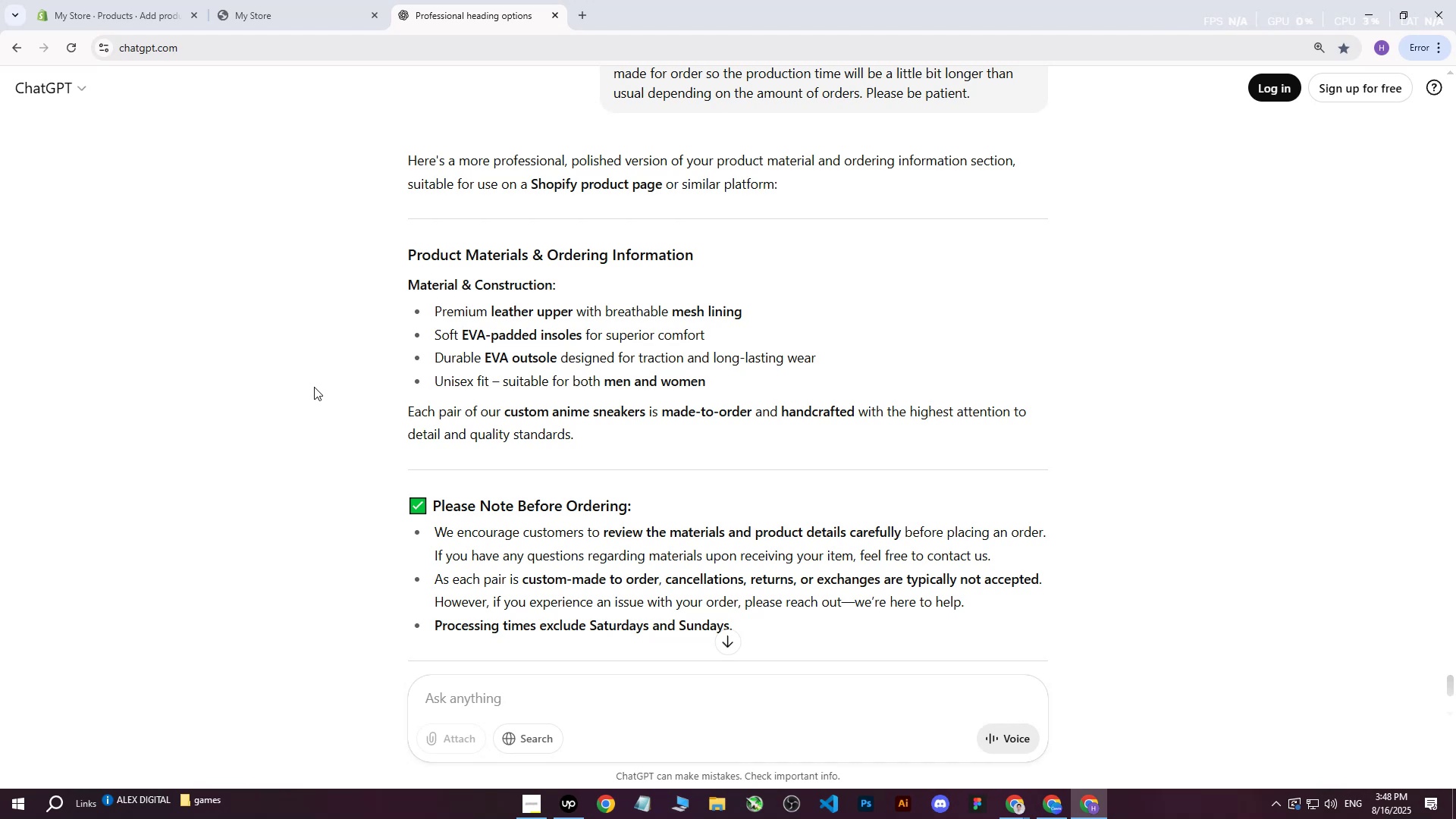 
wait(16.62)
 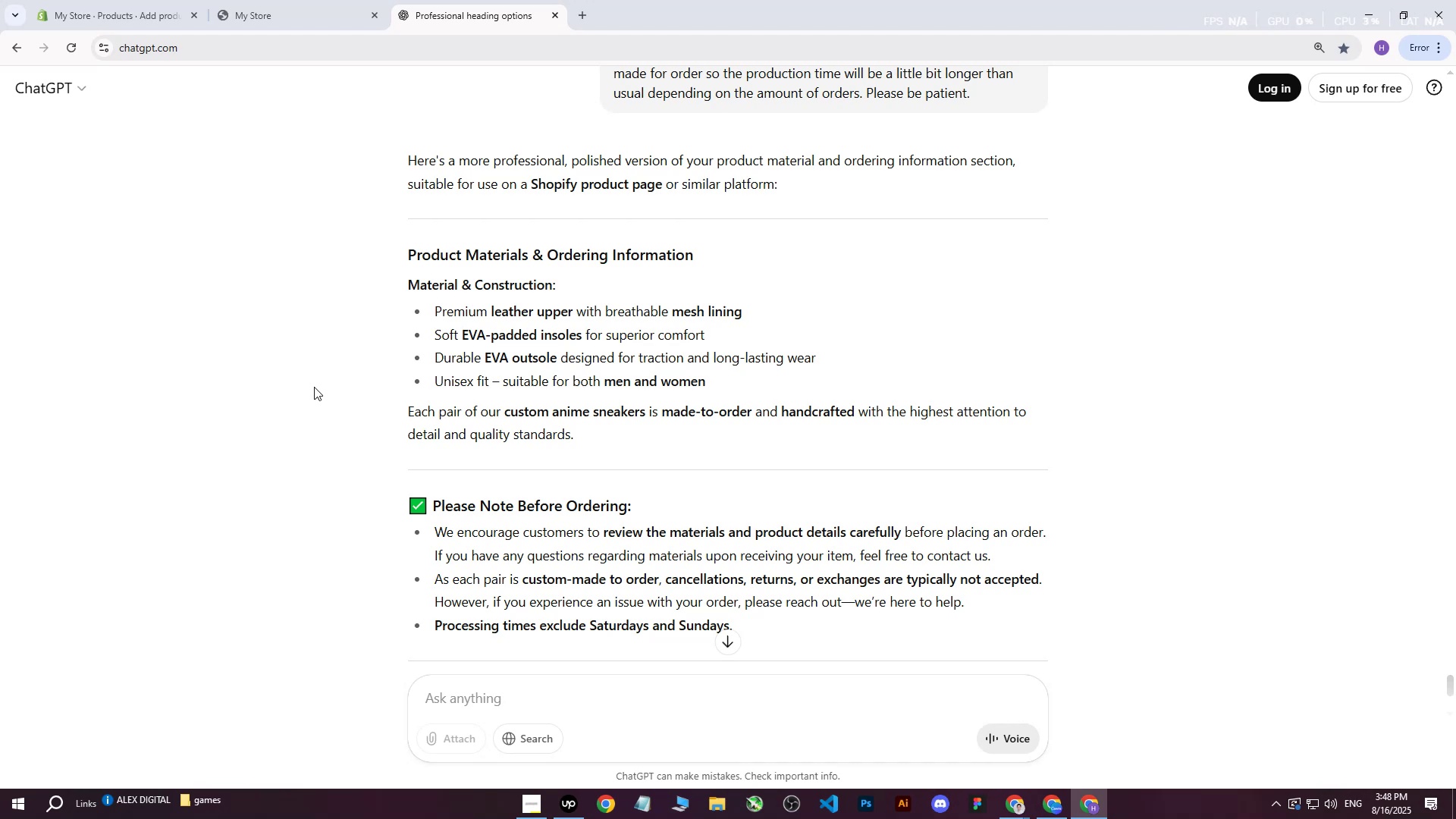 
left_click_drag(start_coordinate=[407, 283], to_coordinate=[726, 469])
 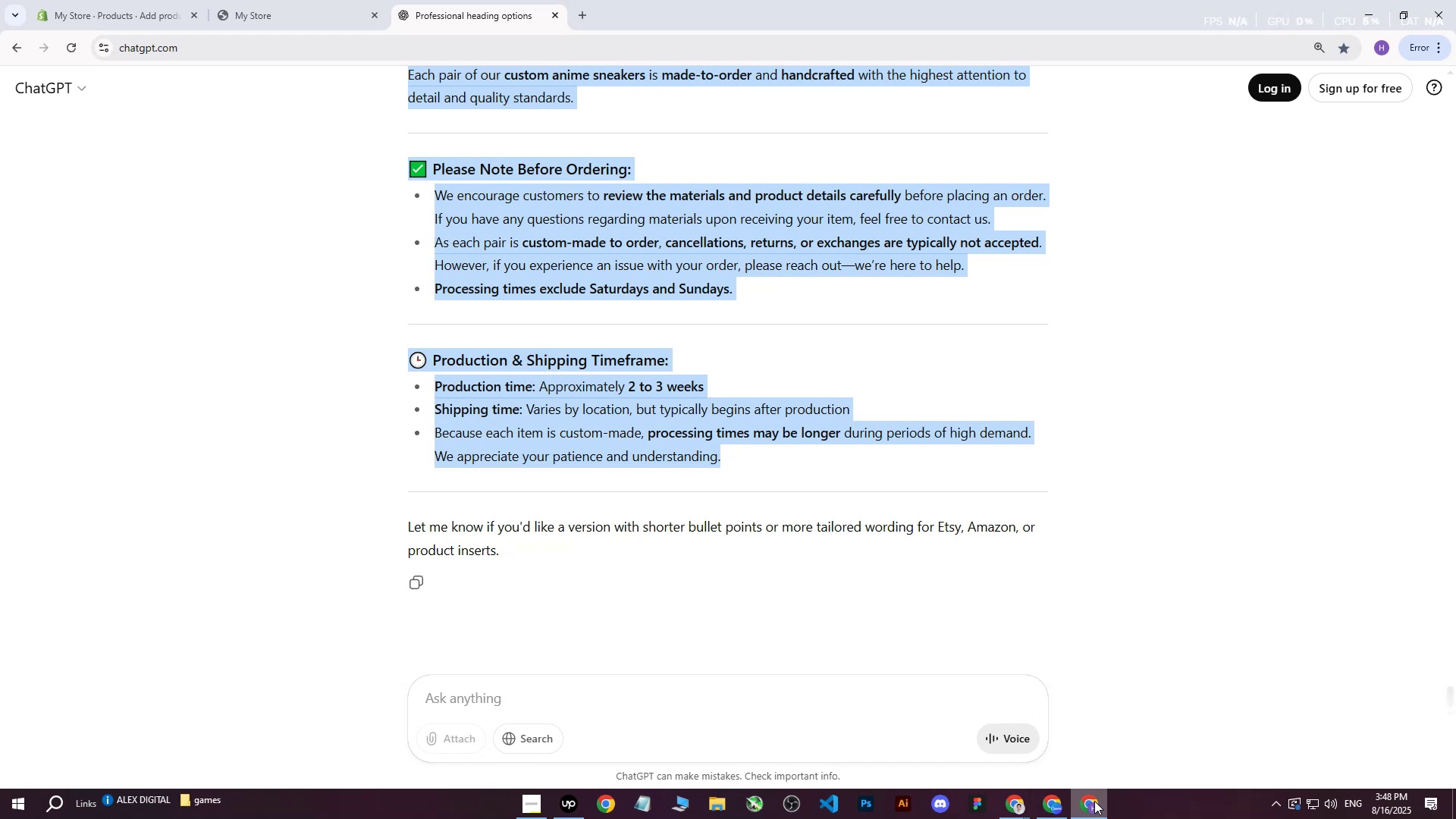 
scroll: coordinate [805, 381], scroll_direction: down, amount: 7.0
 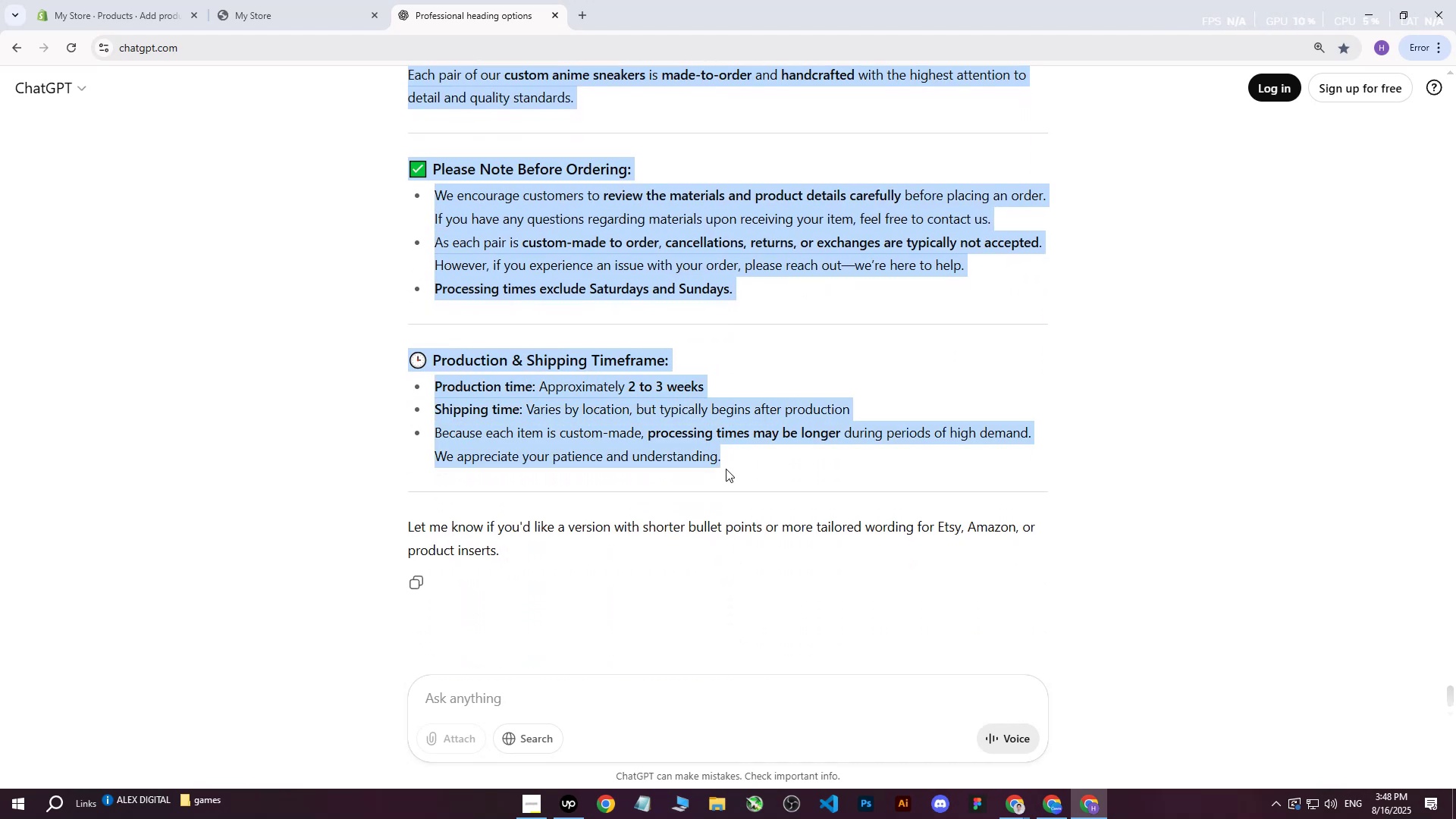 
key(Control+C)
 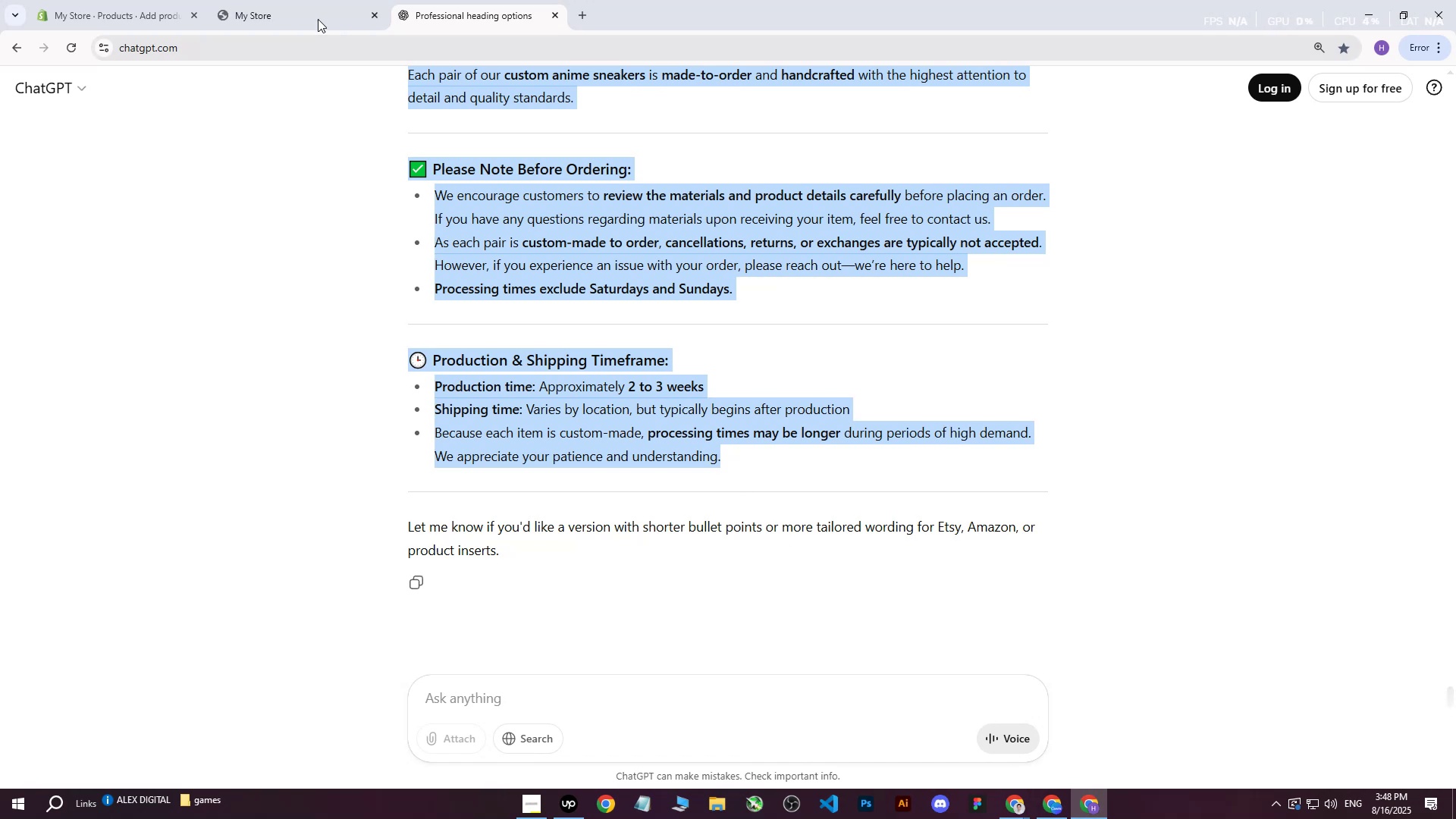 
left_click([159, 0])
 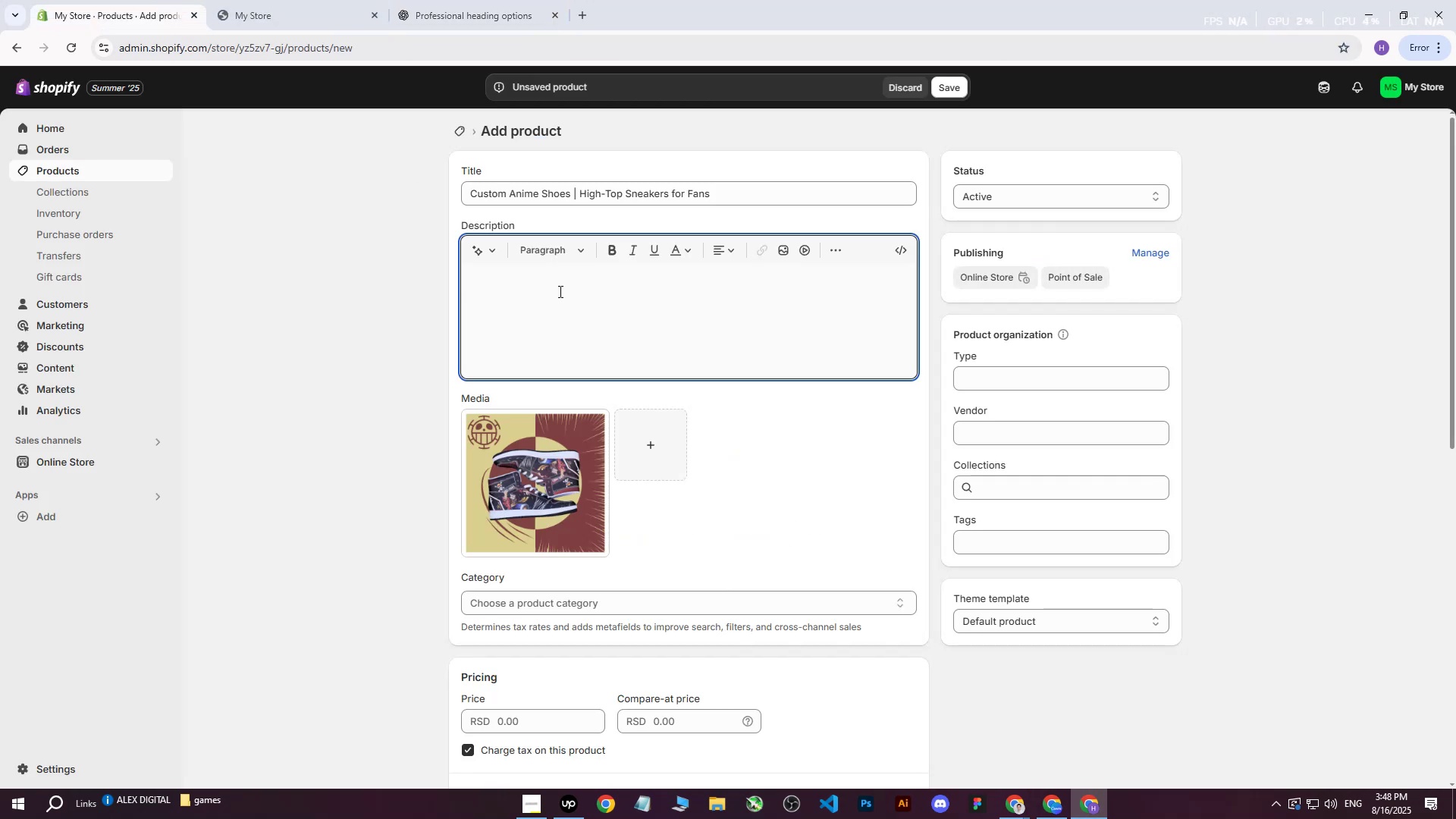 
key(Control+ControlLeft)
 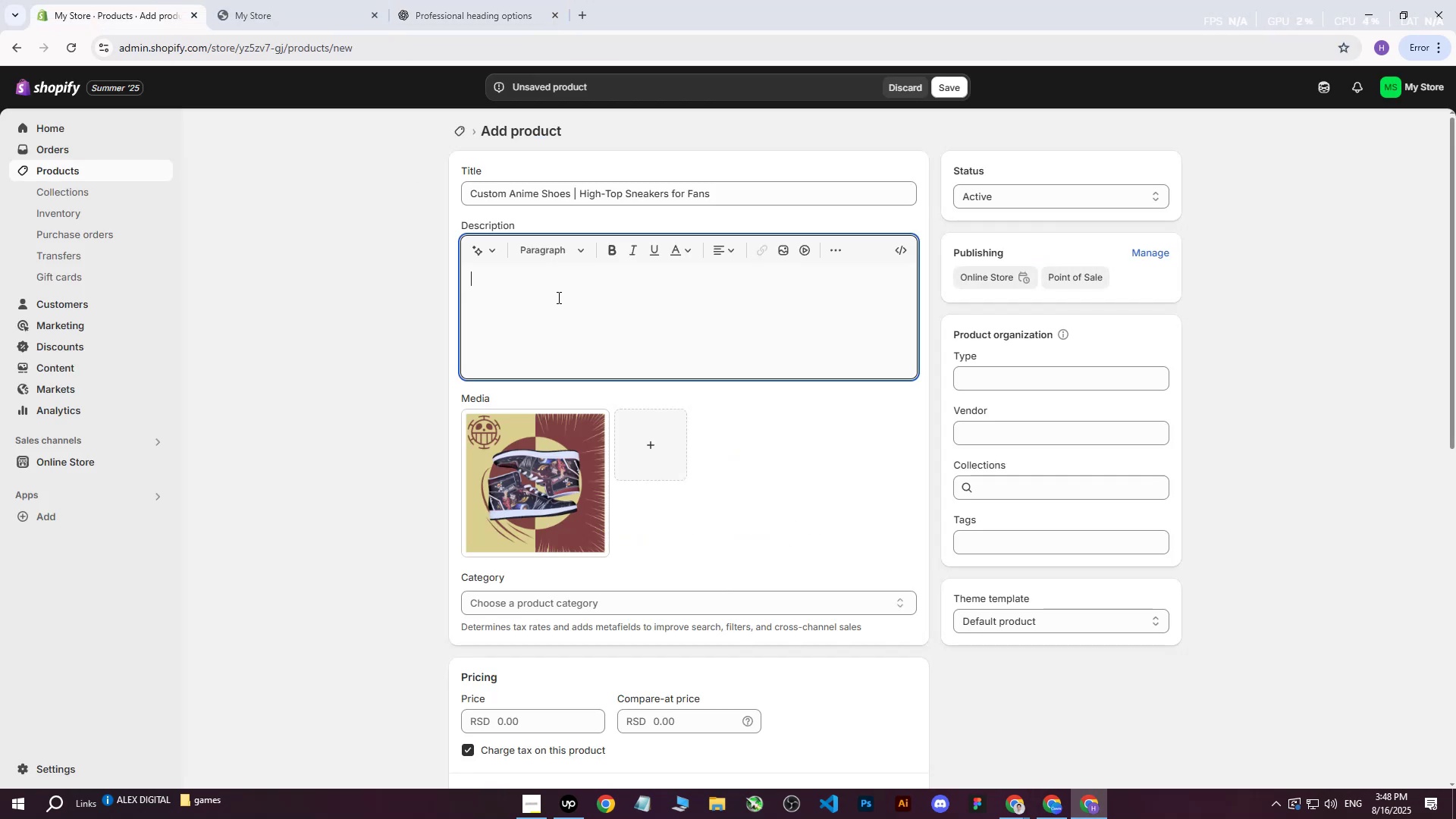 
key(Control+V)
 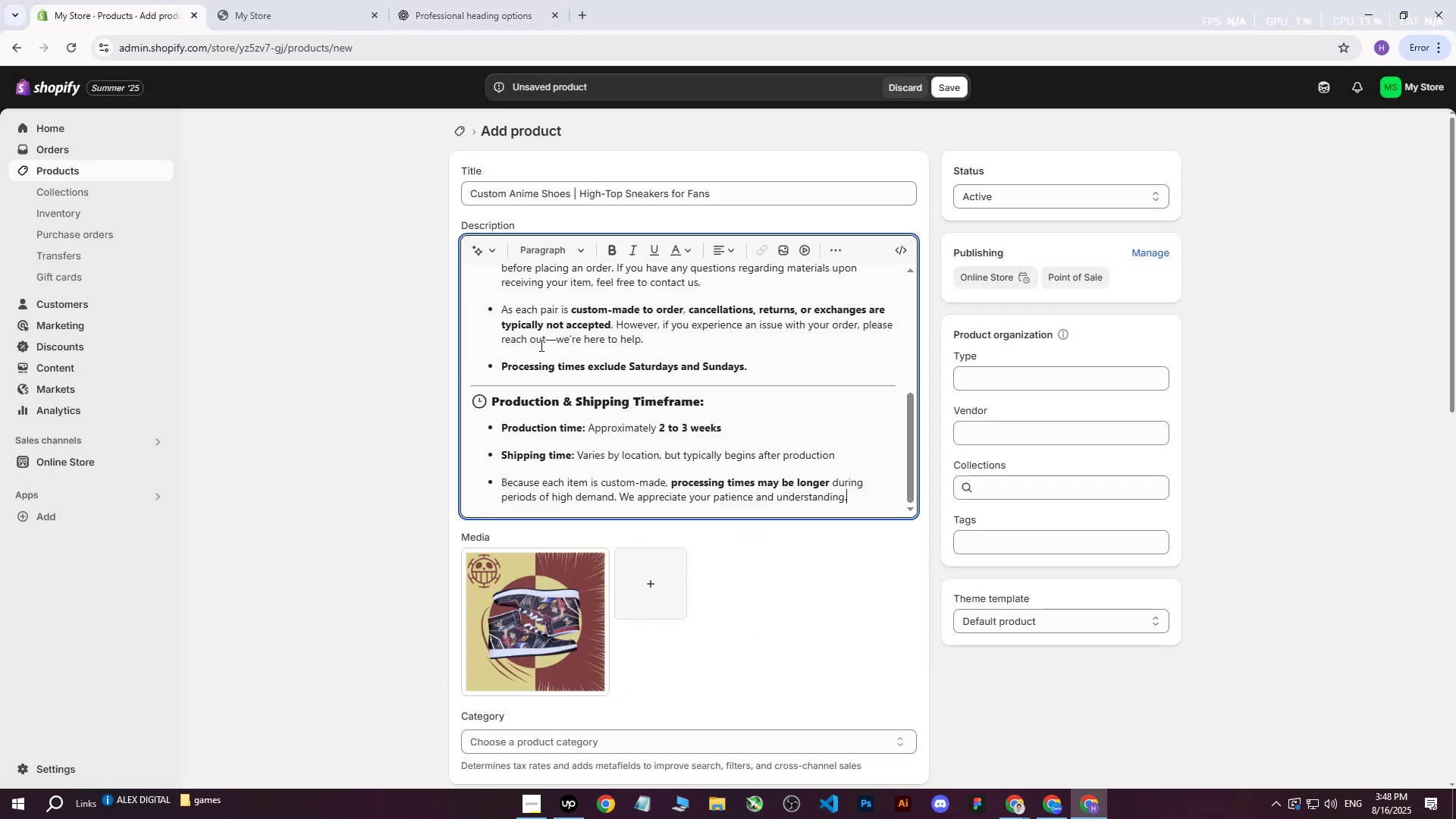 
scroll: coordinate [507, 407], scroll_direction: up, amount: 1.0
 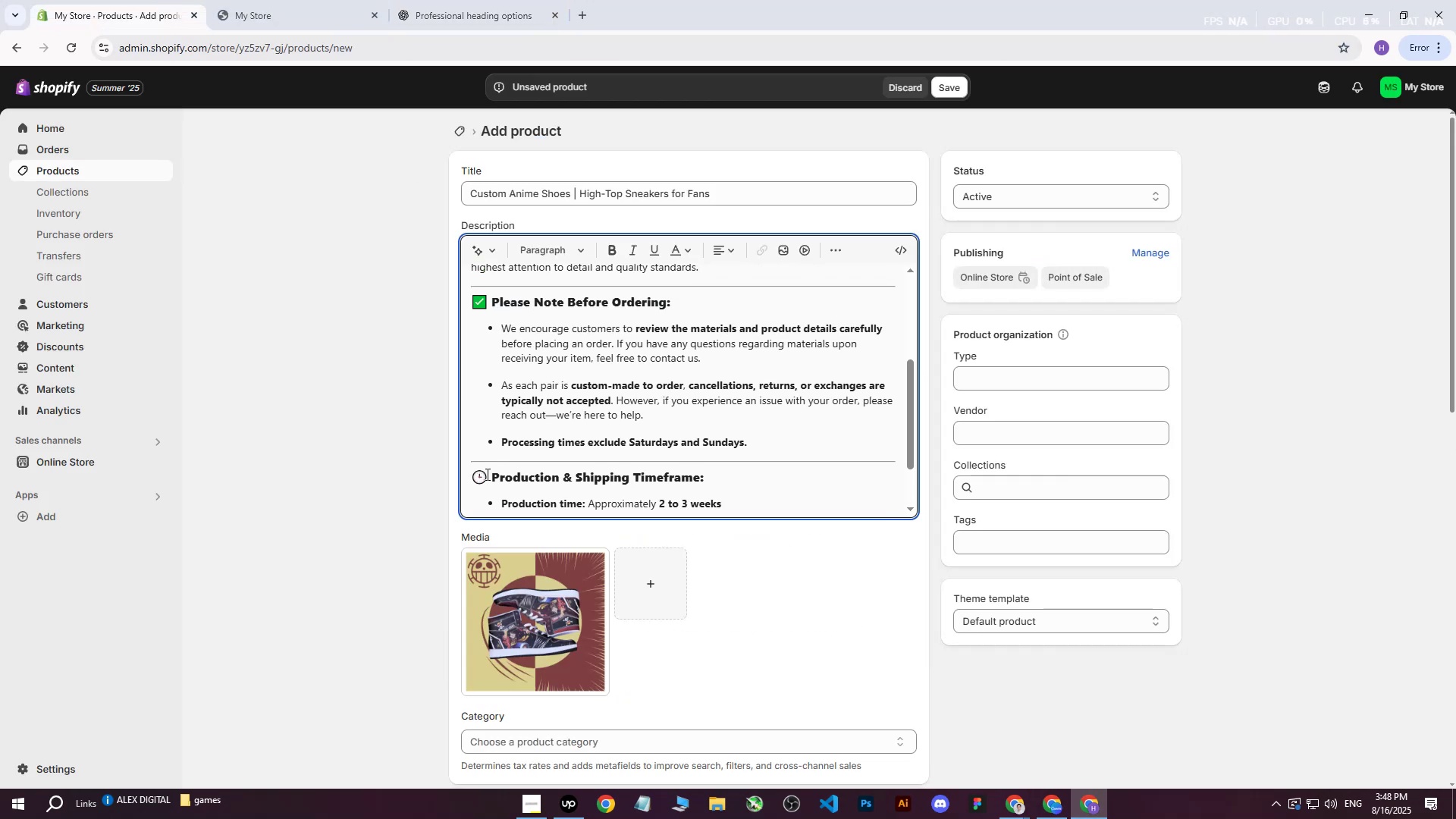 
left_click([491, 477])
 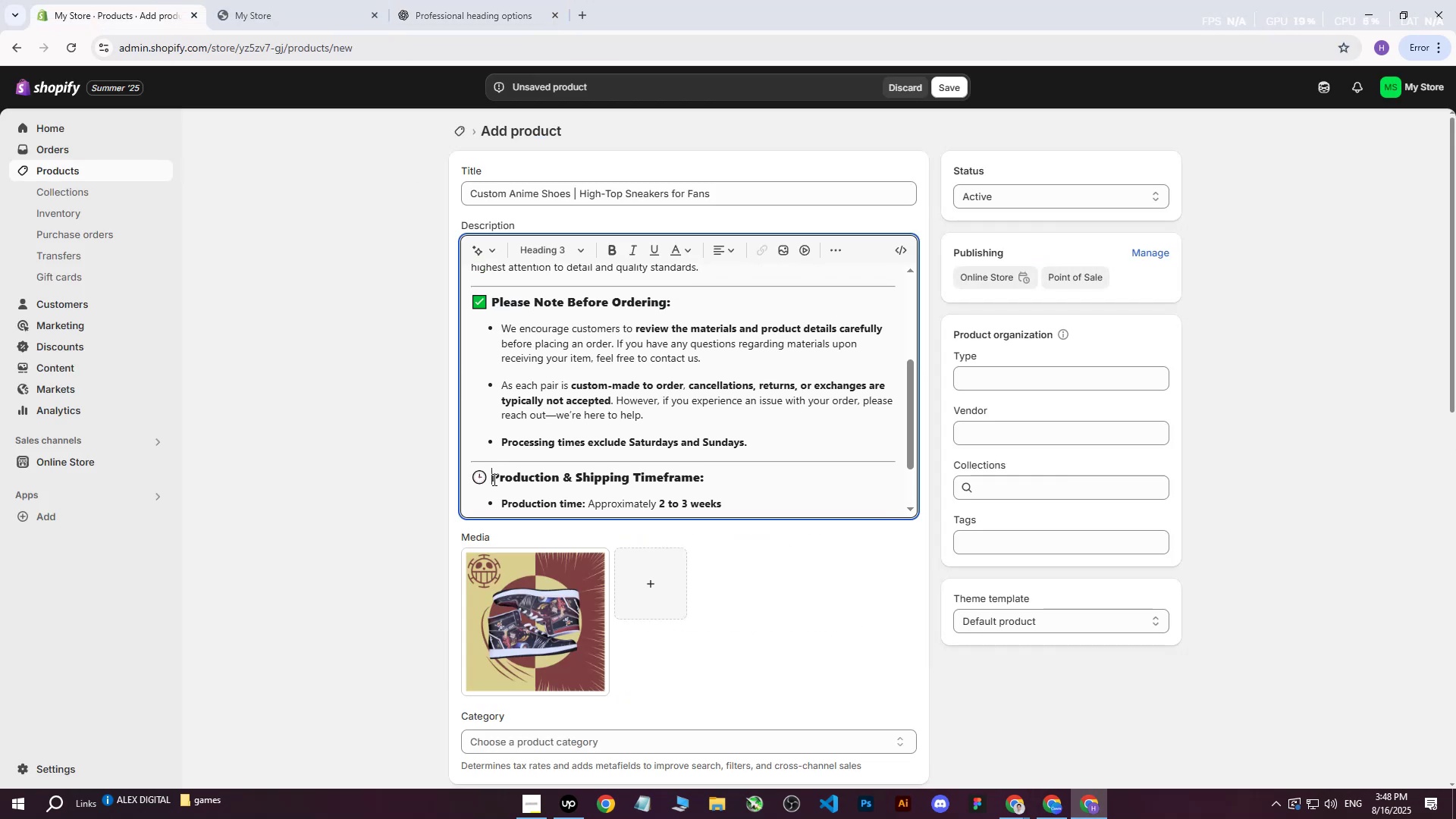 
key(Backspace)
 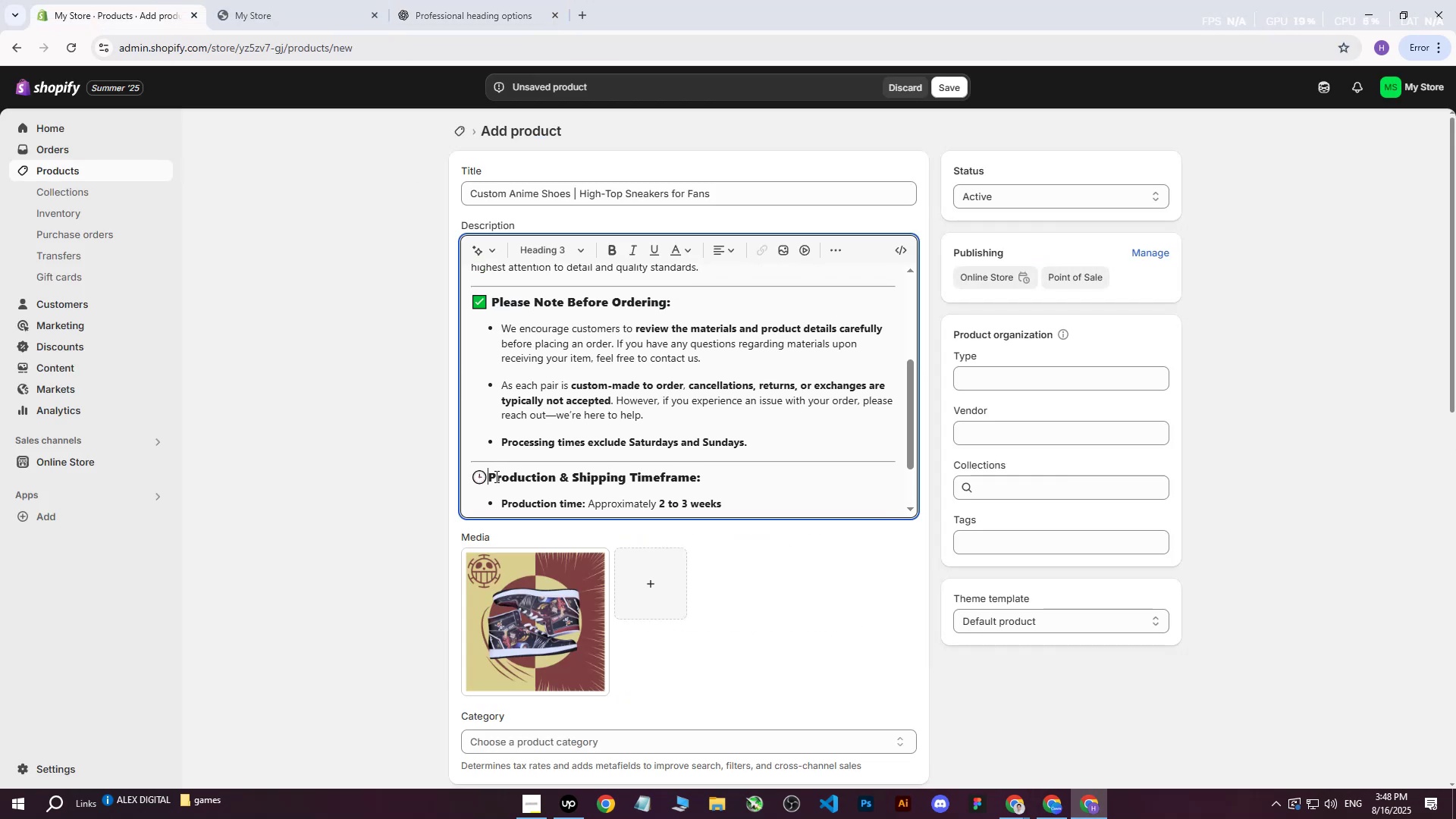 
key(Backspace)
 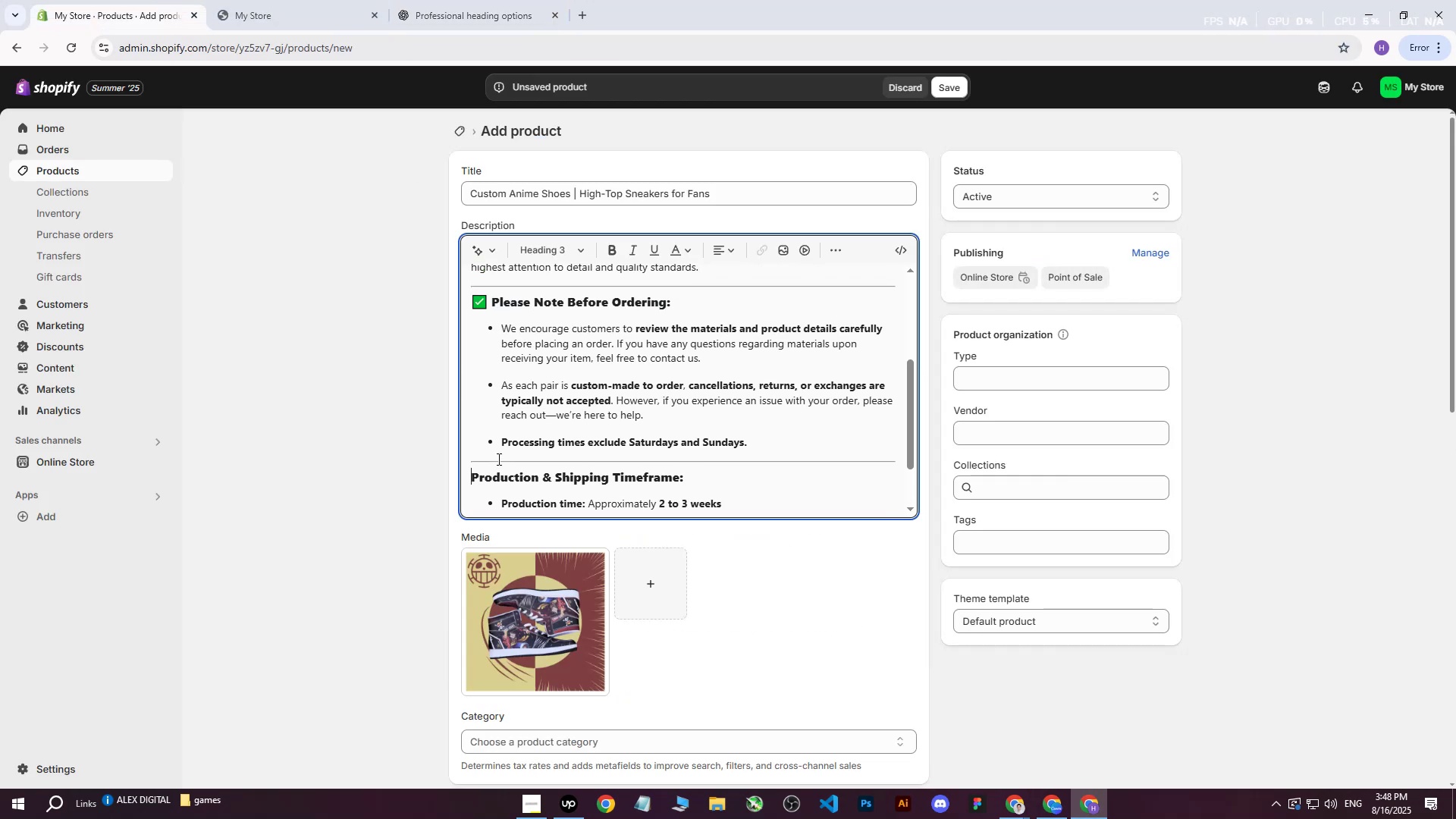 
scroll: coordinate [498, 449], scroll_direction: up, amount: 2.0
 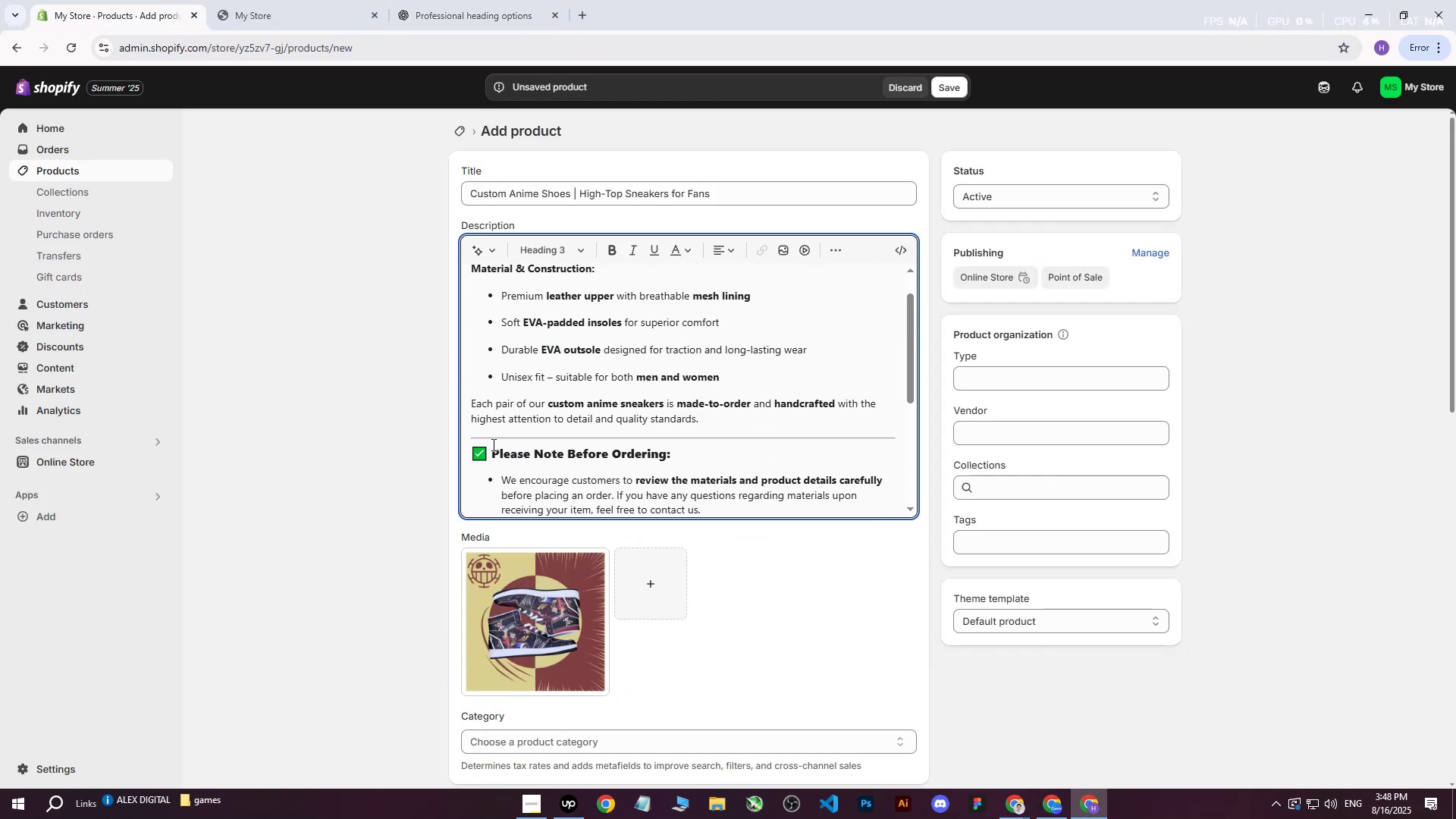 
left_click([492, 451])
 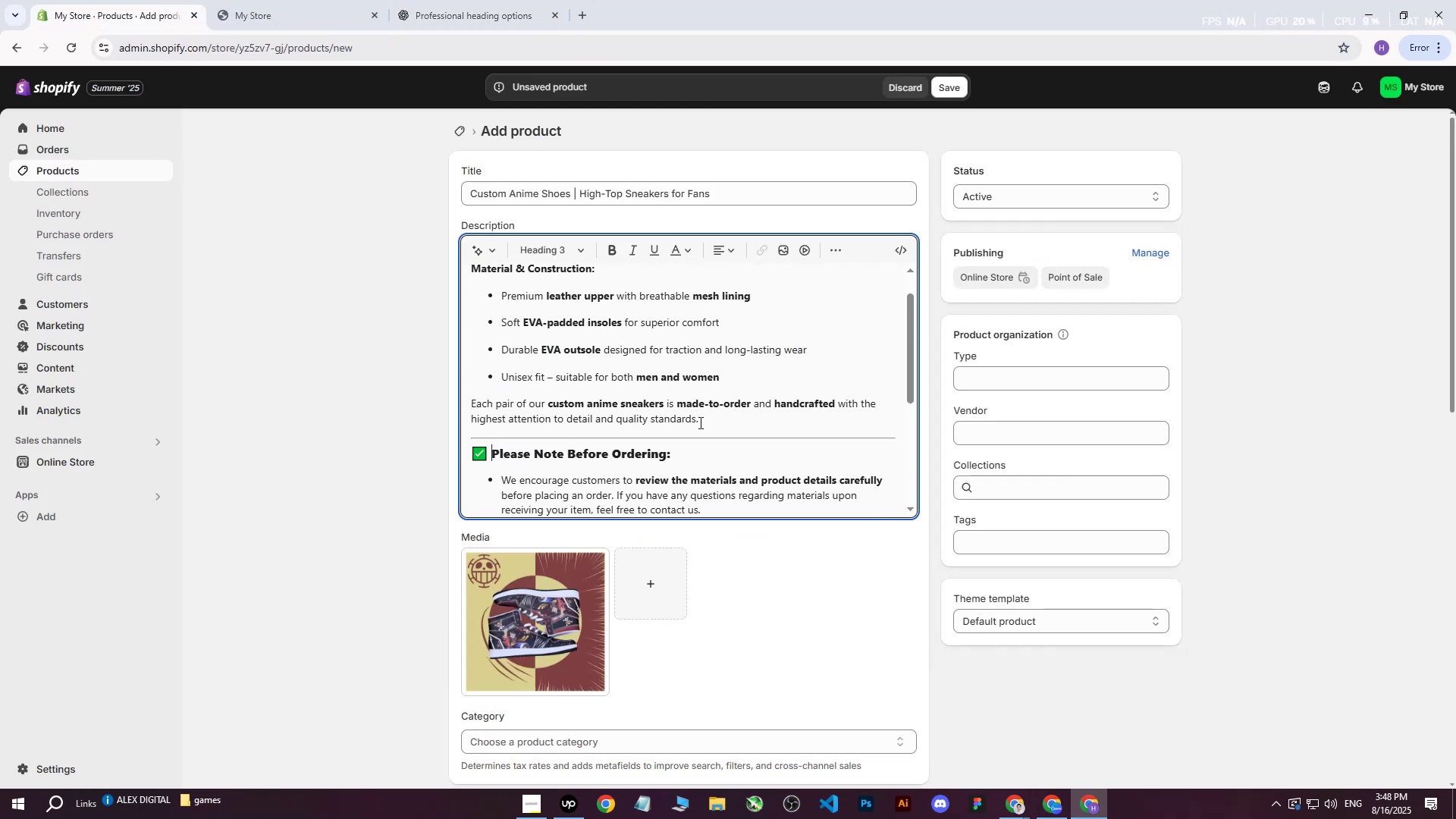 
key(Backspace)
 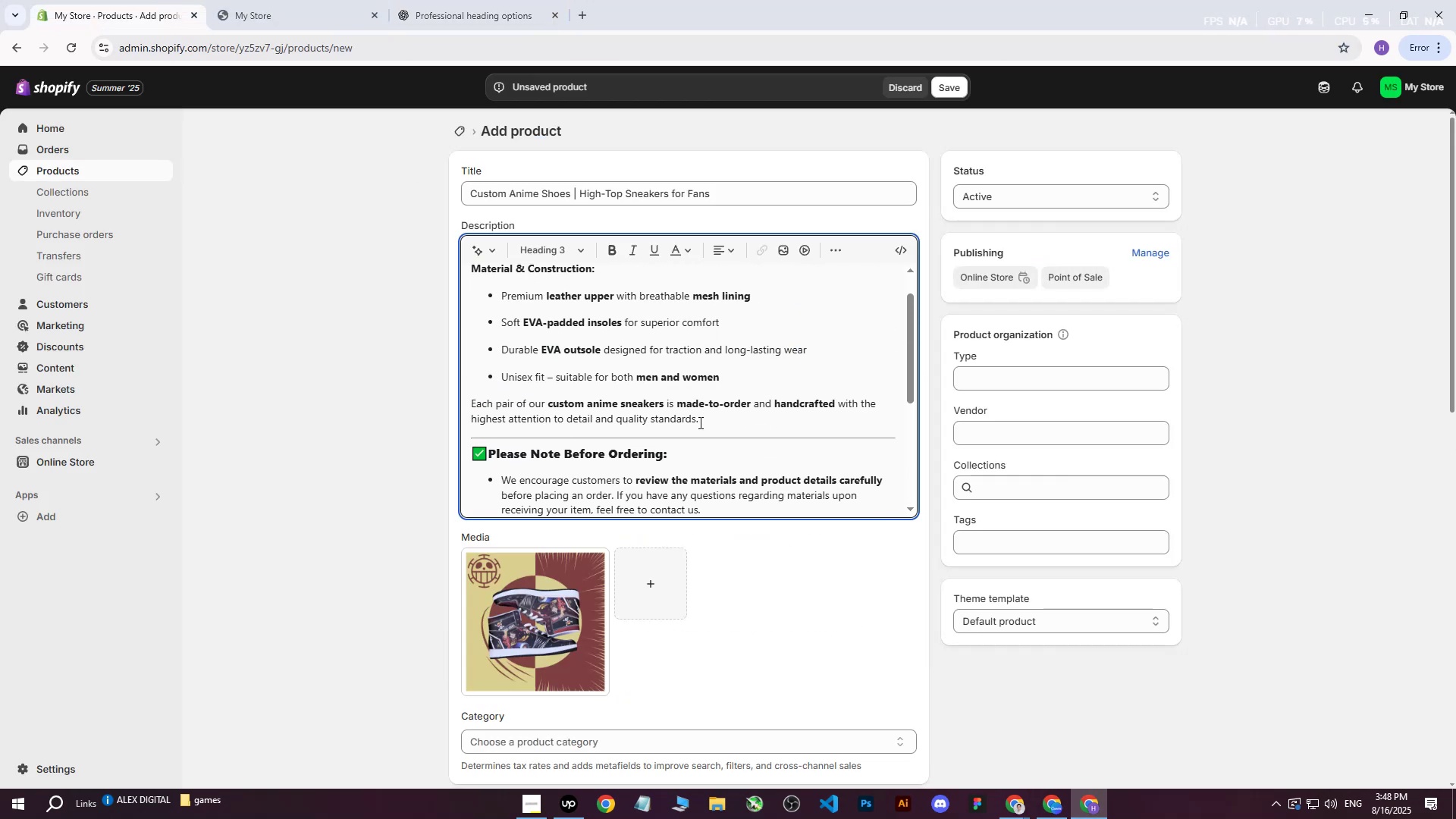 
key(Backspace)
 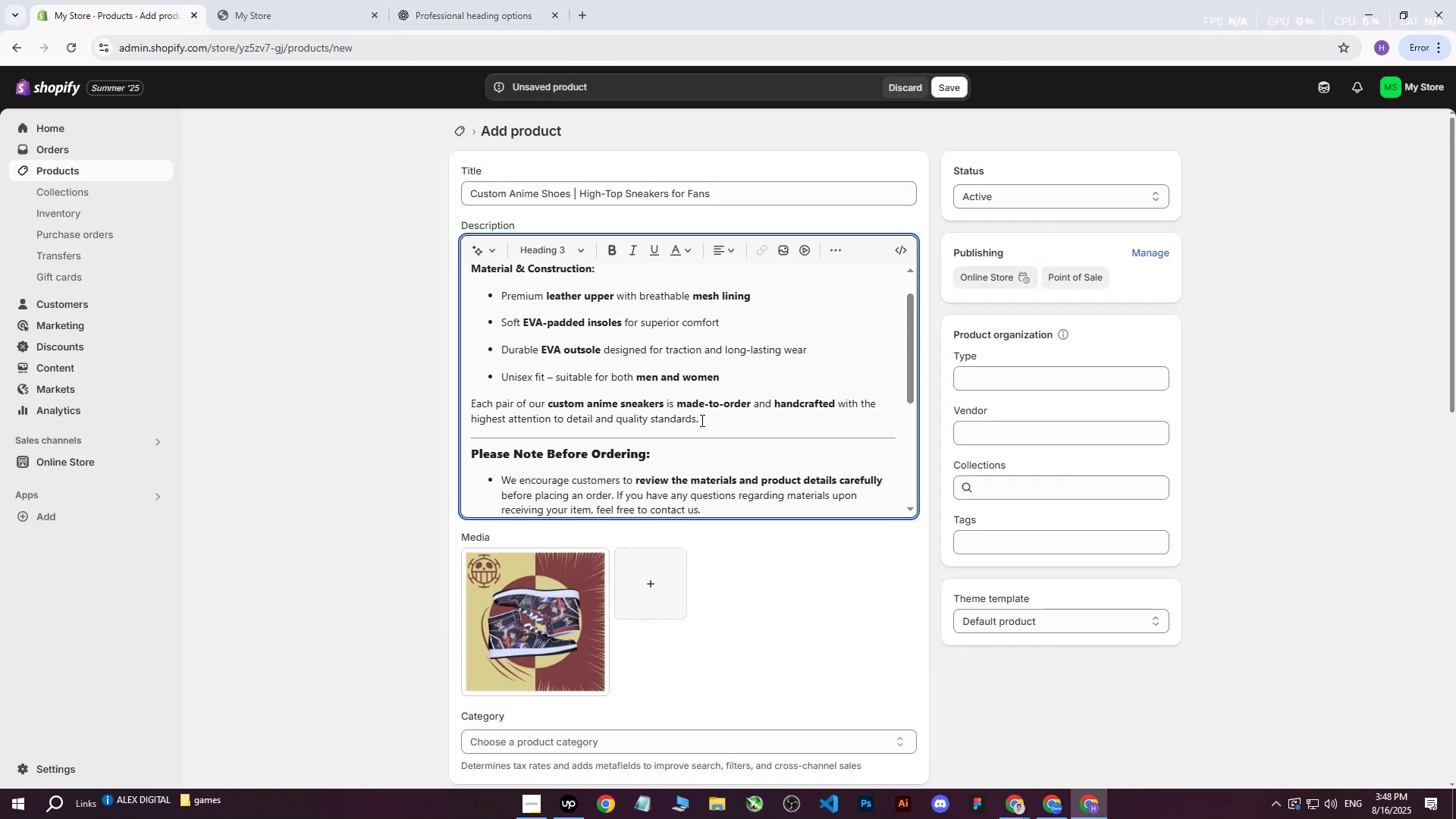 
scroll: coordinate [698, 422], scroll_direction: up, amount: 5.0
 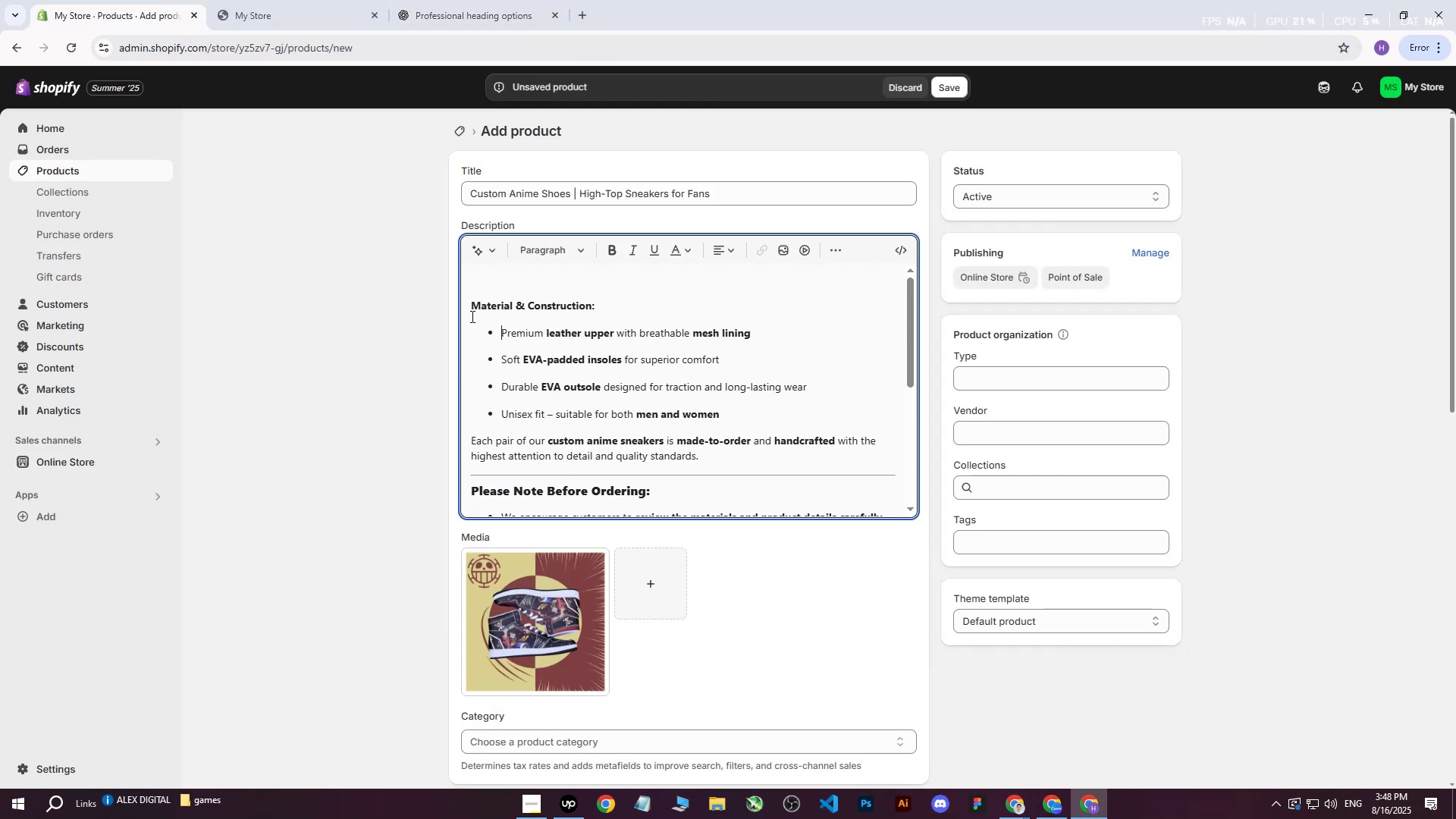 
double_click([473, 305])
 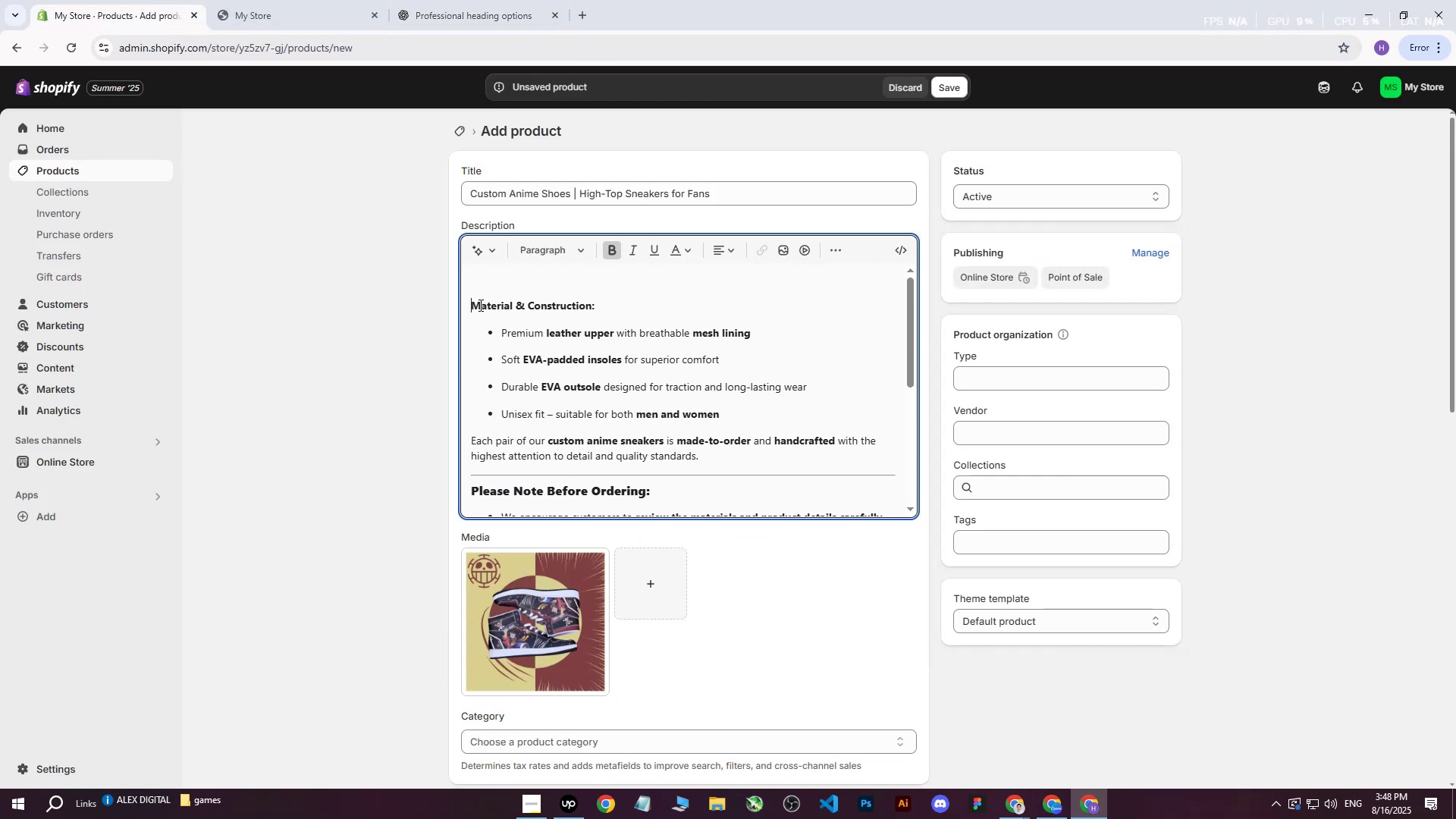 
key(Backspace)
 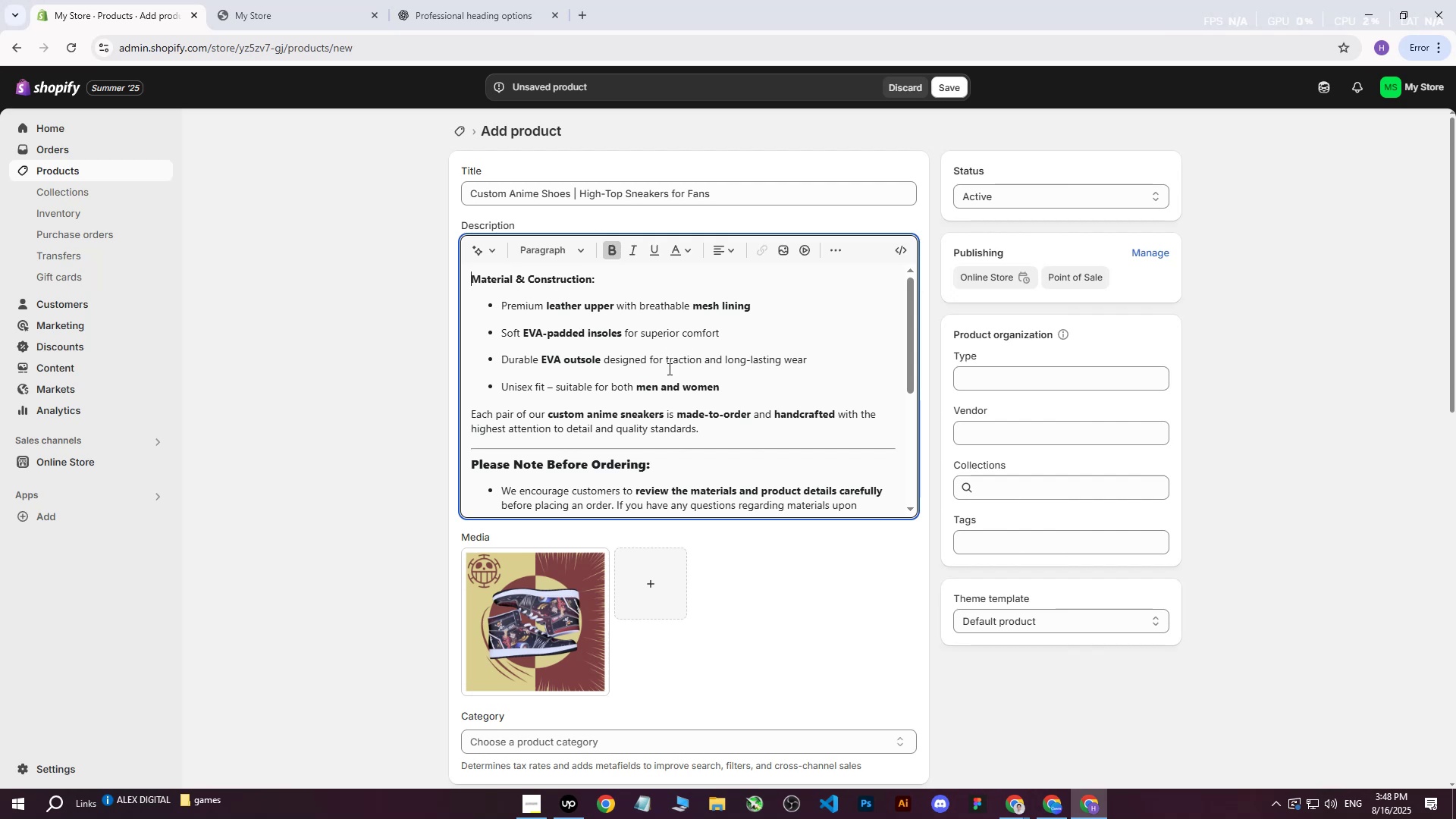 
wait(13.64)
 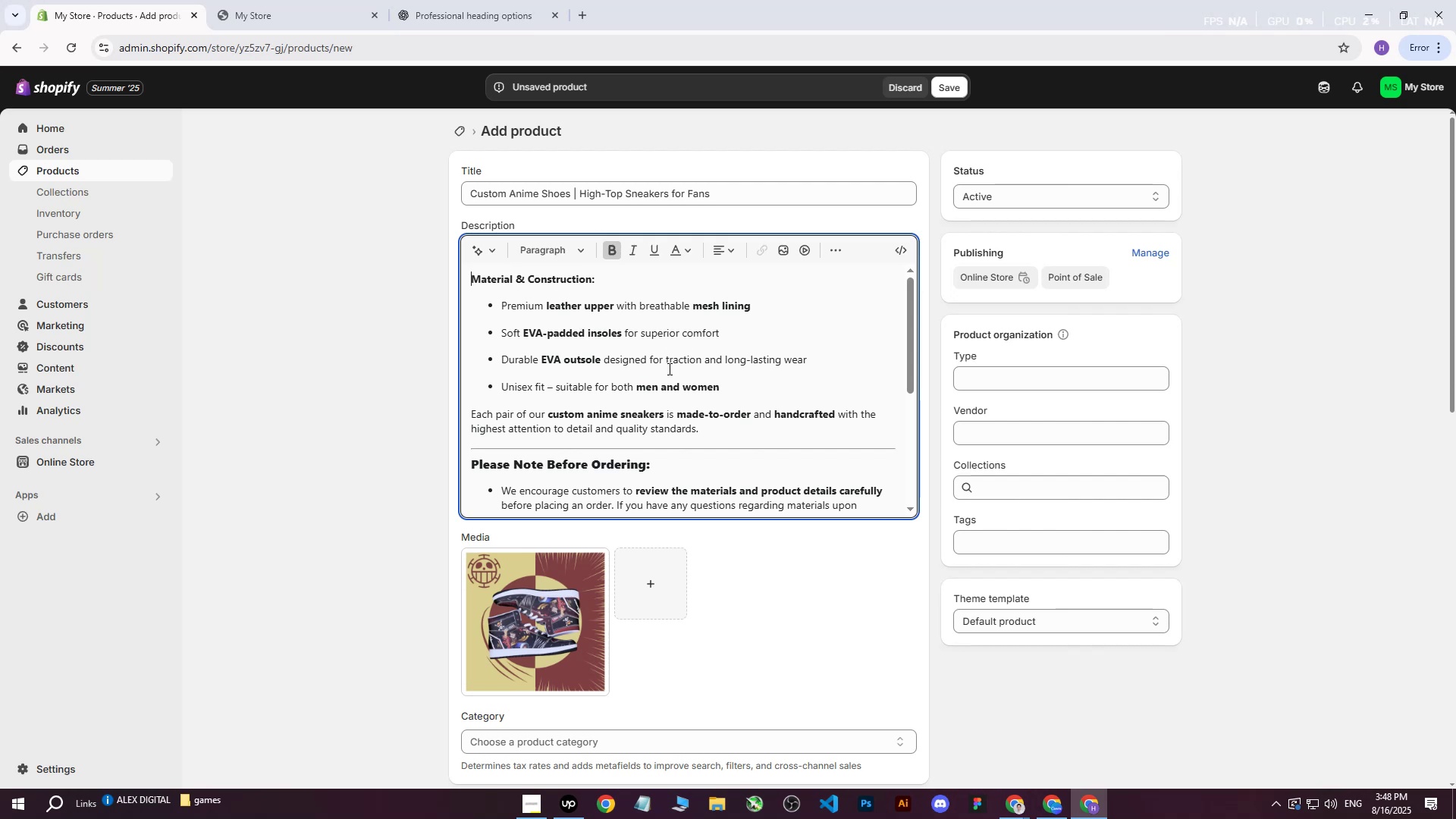 
scroll: coordinate [705, 419], scroll_direction: down, amount: 2.0
 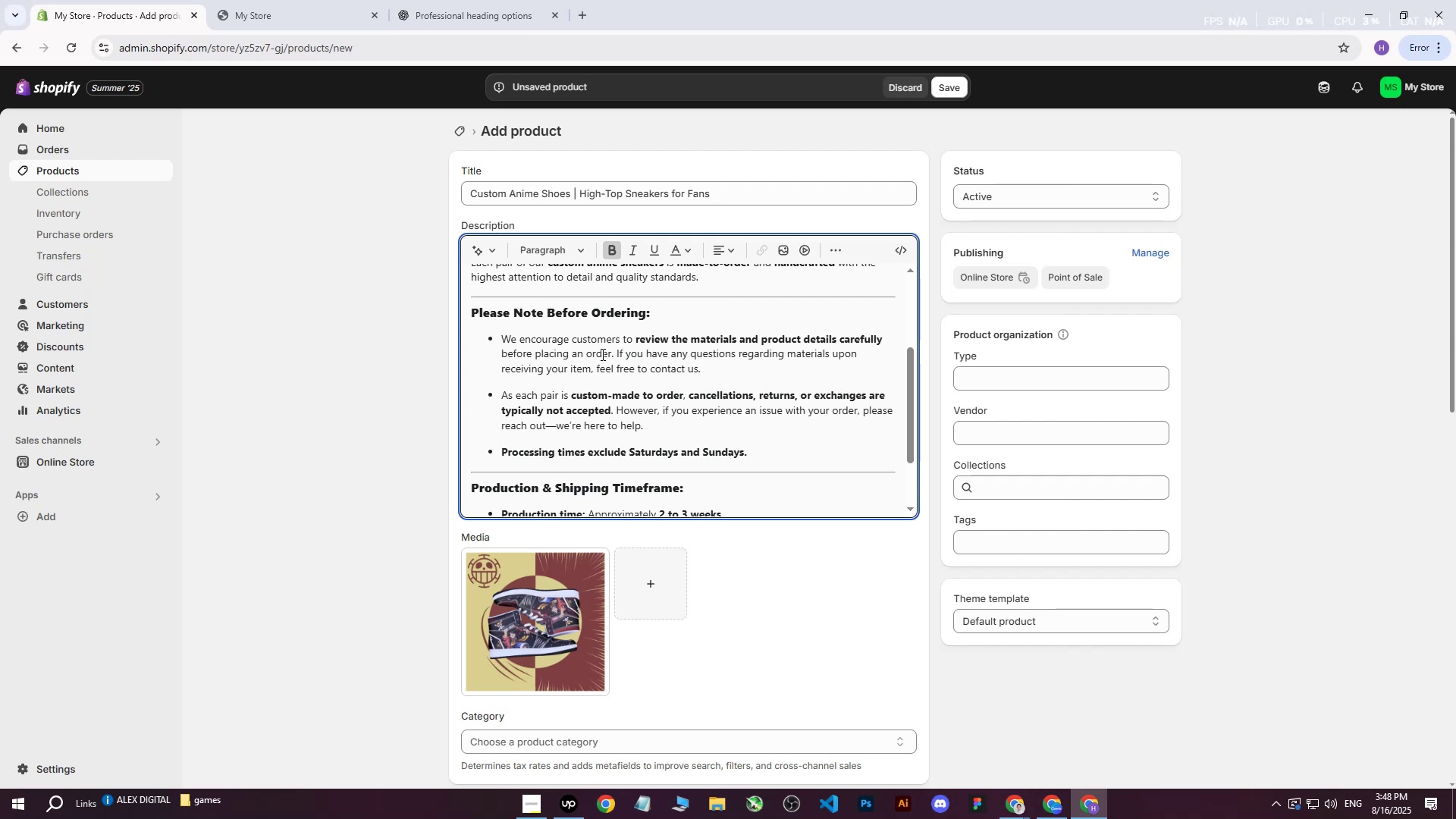 
wait(12.45)
 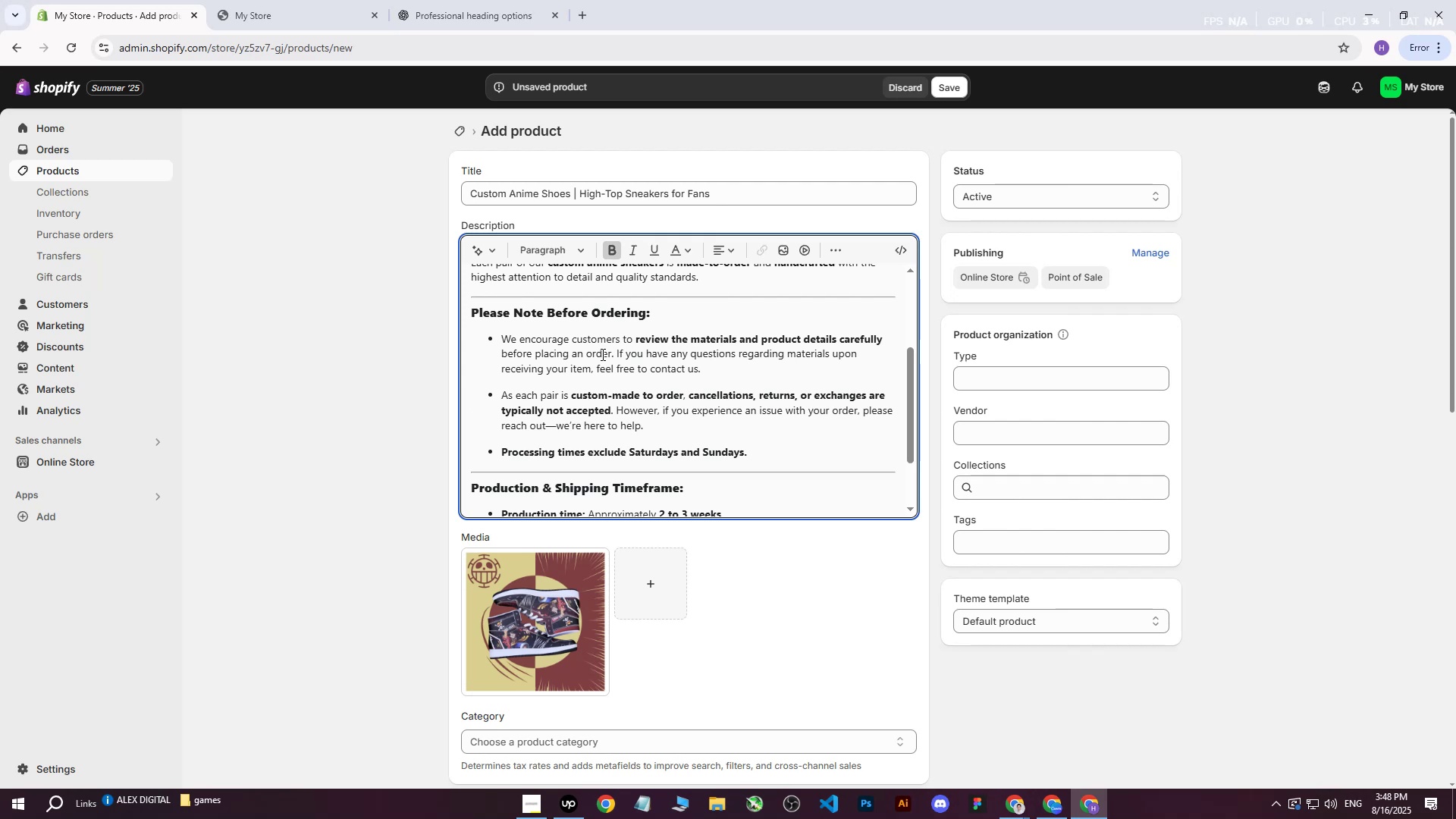 
scroll: coordinate [713, 375], scroll_direction: down, amount: 3.0
 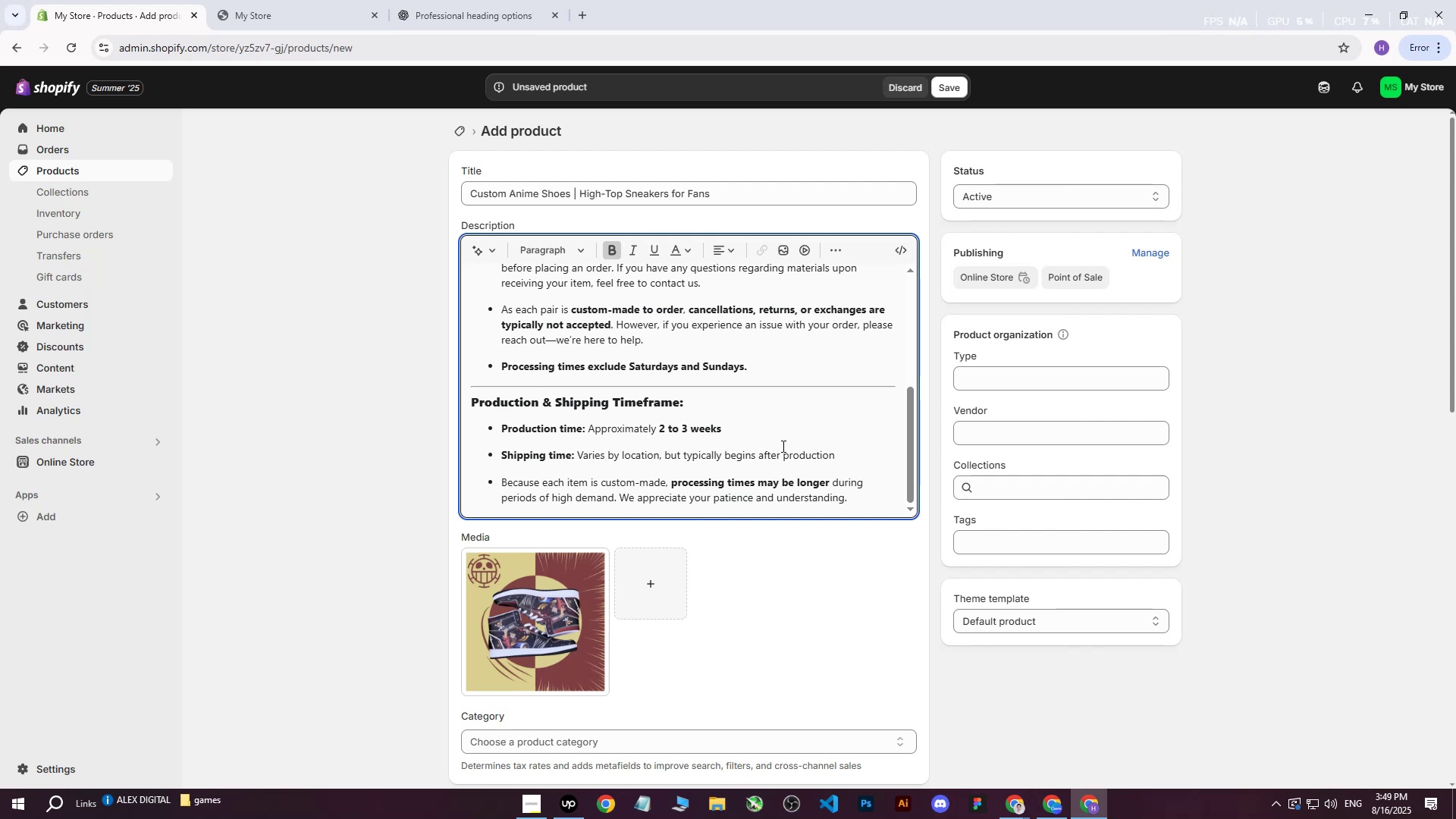 
wait(10.8)
 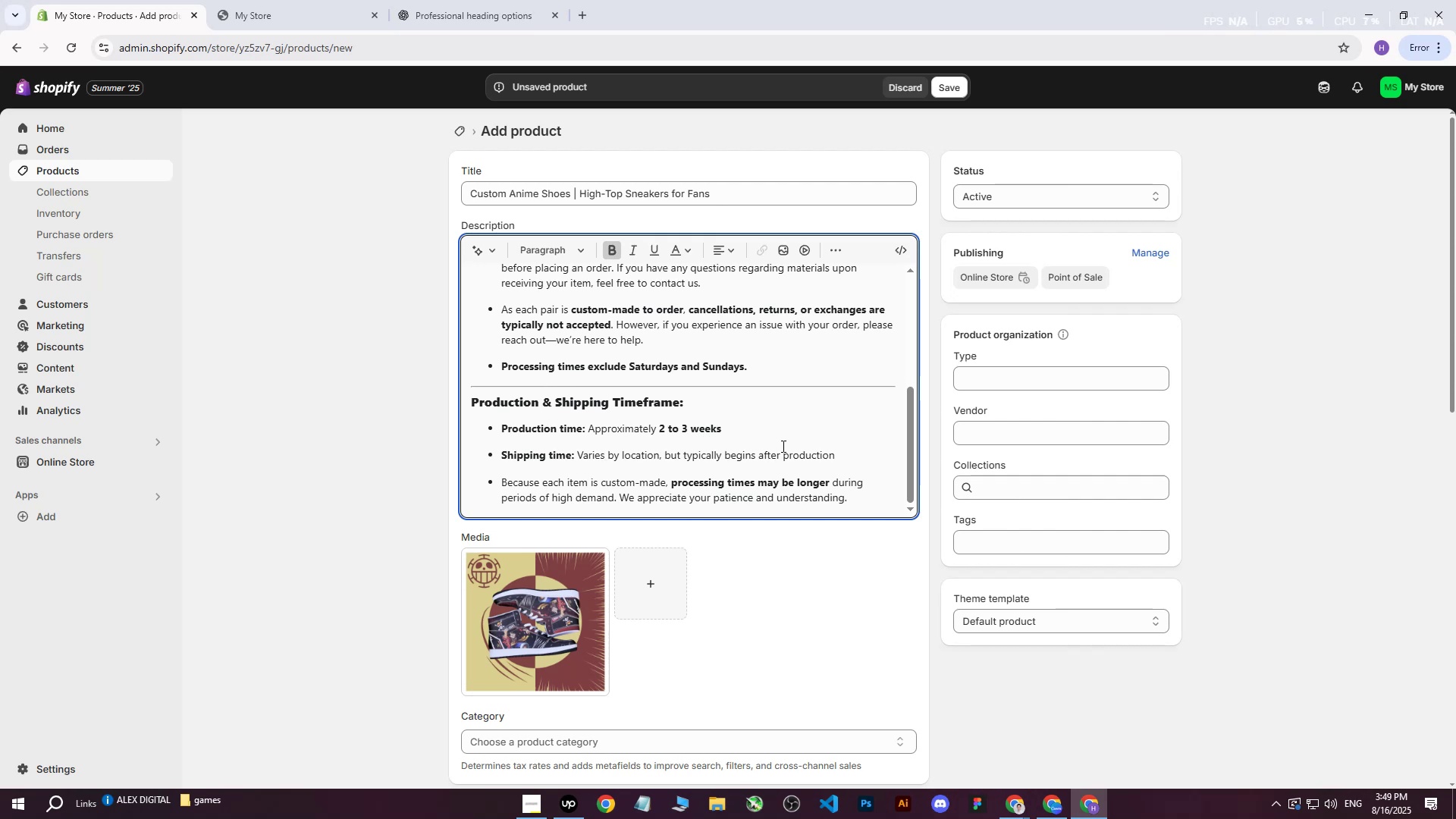 
scroll: coordinate [740, 488], scroll_direction: down, amount: 2.0
 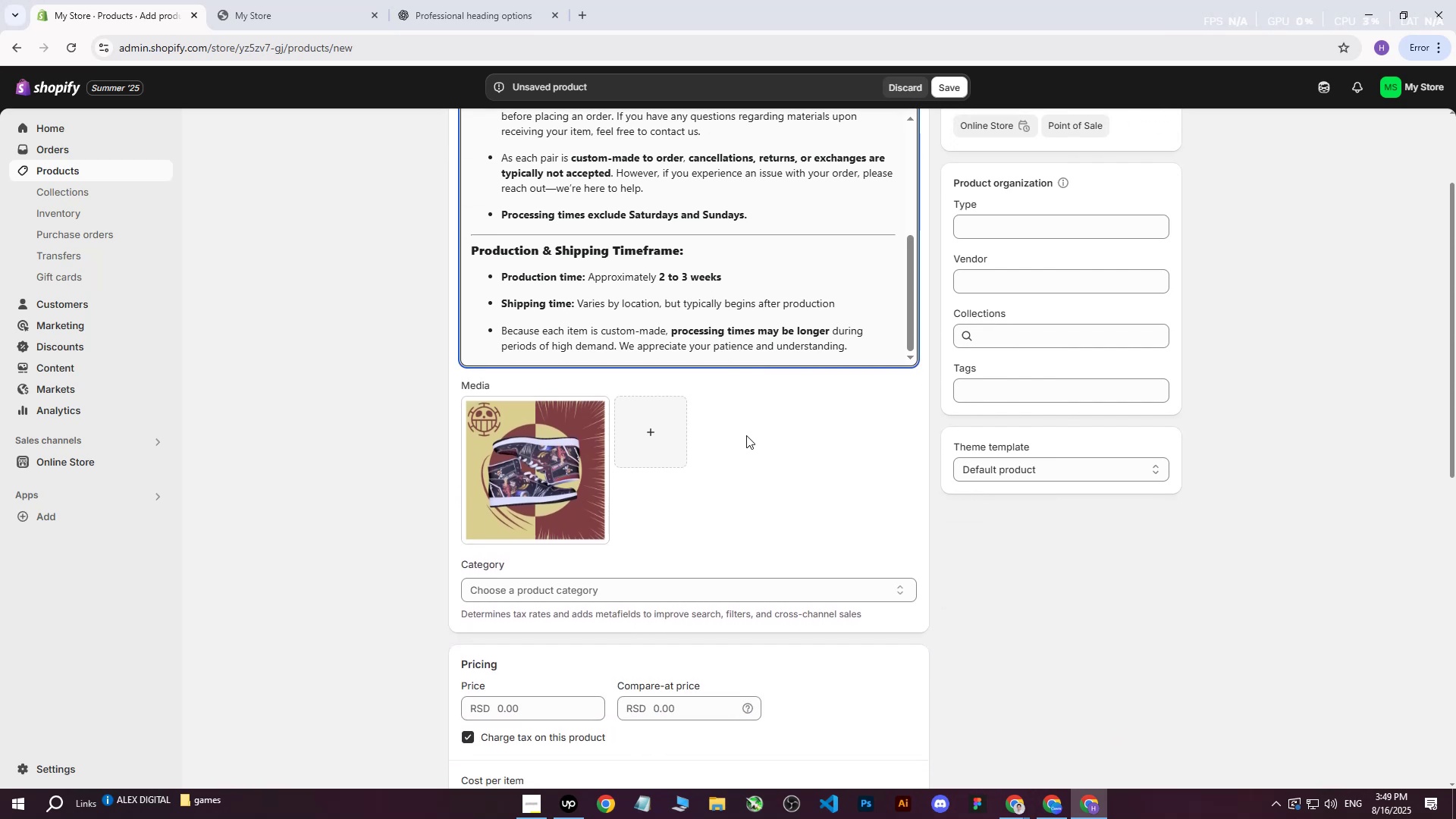 
wait(5.45)
 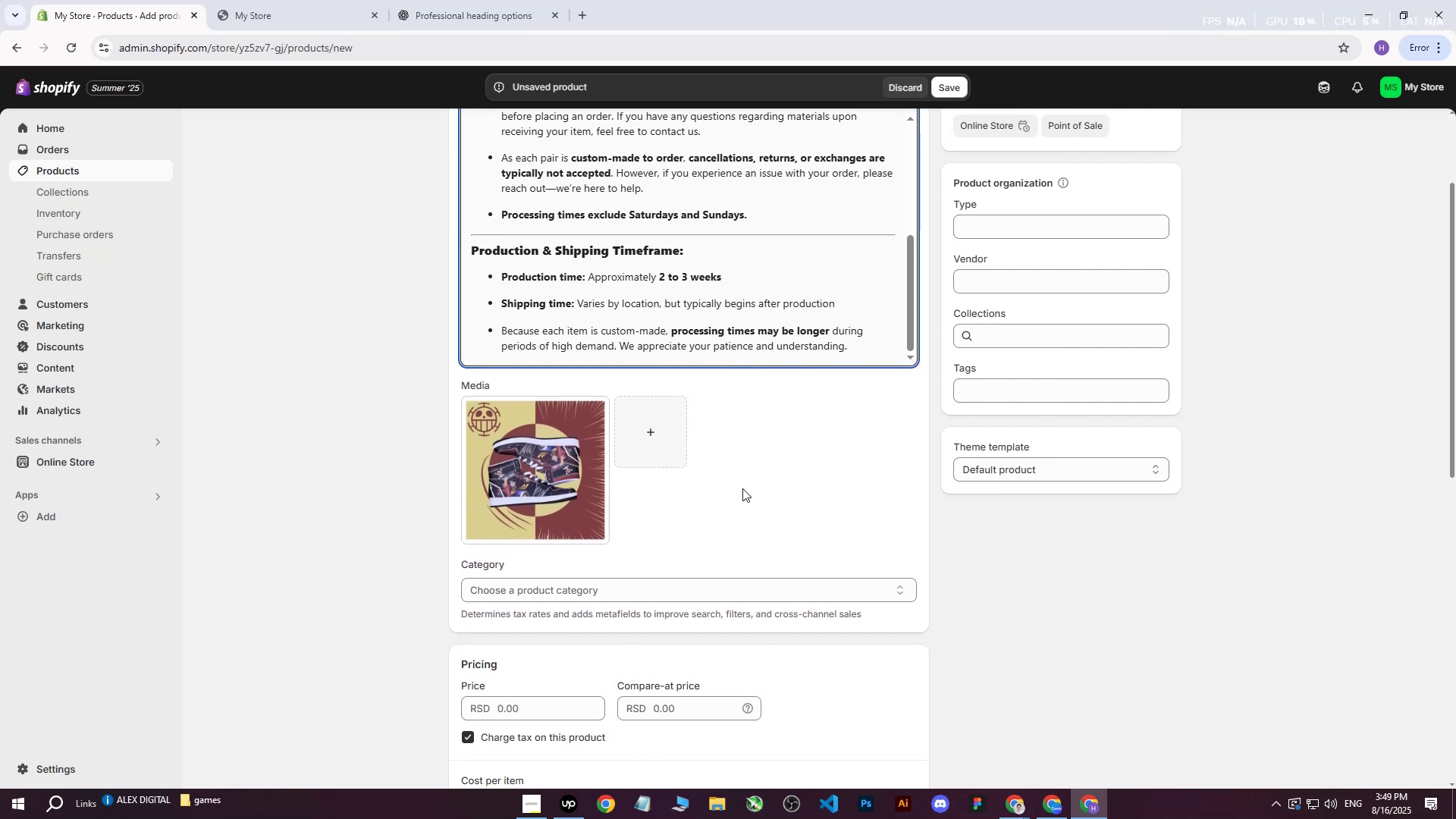 
scroll: coordinate [663, 471], scroll_direction: up, amount: 14.0
 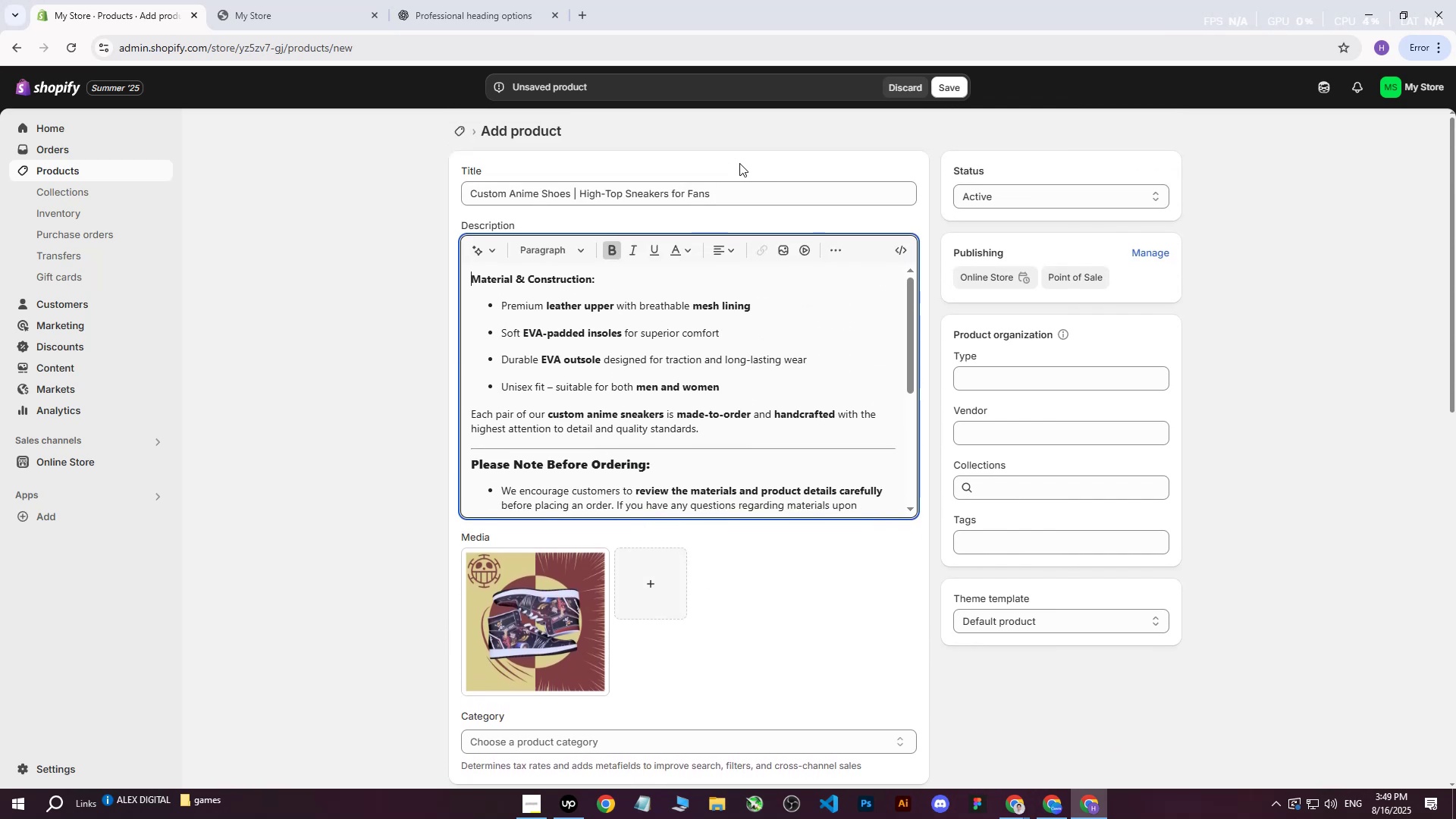 
left_click_drag(start_coordinate=[740, 184], to_coordinate=[375, 186])
 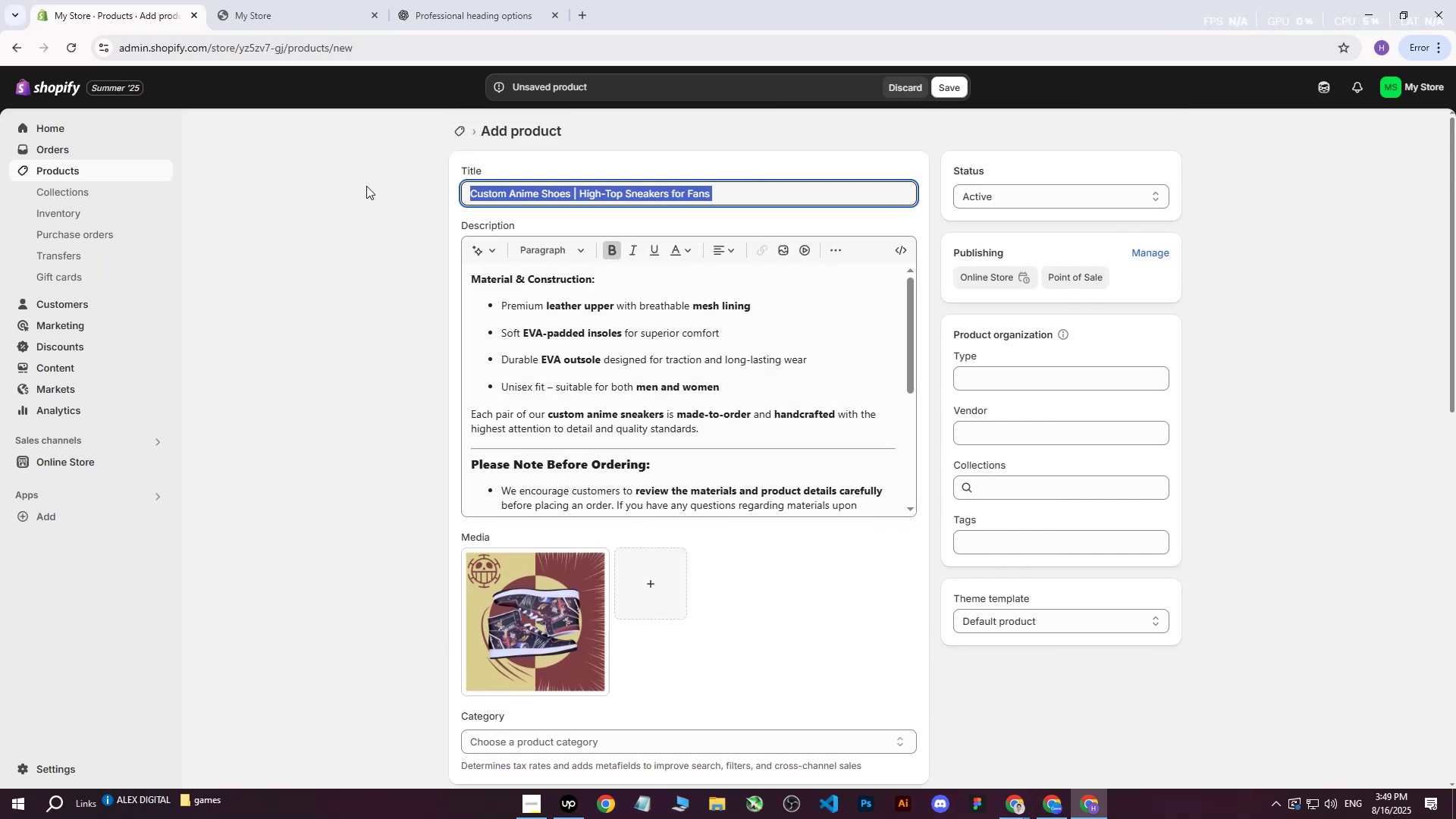 
key(Control+ControlLeft)
 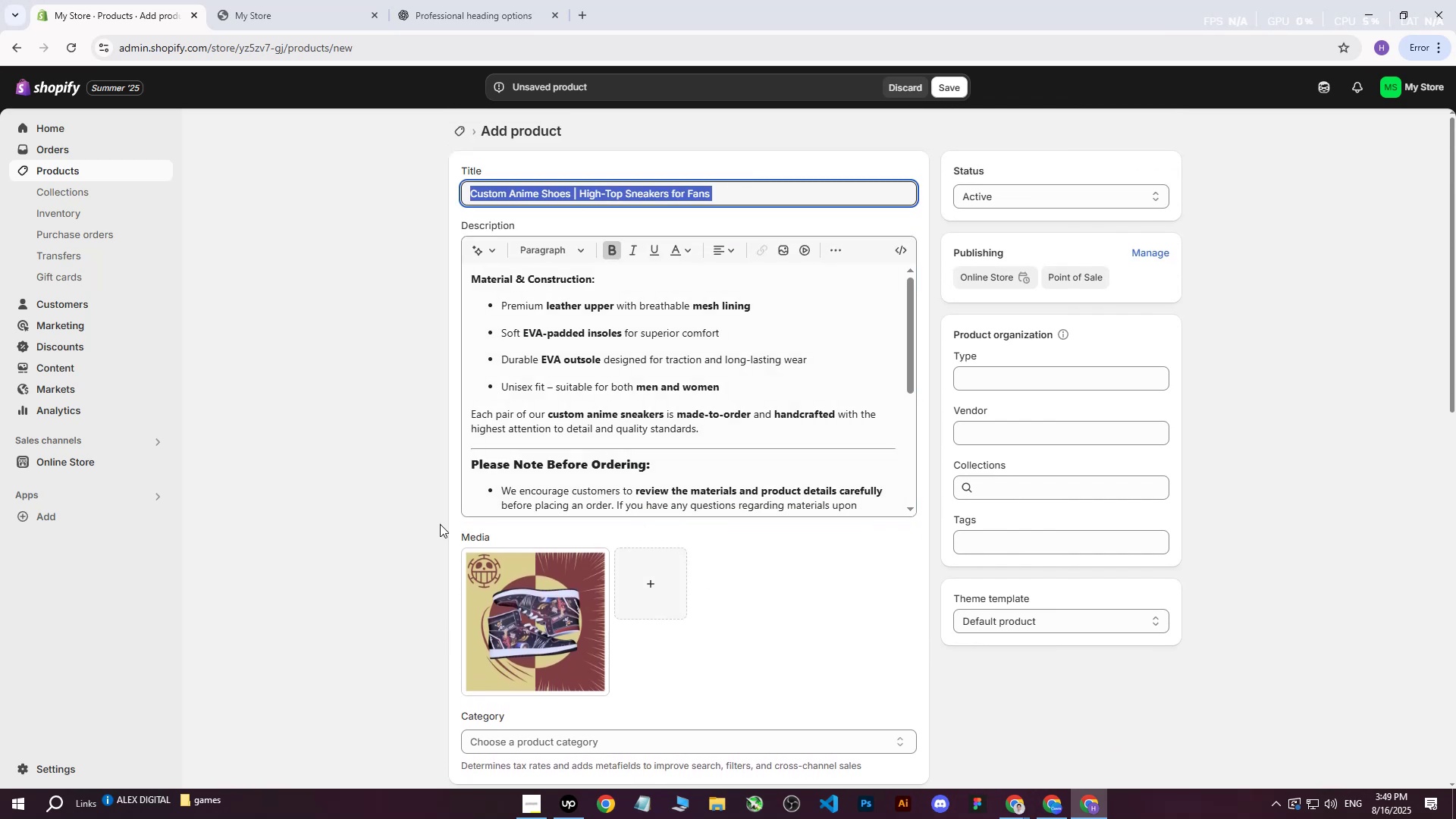 
key(Control+C)
 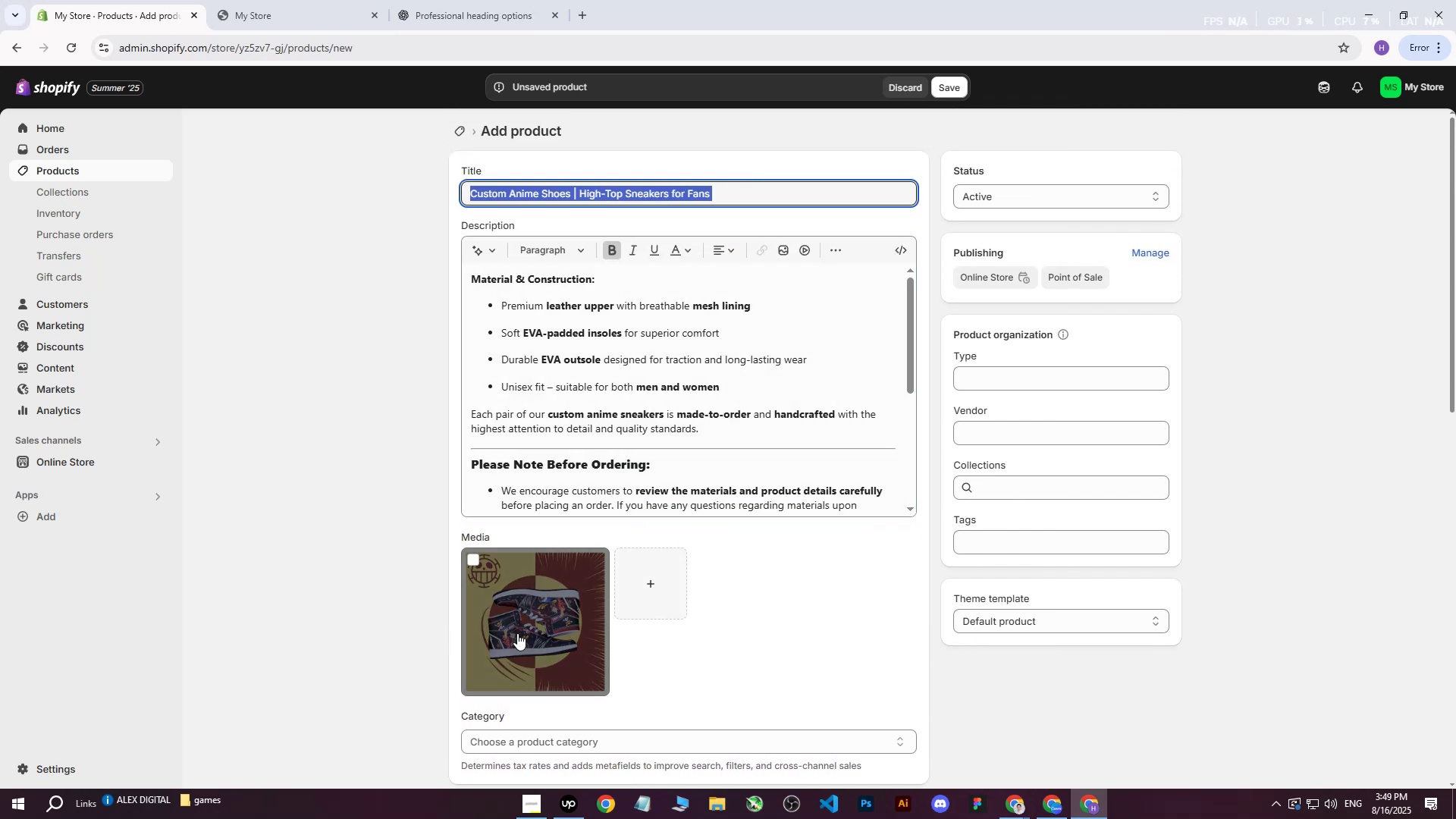 
left_click([517, 633])
 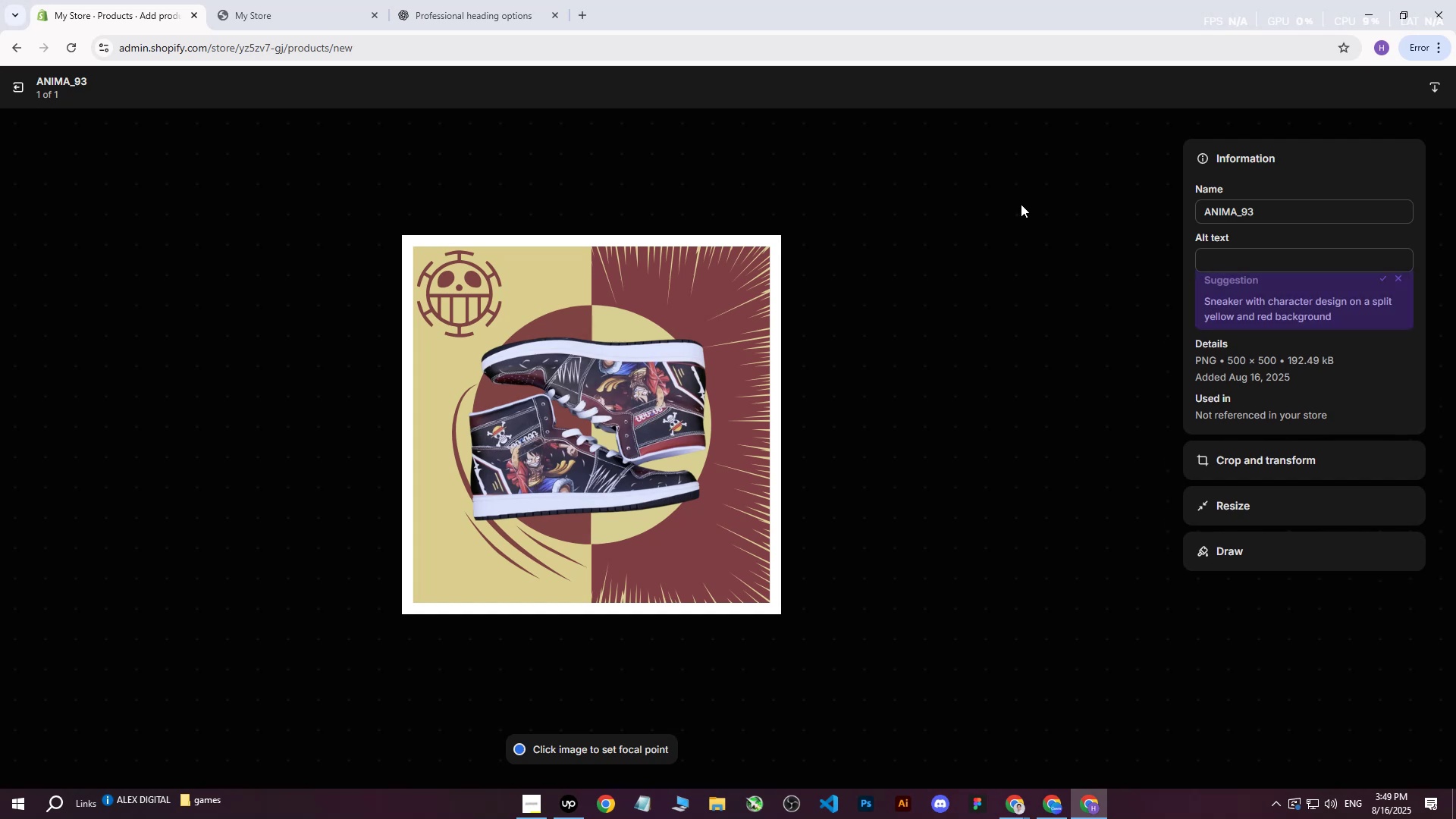 
left_click([1263, 248])
 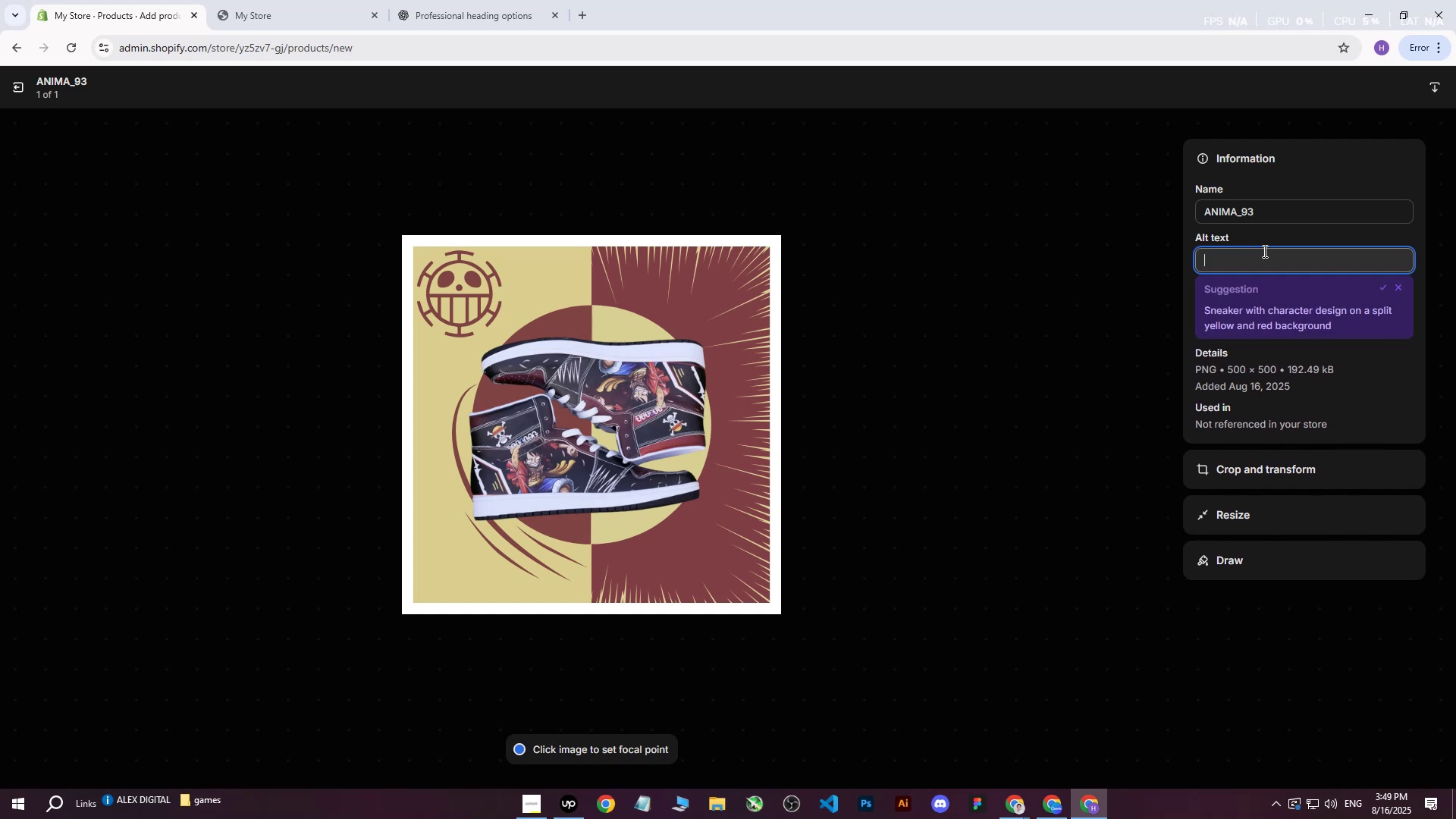 
key(Control+V)
 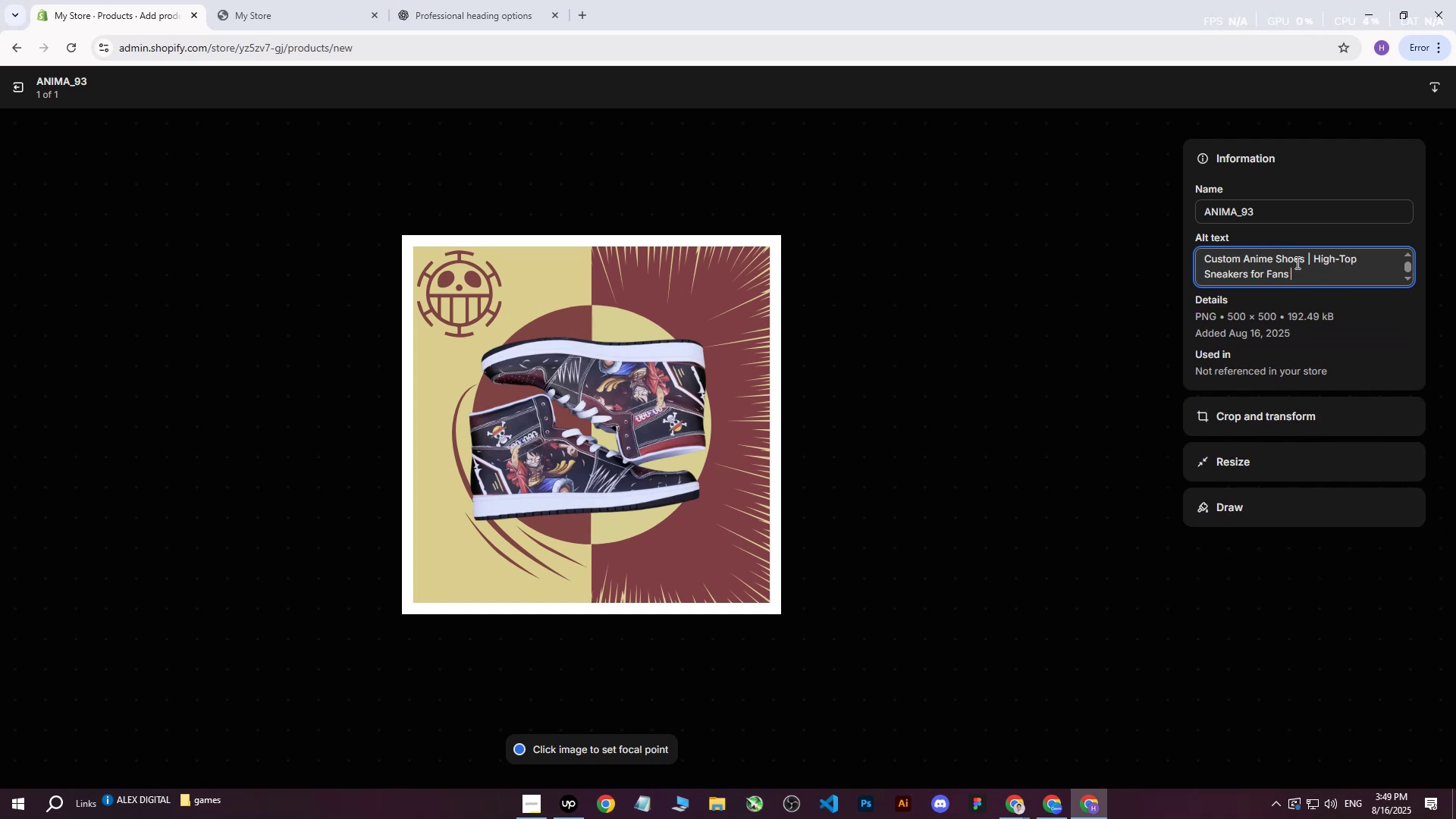 
left_click_drag(start_coordinate=[1305, 275], to_coordinate=[1300, 262])
 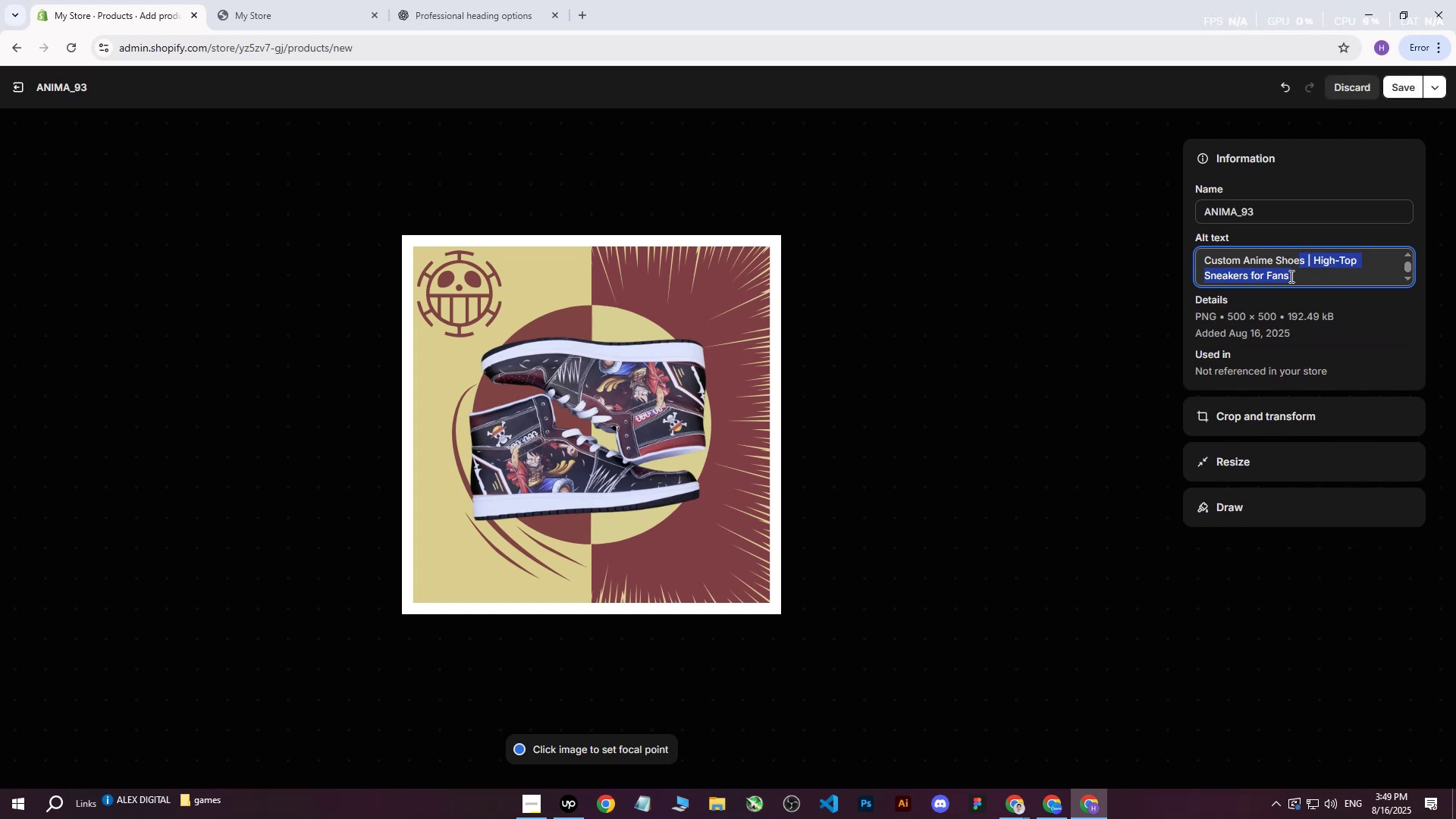 
left_click([1290, 276])
 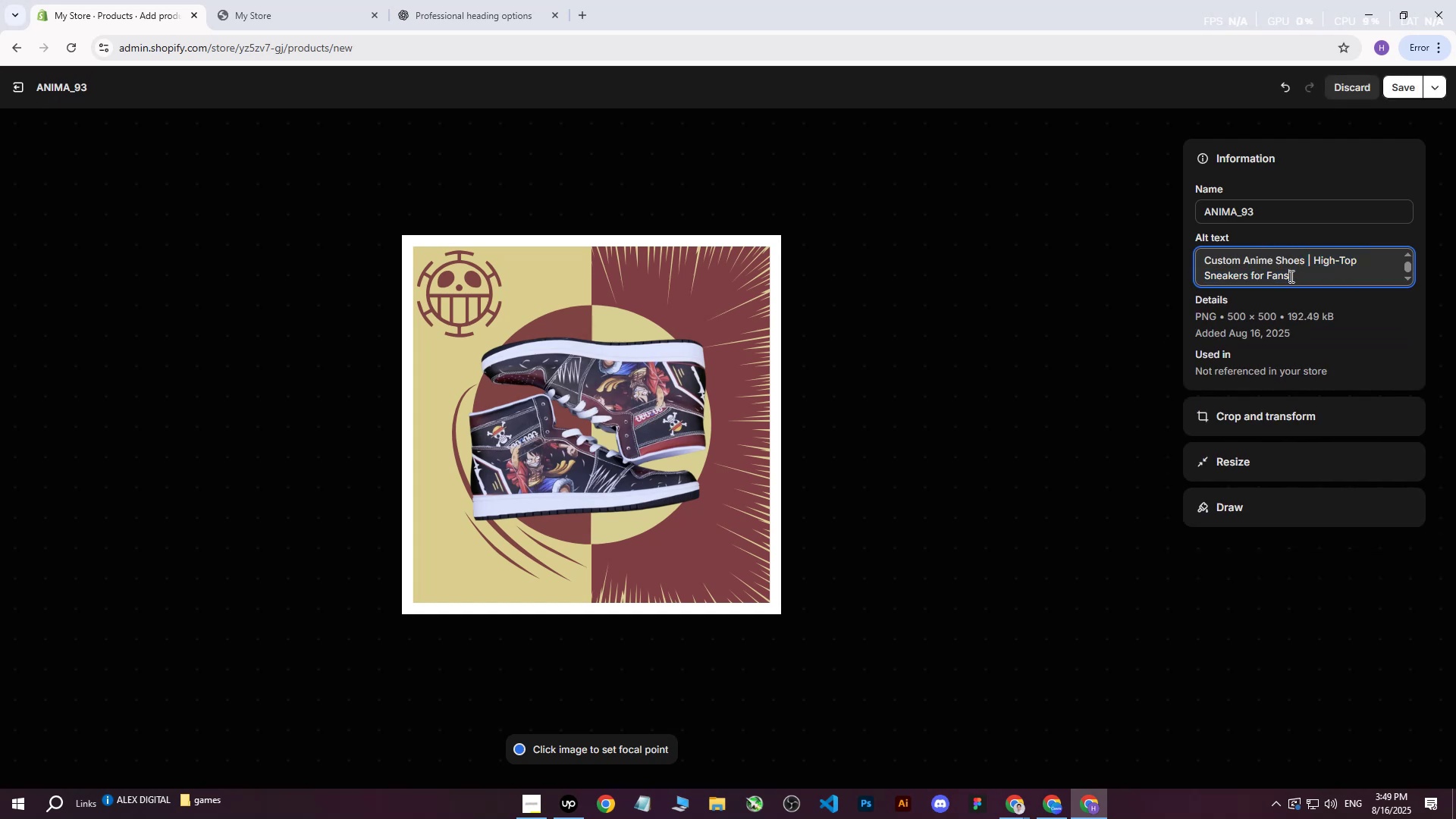 
key(Backspace)
key(Backspace)
key(Backspace)
key(Backspace)
key(Backspace)
key(Backspace)
key(Backspace)
key(Backspace)
key(Backspace)
key(Backspace)
key(Backspace)
key(Backspace)
key(Backspace)
key(Backspace)
key(Backspace)
type(on rea)
key(Backspace)
type(d and dark yellow background with)
 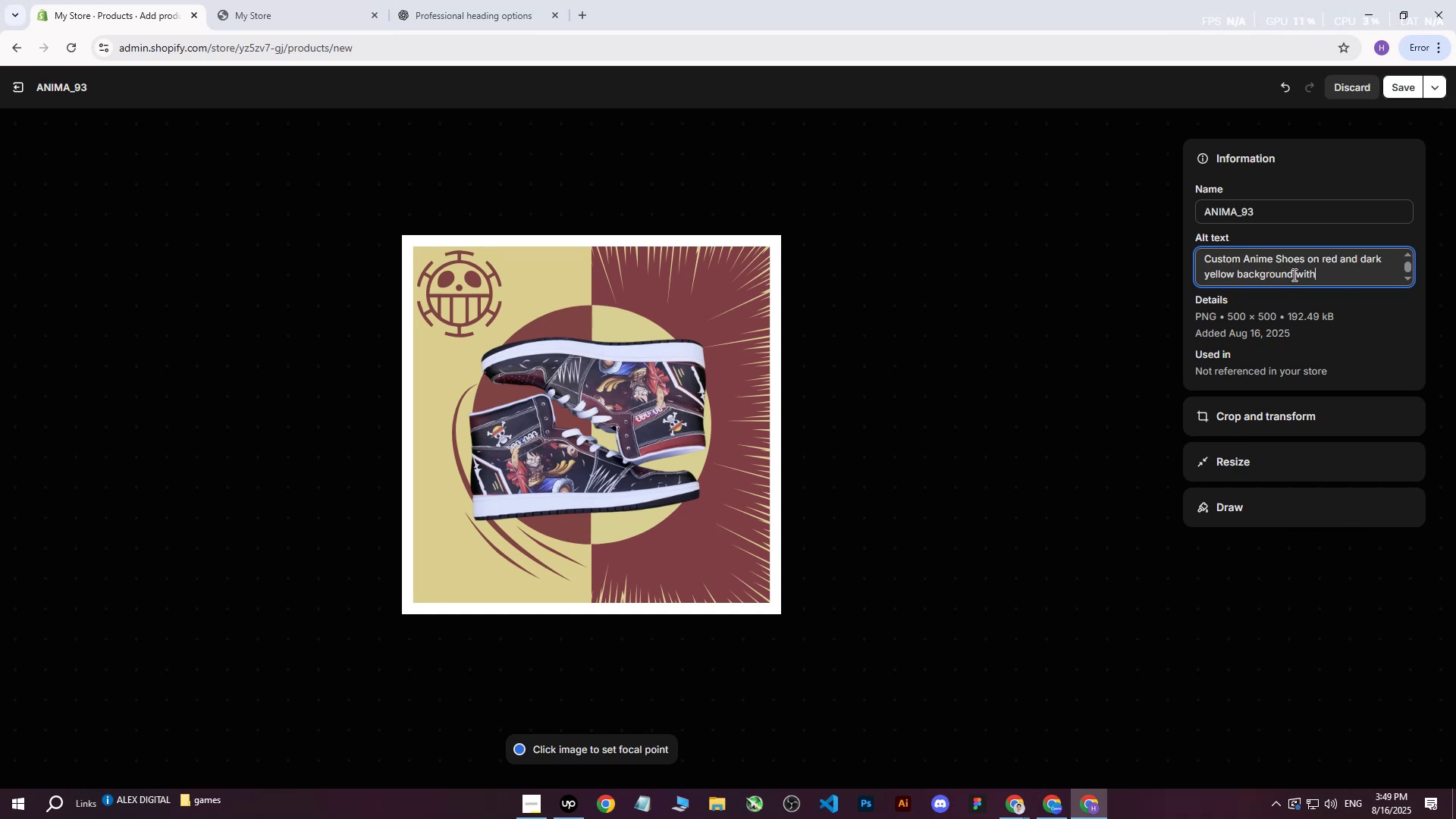 
wait(10.14)
 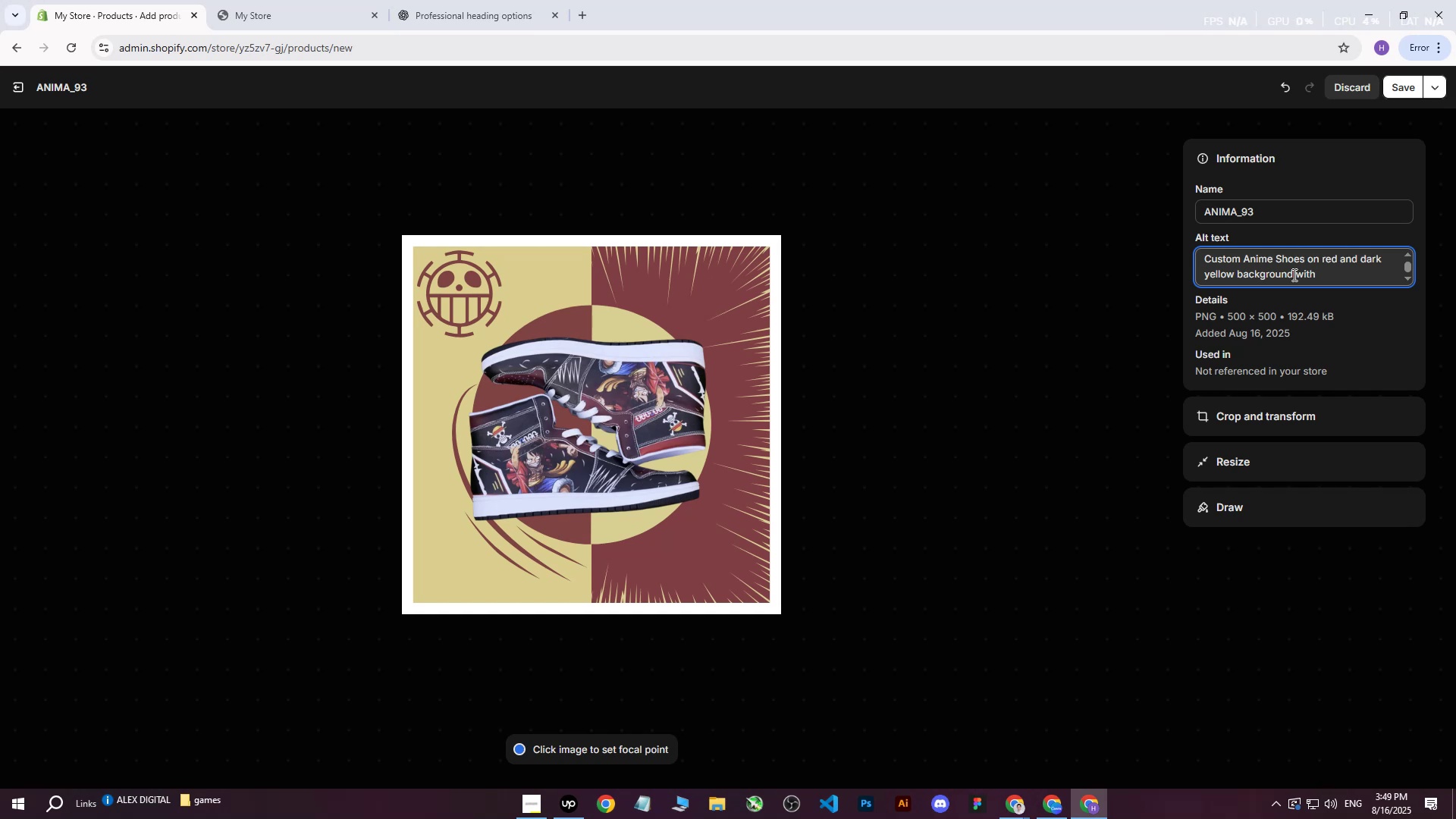 
key(Space)
 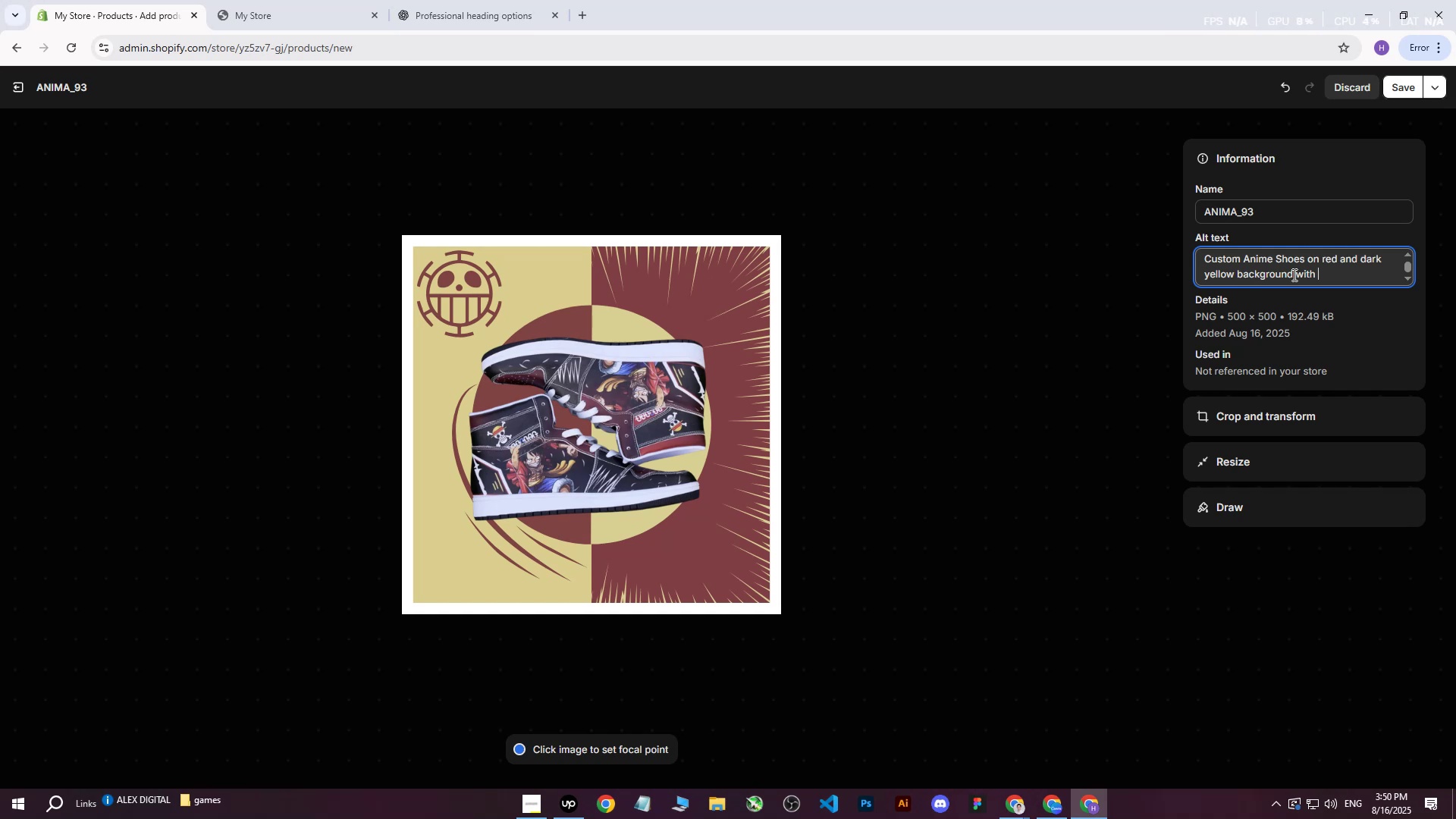 
wait(7.61)
 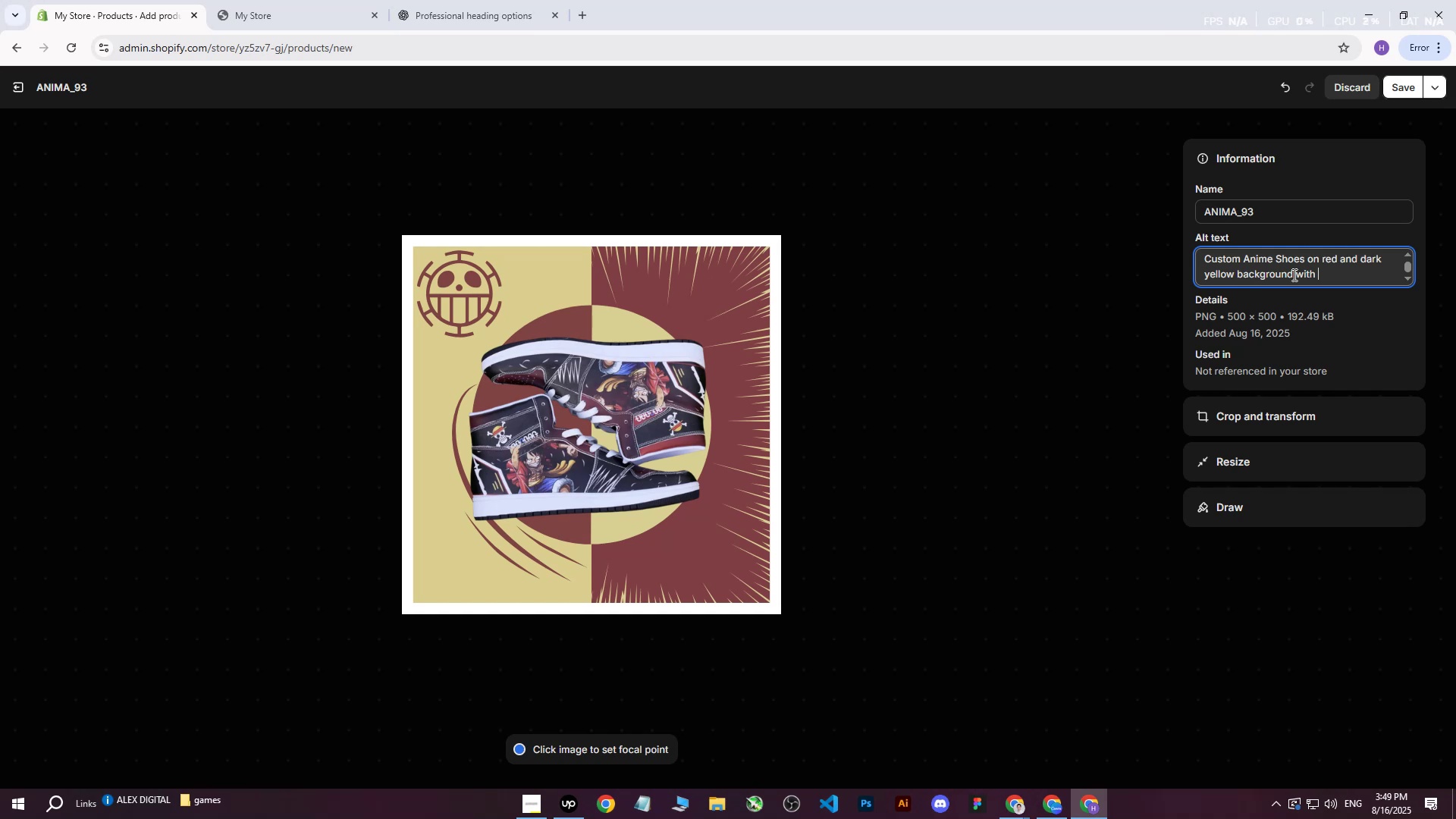 
type(o)
key(Backspace)
type(One Piece logo and )
 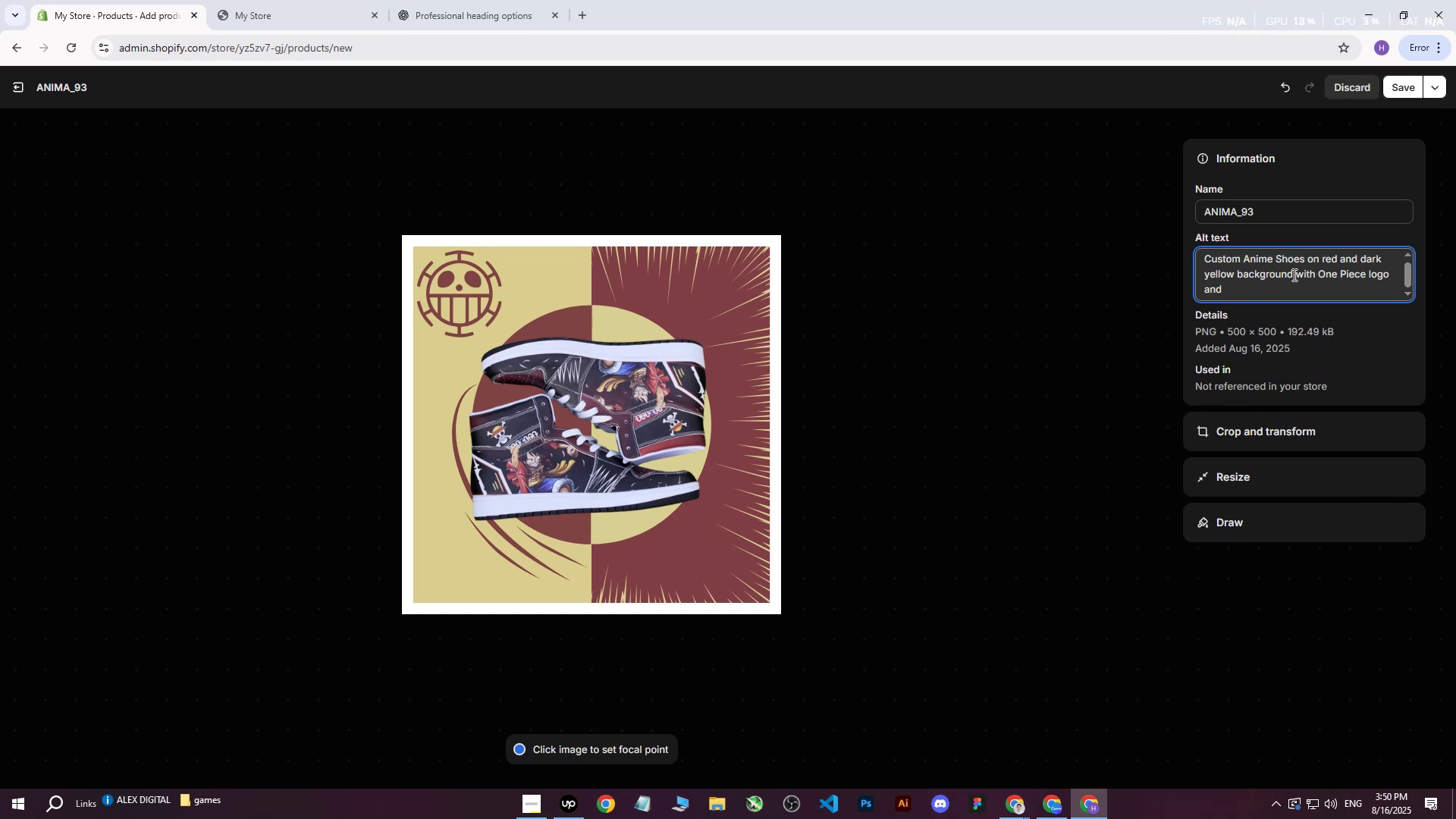 
wait(10.34)
 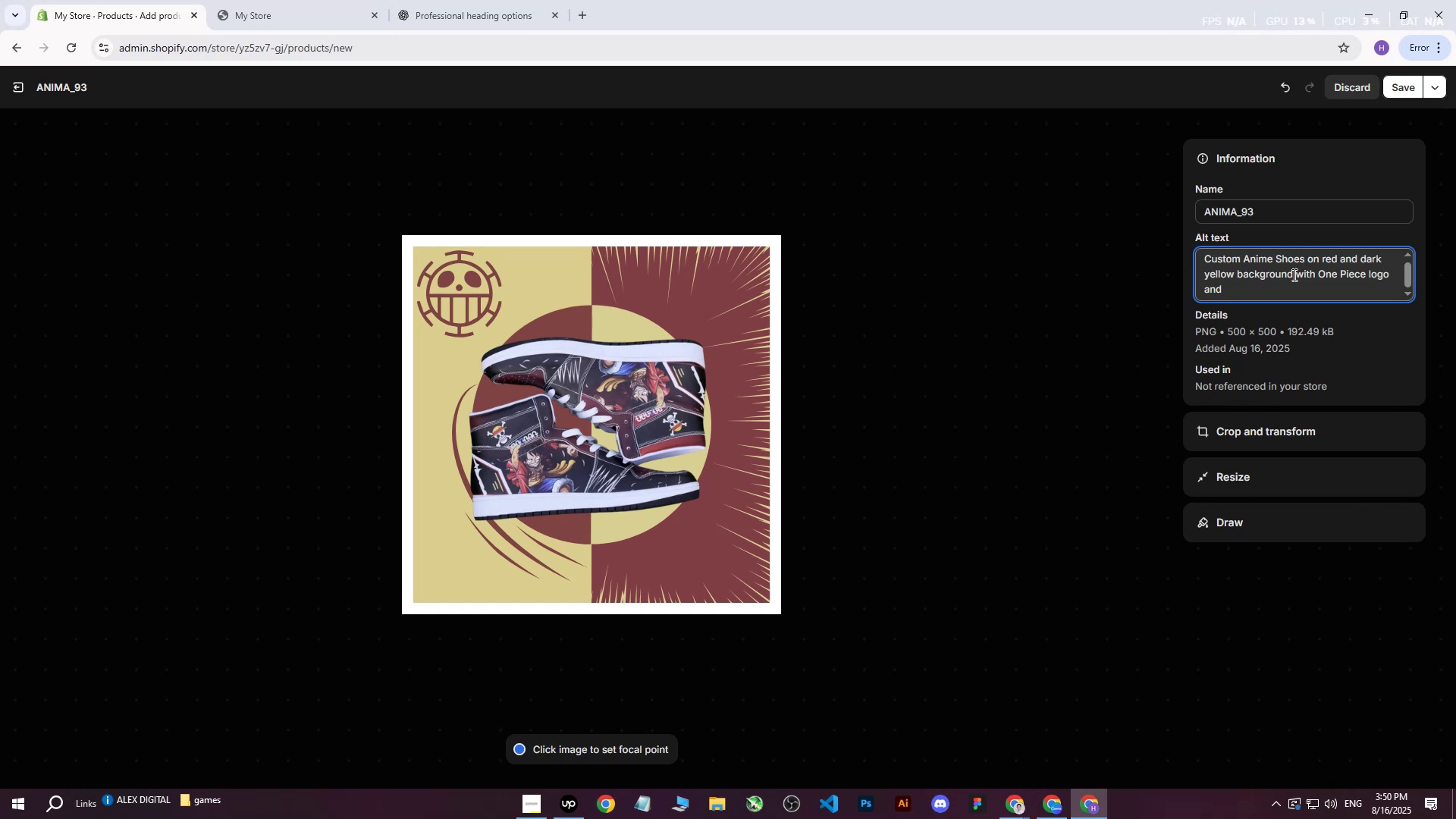 
type(anime elements.)
 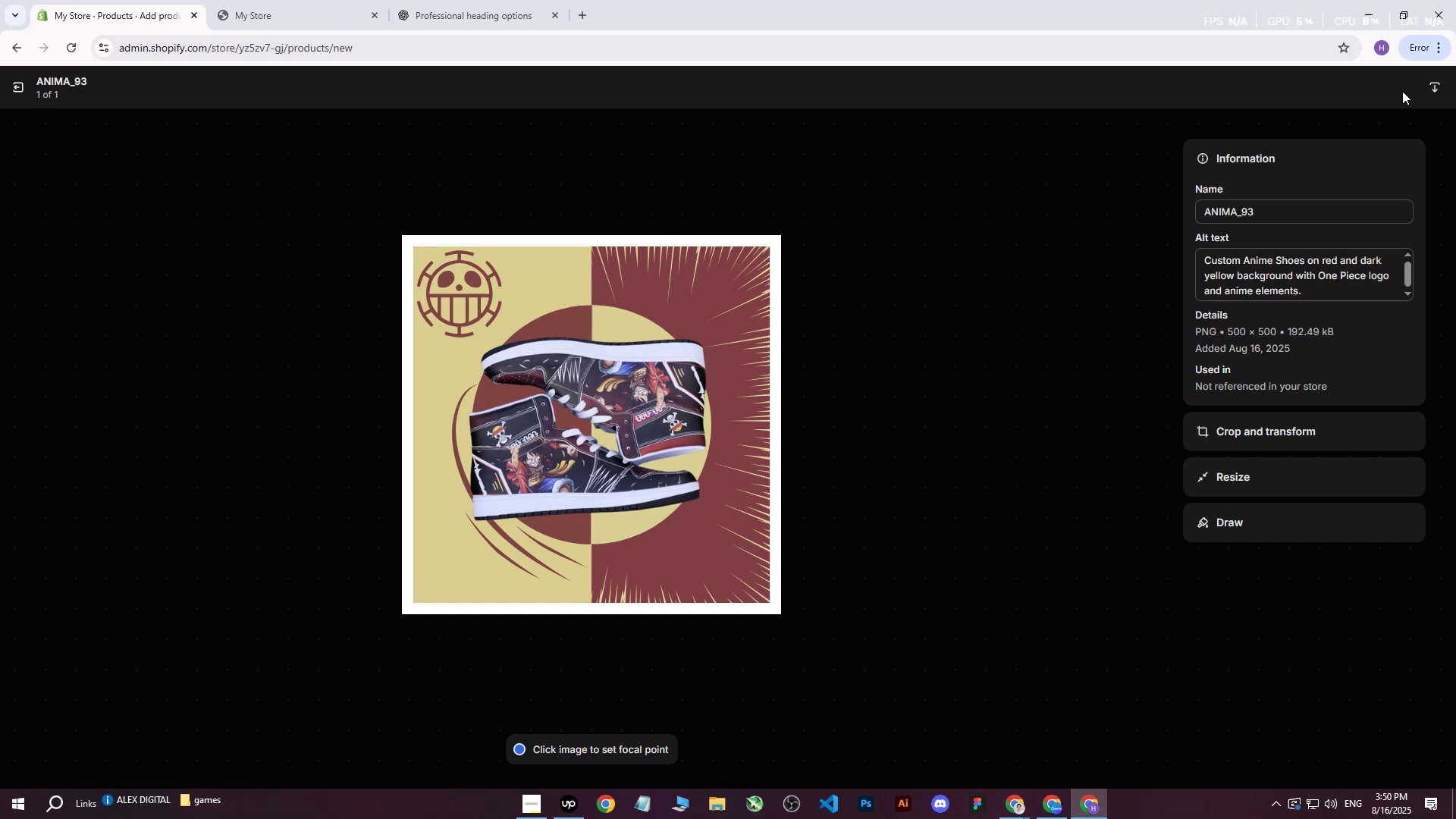 
left_click([15, 88])
 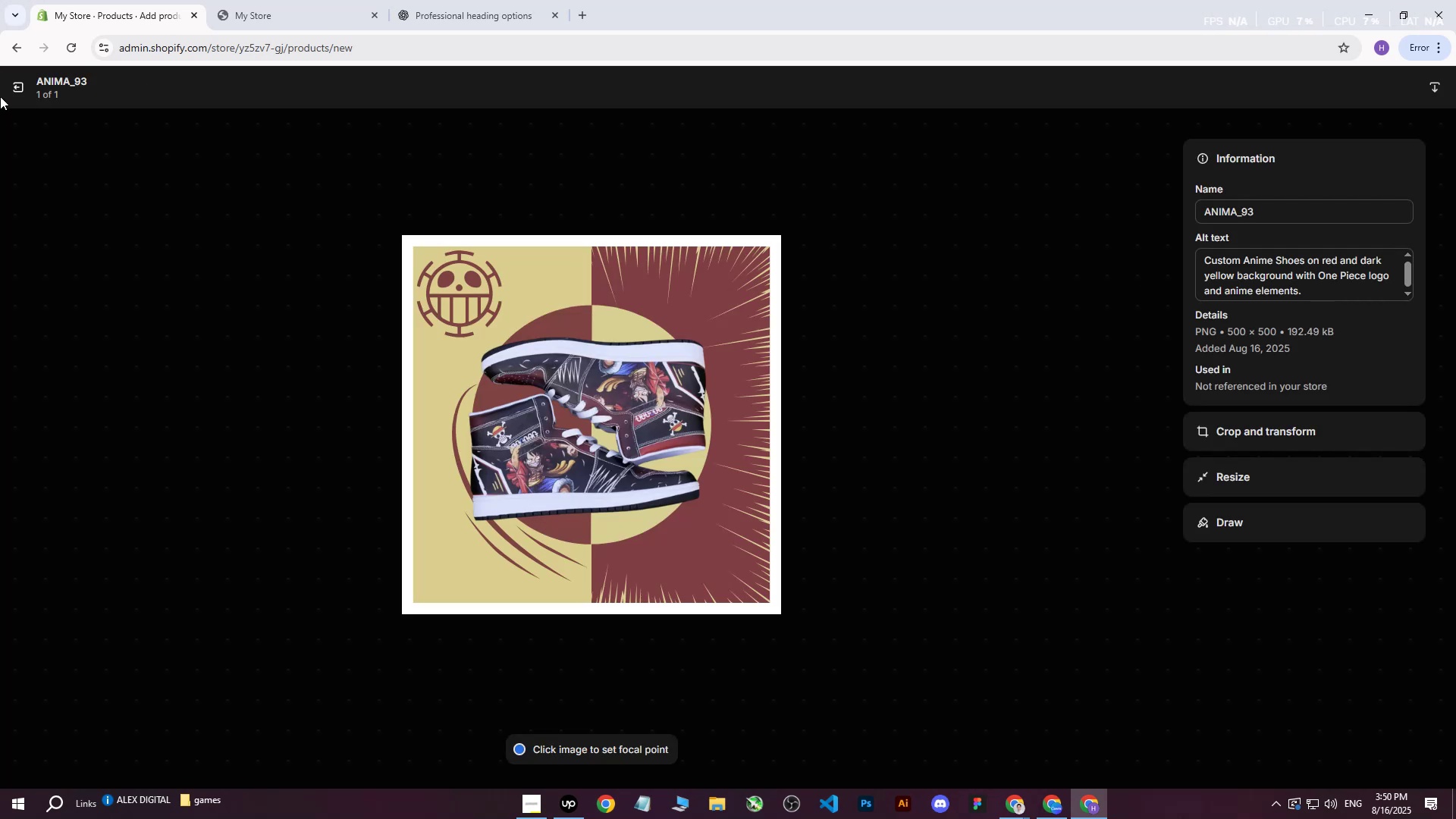 
scroll: coordinate [772, 512], scroll_direction: down, amount: 9.0
 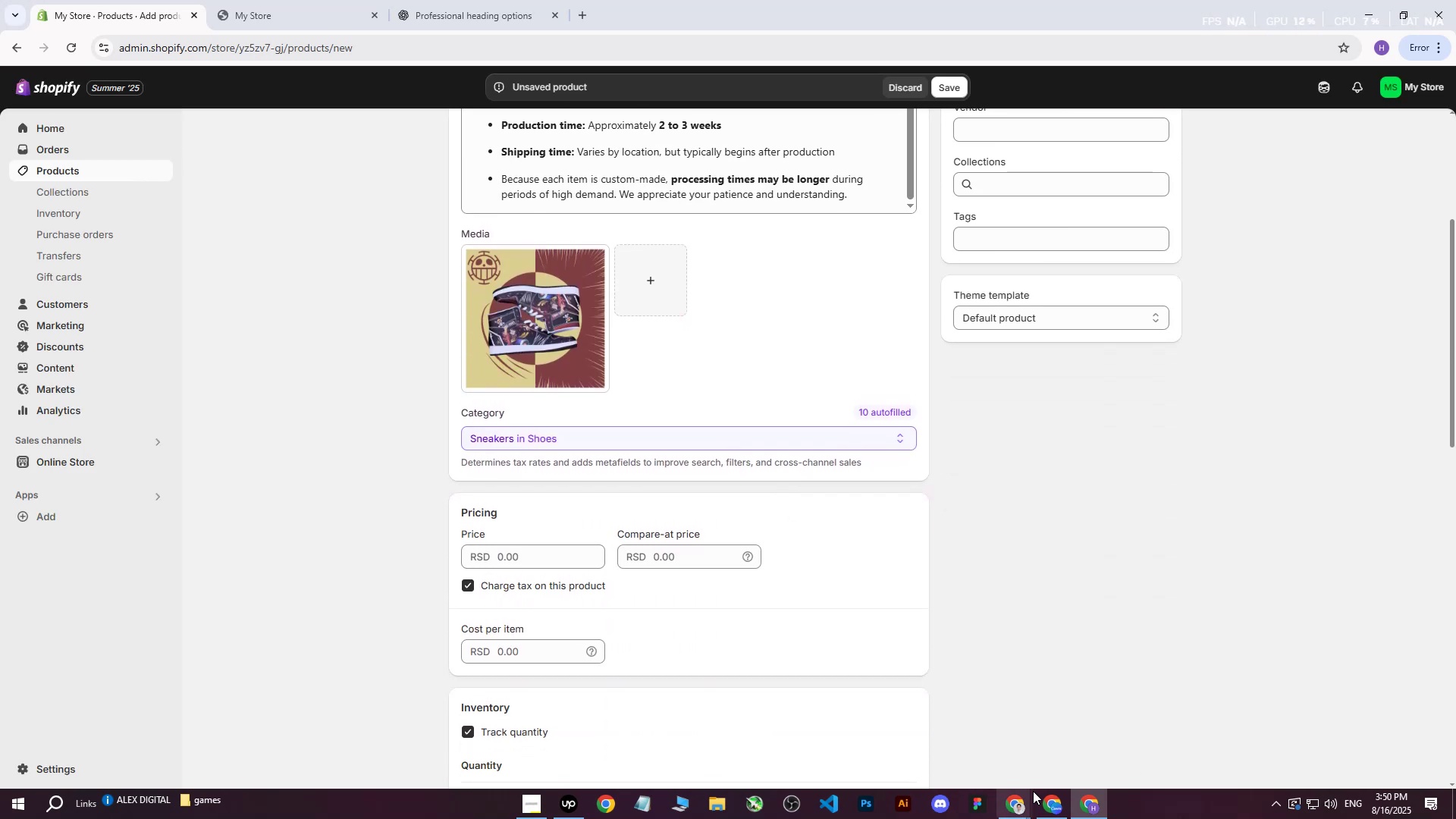 
left_click([1014, 805])
 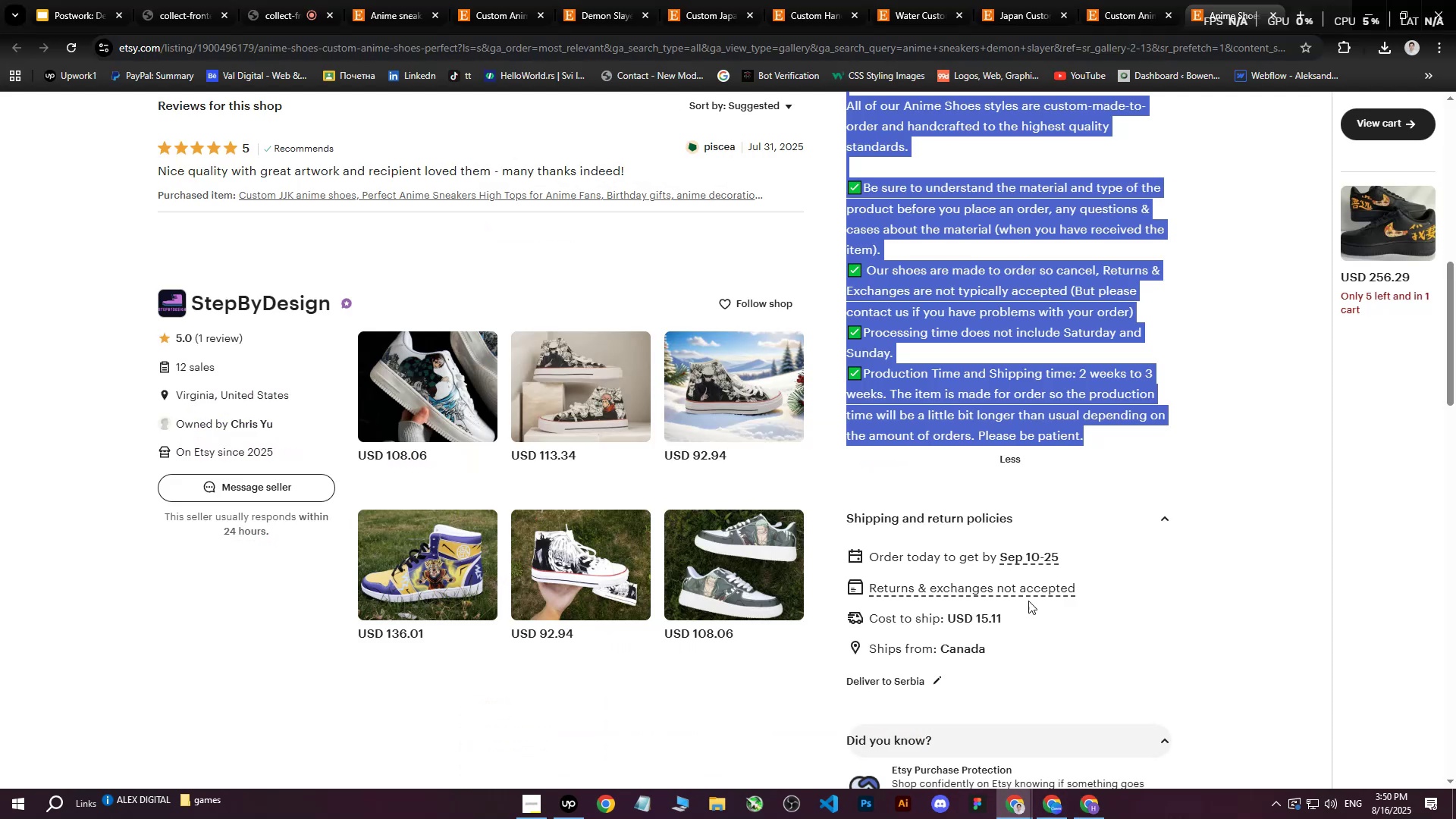 
scroll: coordinate [1250, 490], scroll_direction: up, amount: 21.0
 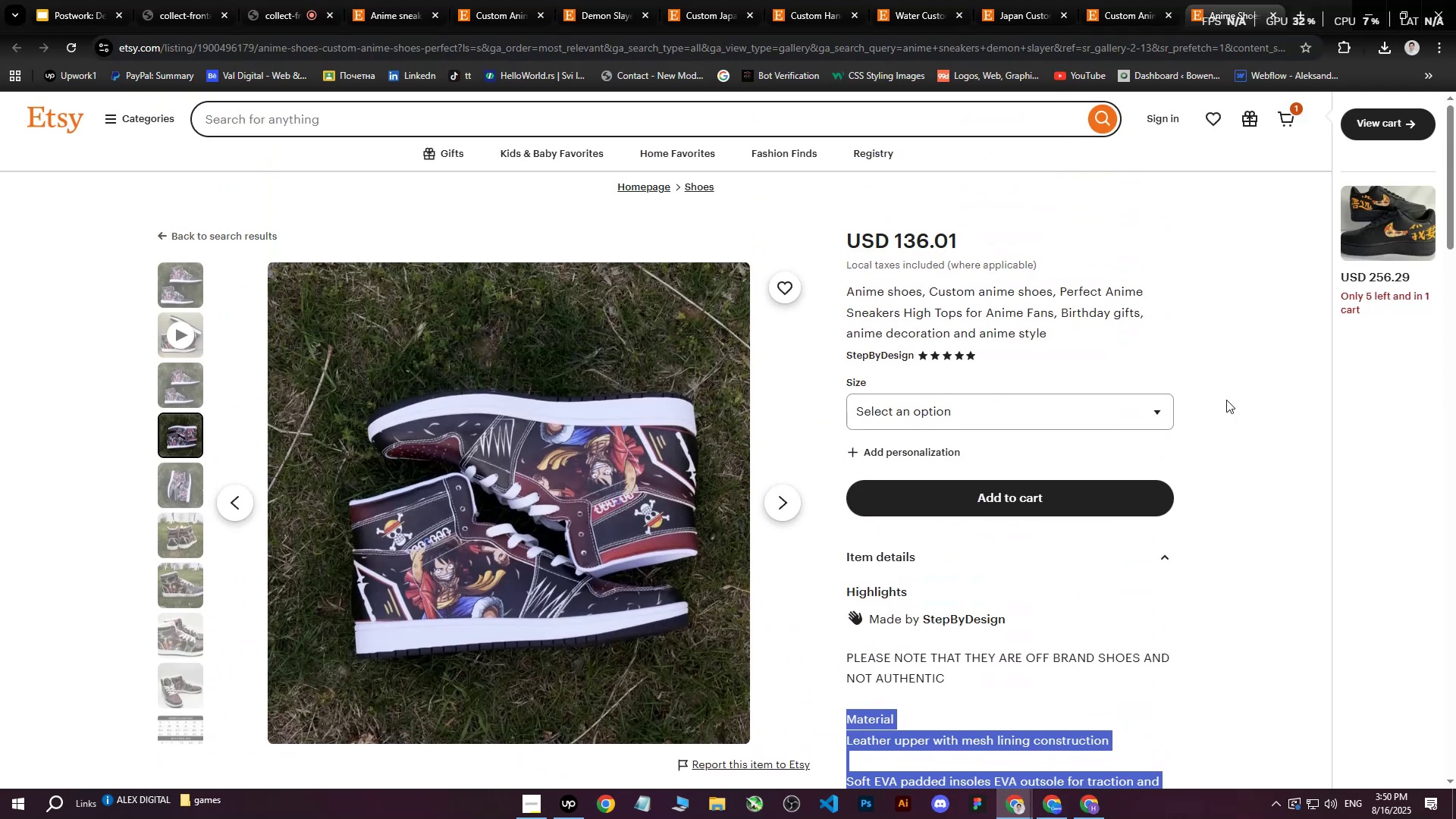 
left_click([1226, 397])
 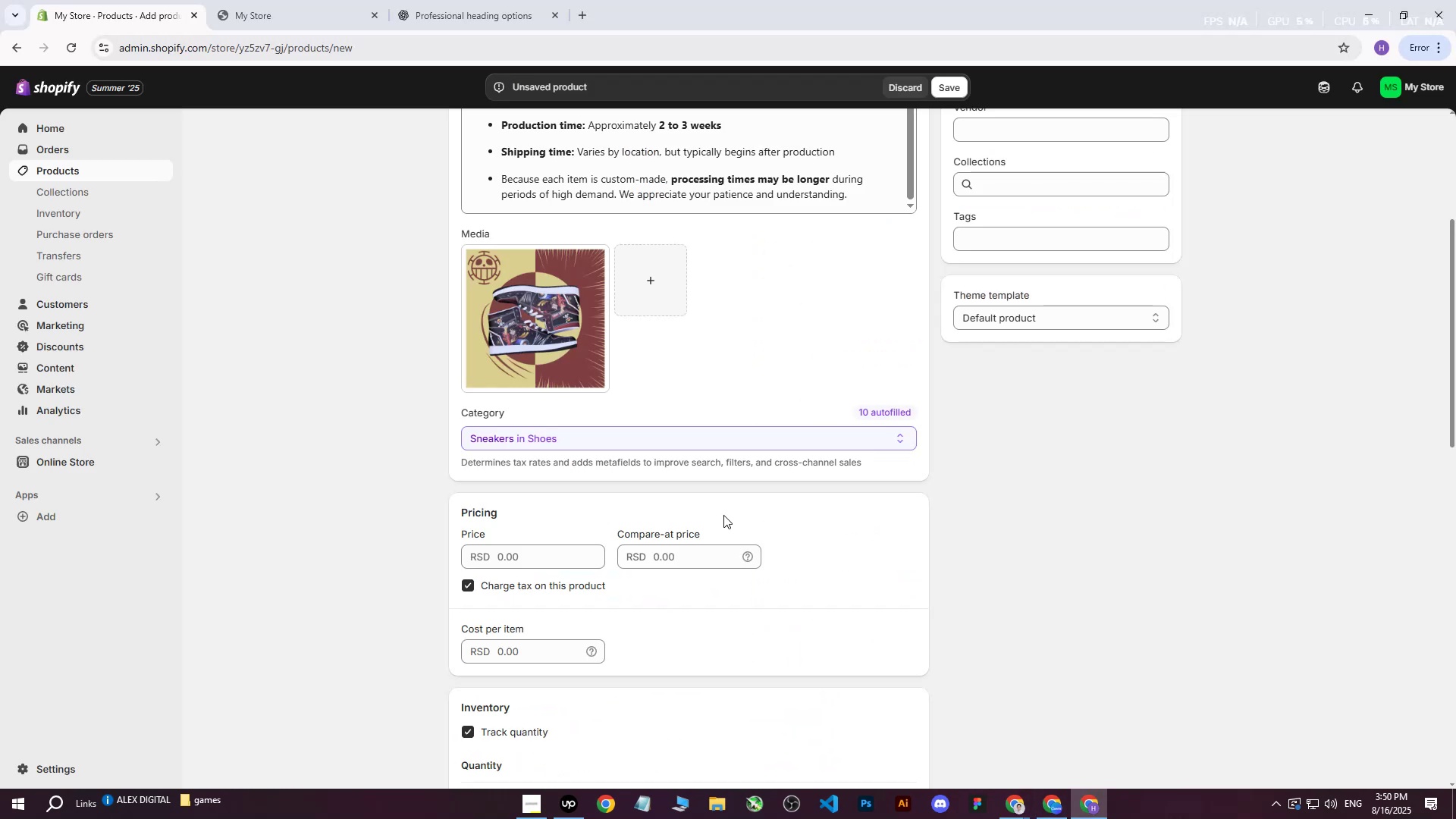 
left_click([548, 559])
 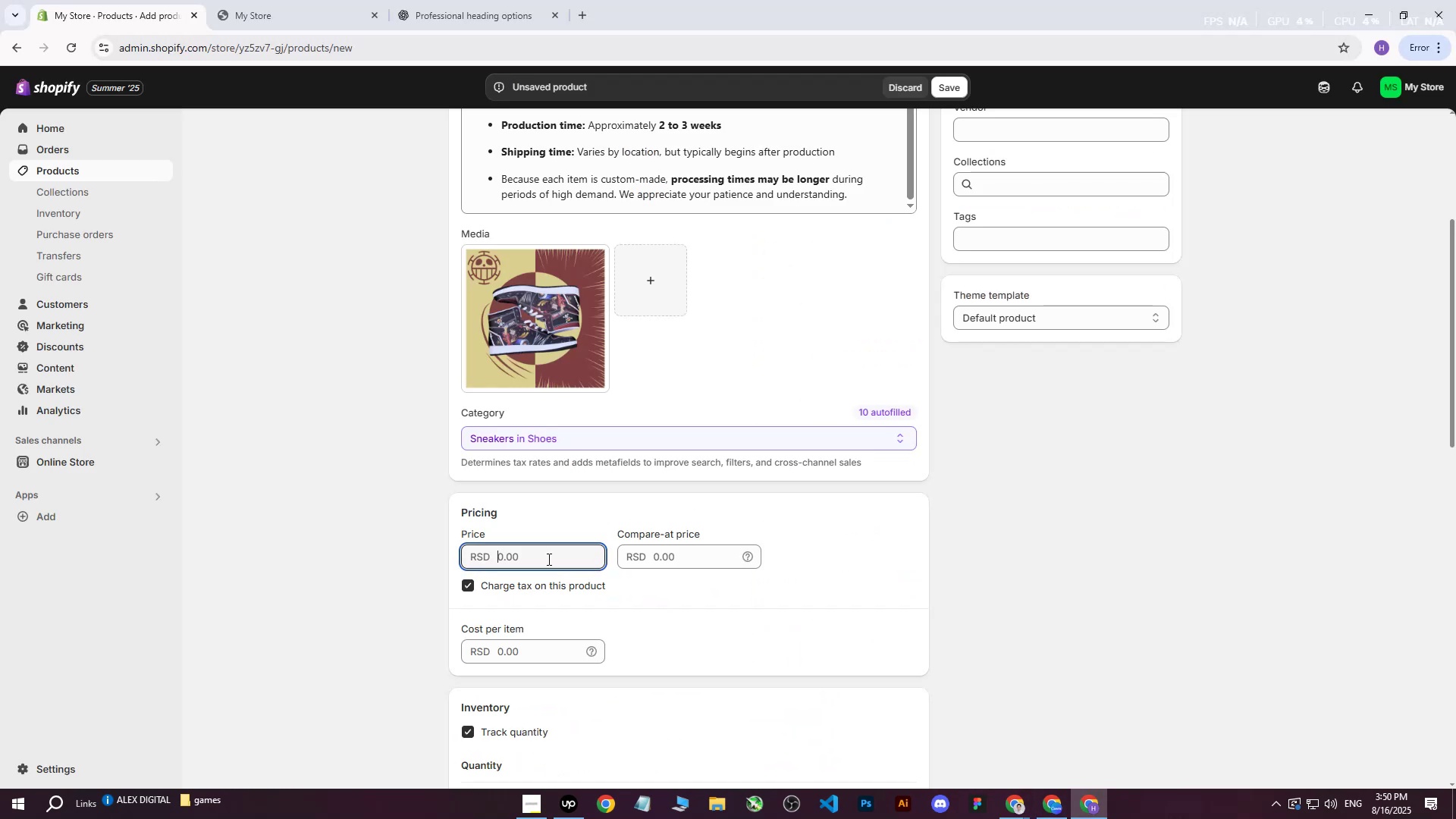 
type(15000)
key(Tab)
key(Tab)
key(Tab)
key(Tab)
type(11000)
key(Backspace)
key(Backspace)
key(Backspace)
type(111)
 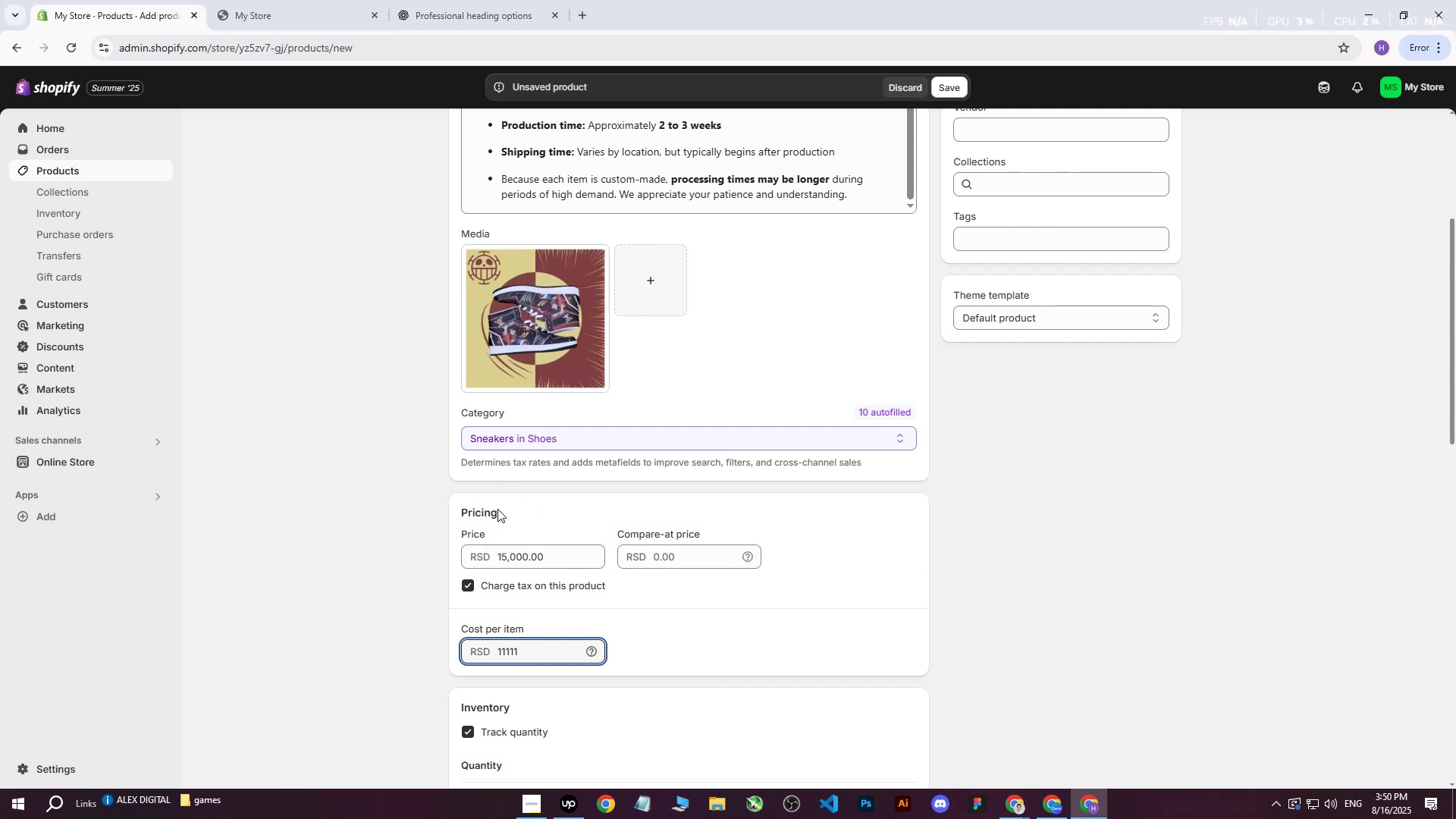 
left_click_drag(start_coordinate=[378, 573], to_coordinate=[372, 579])
 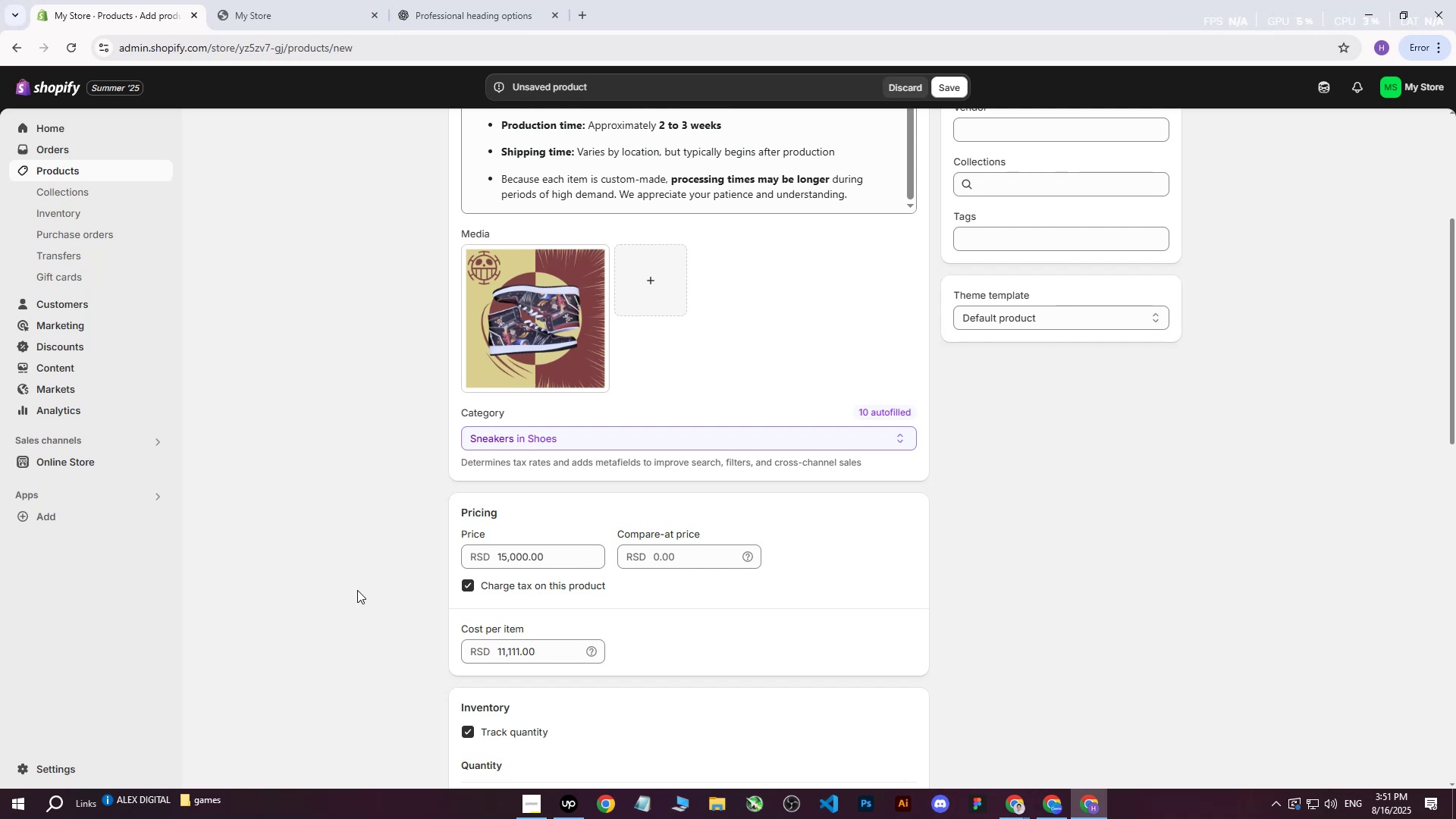 
wait(19.97)
 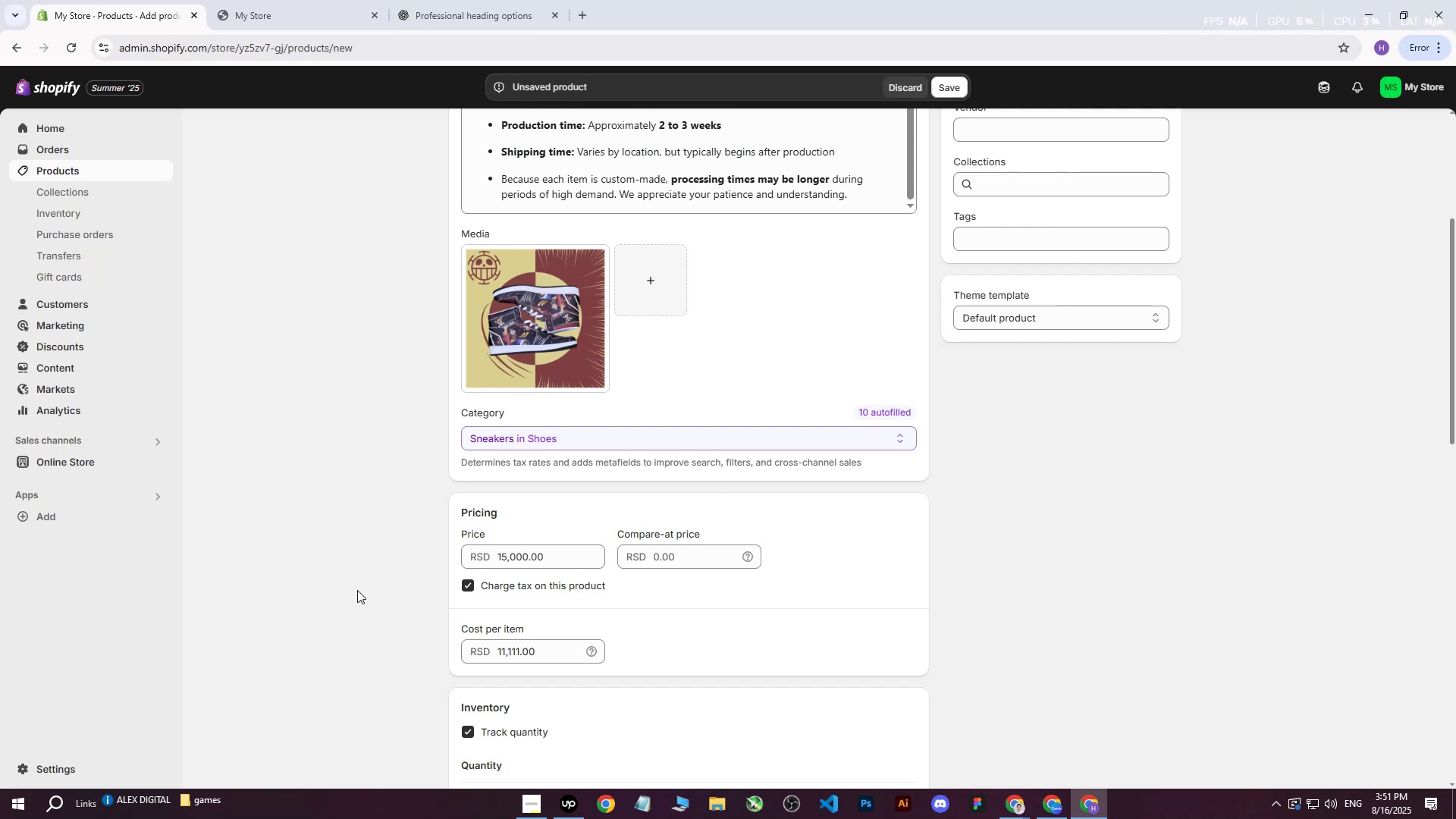 
mouse_move([1396, 793])
 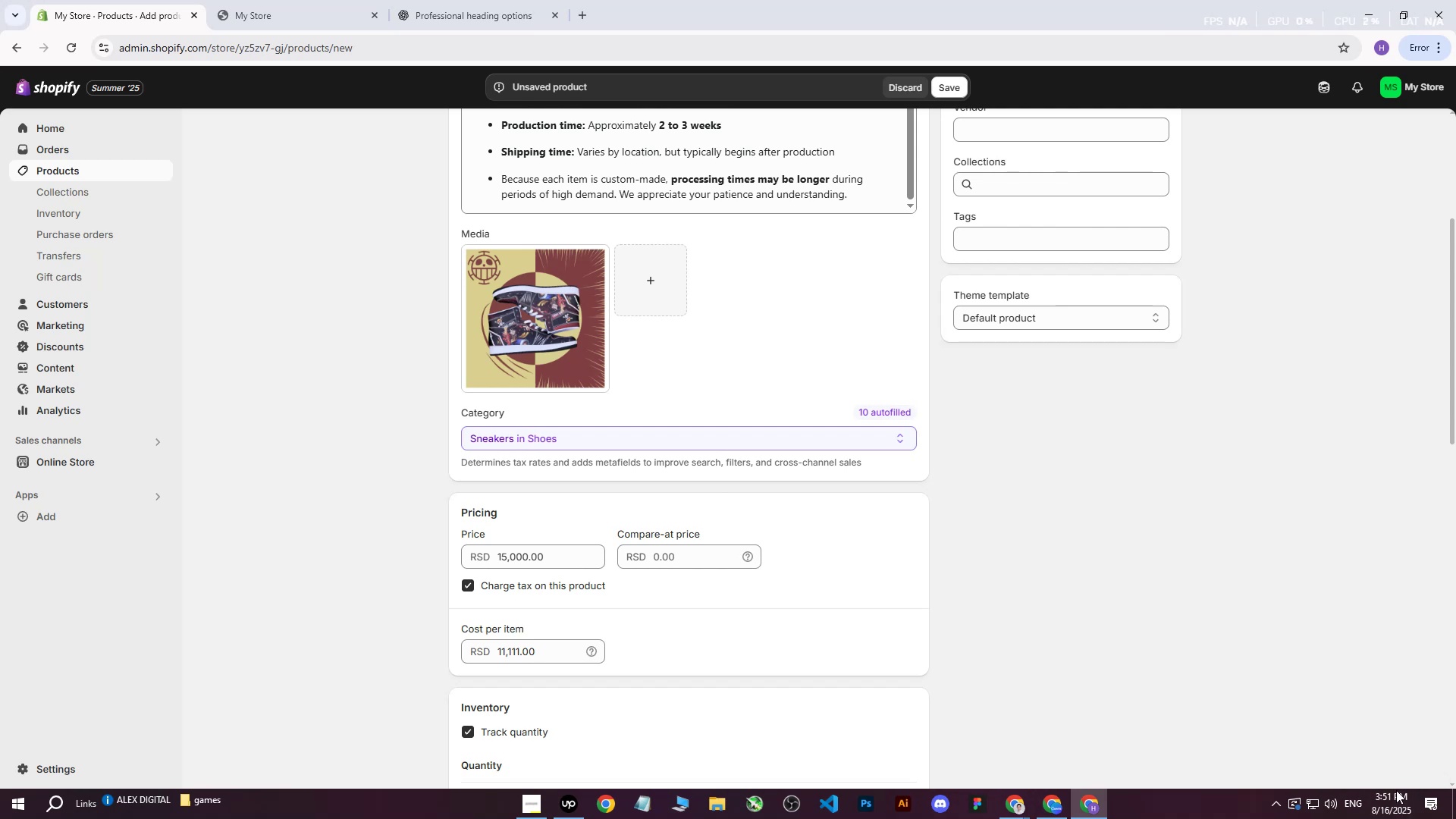 
wait(12.28)
 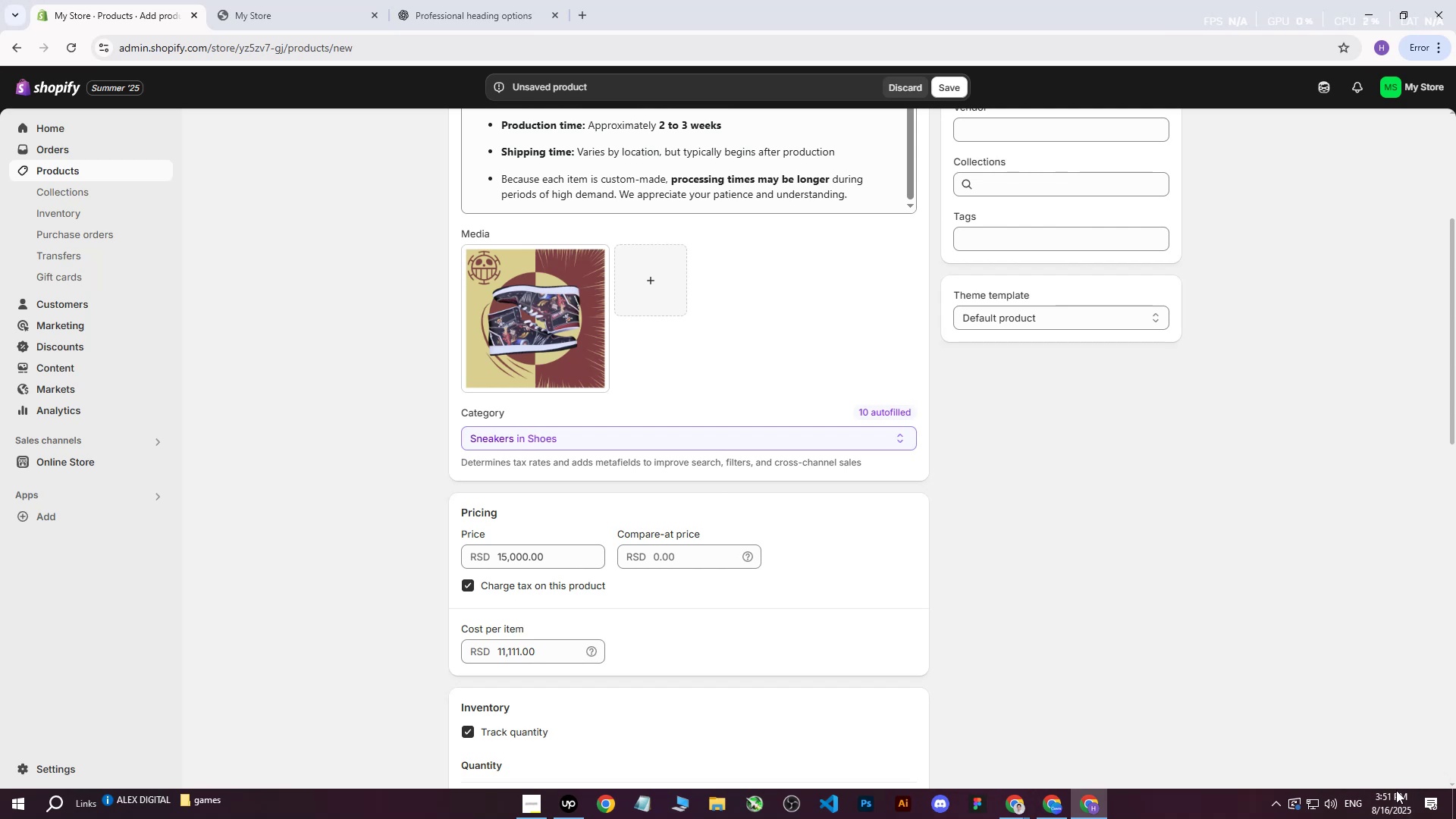 
scroll: coordinate [803, 568], scroll_direction: down, amount: 6.0
 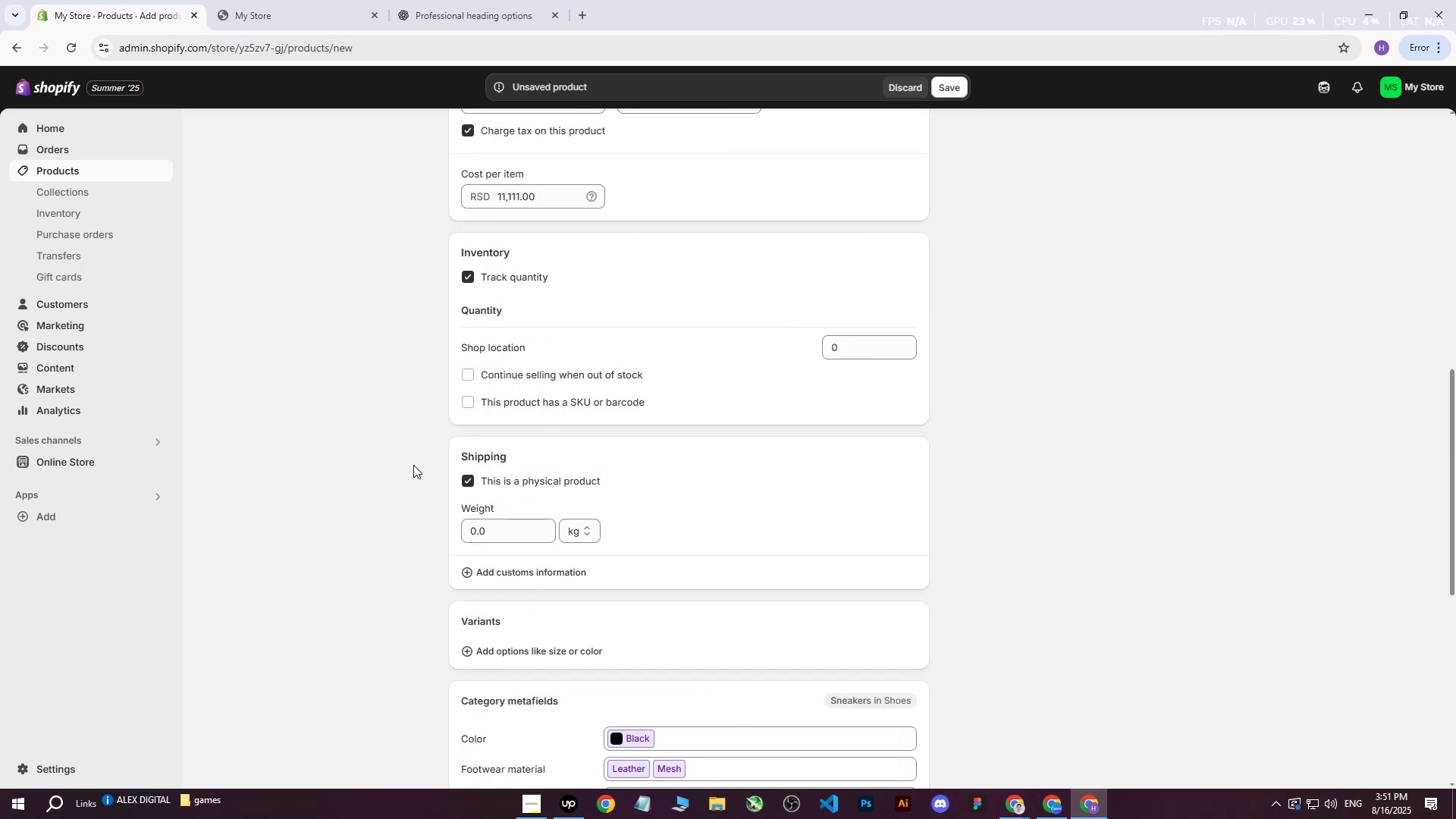 
left_click([413, 465])
 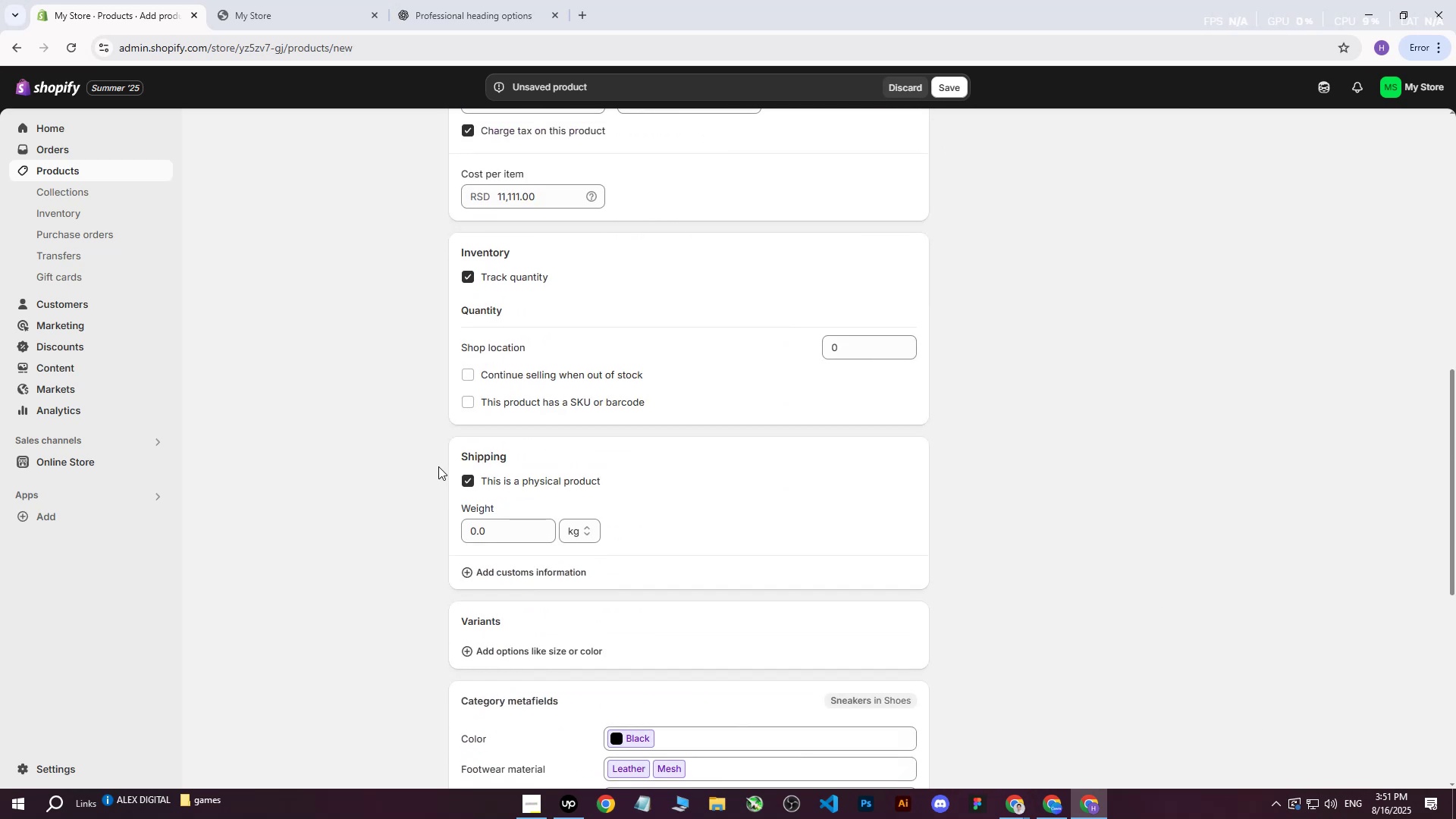 
scroll: coordinate [438, 466], scroll_direction: up, amount: 2.0
 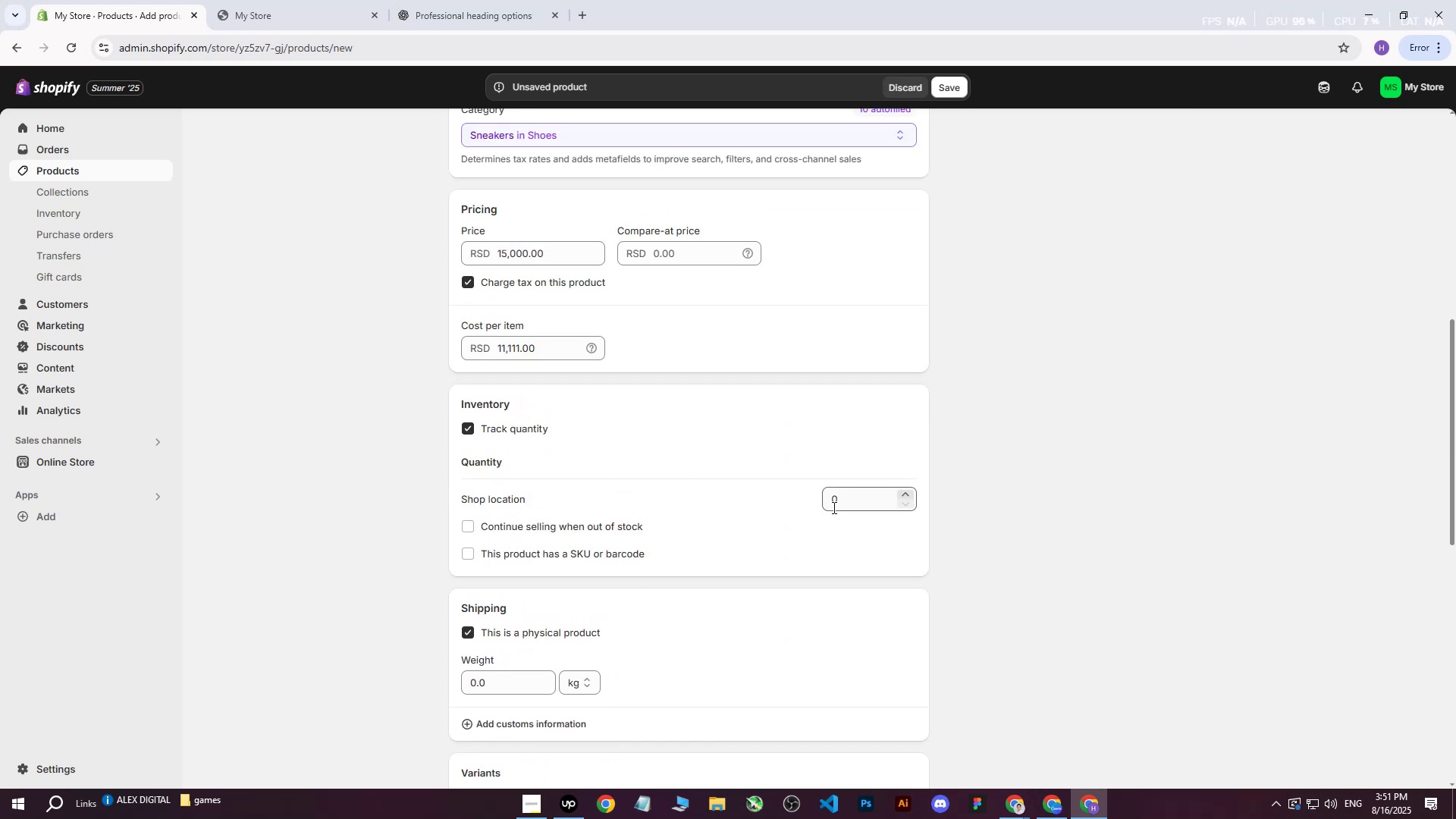 
left_click([880, 497])
 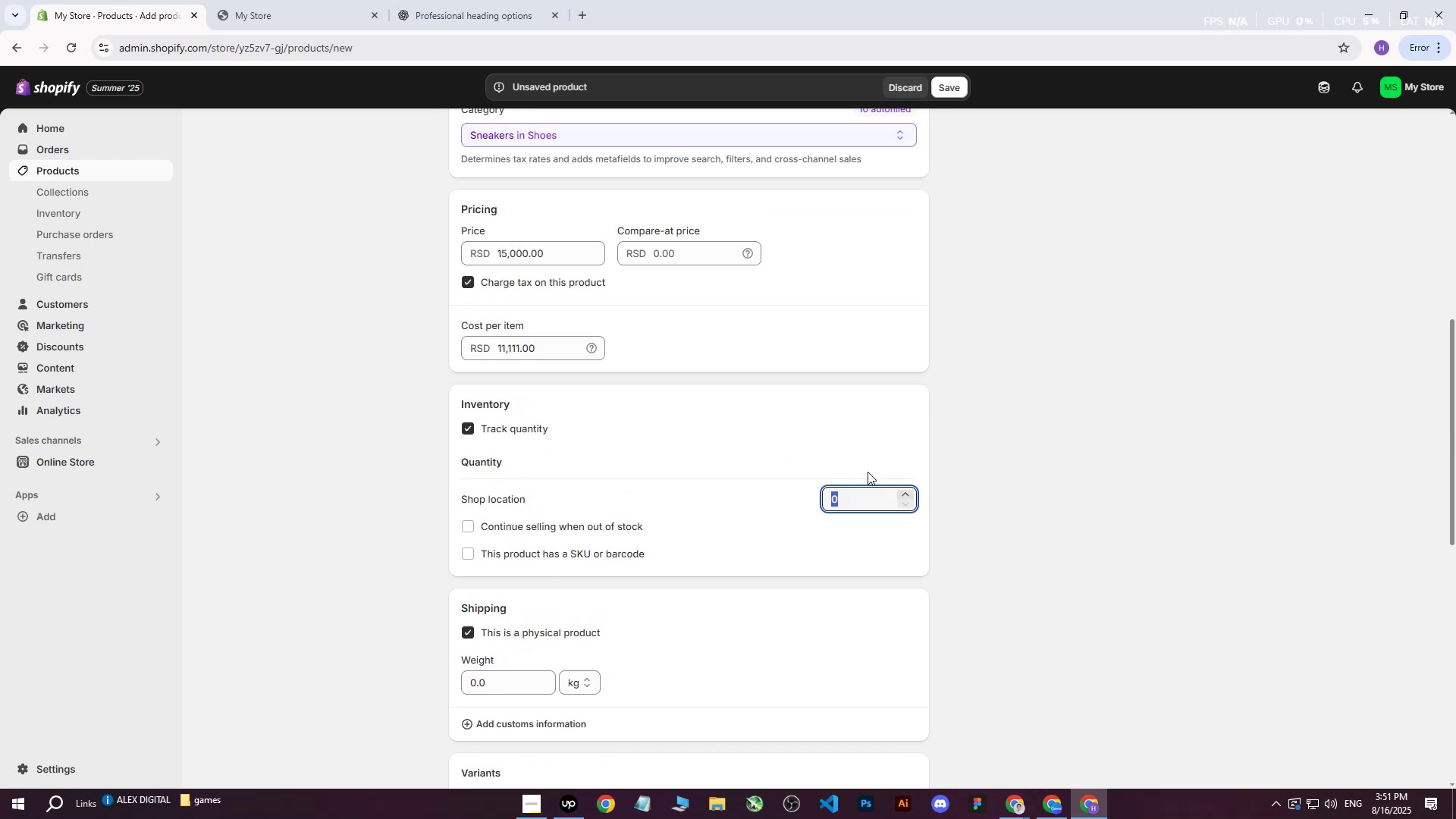 
type(100)
 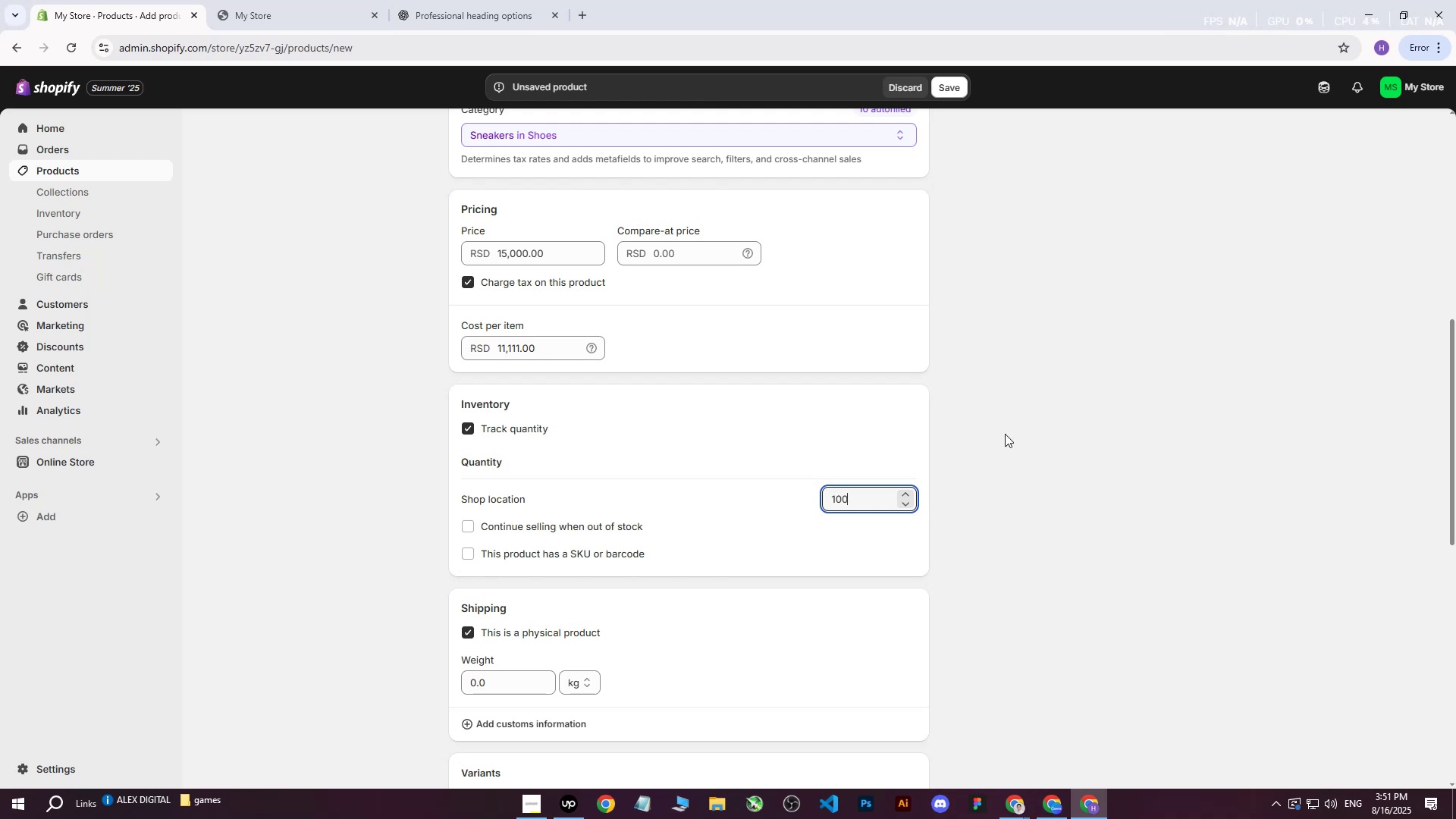 
left_click([1005, 434])
 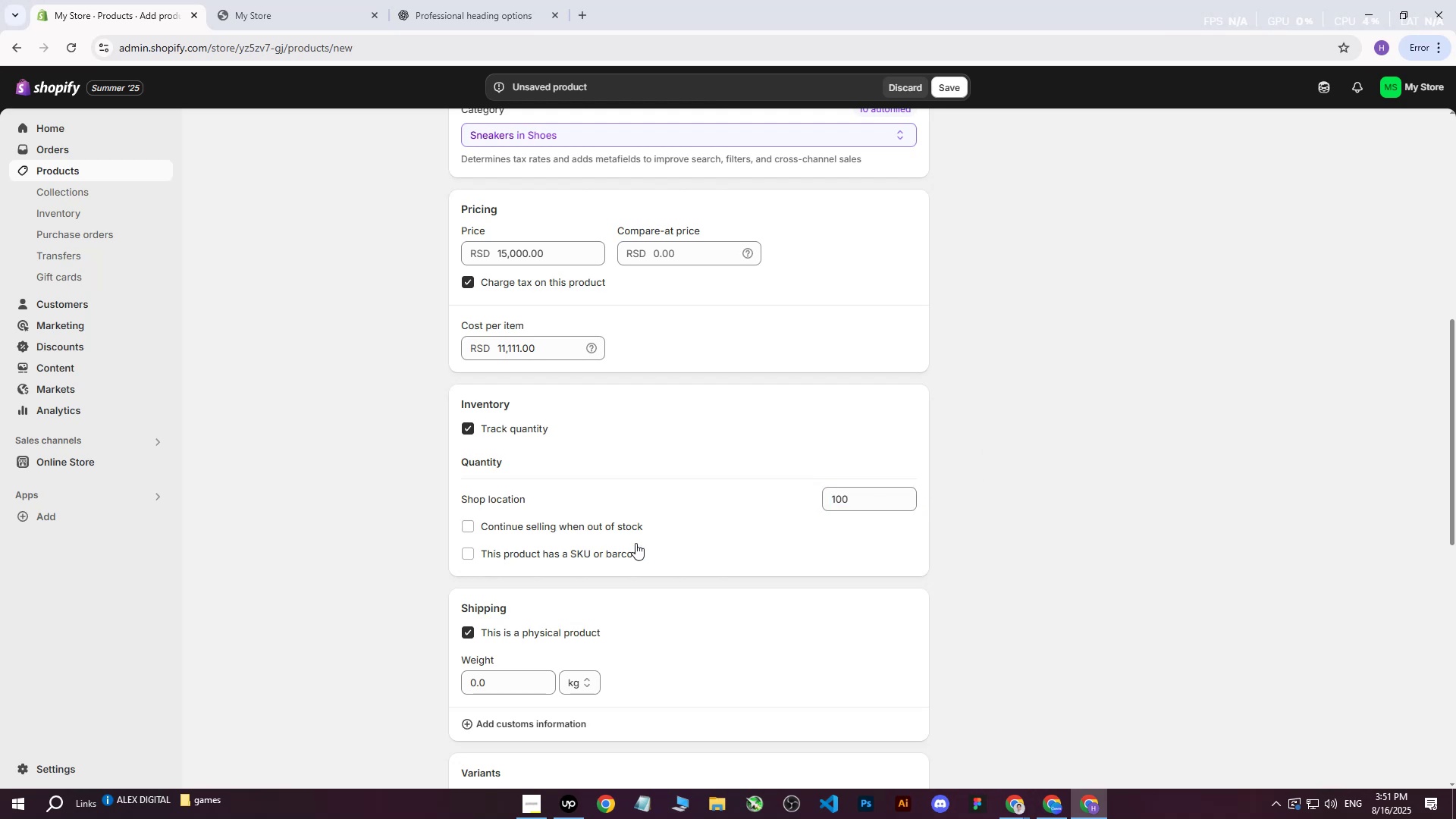 
scroll: coordinate [587, 548], scroll_direction: down, amount: 2.0
 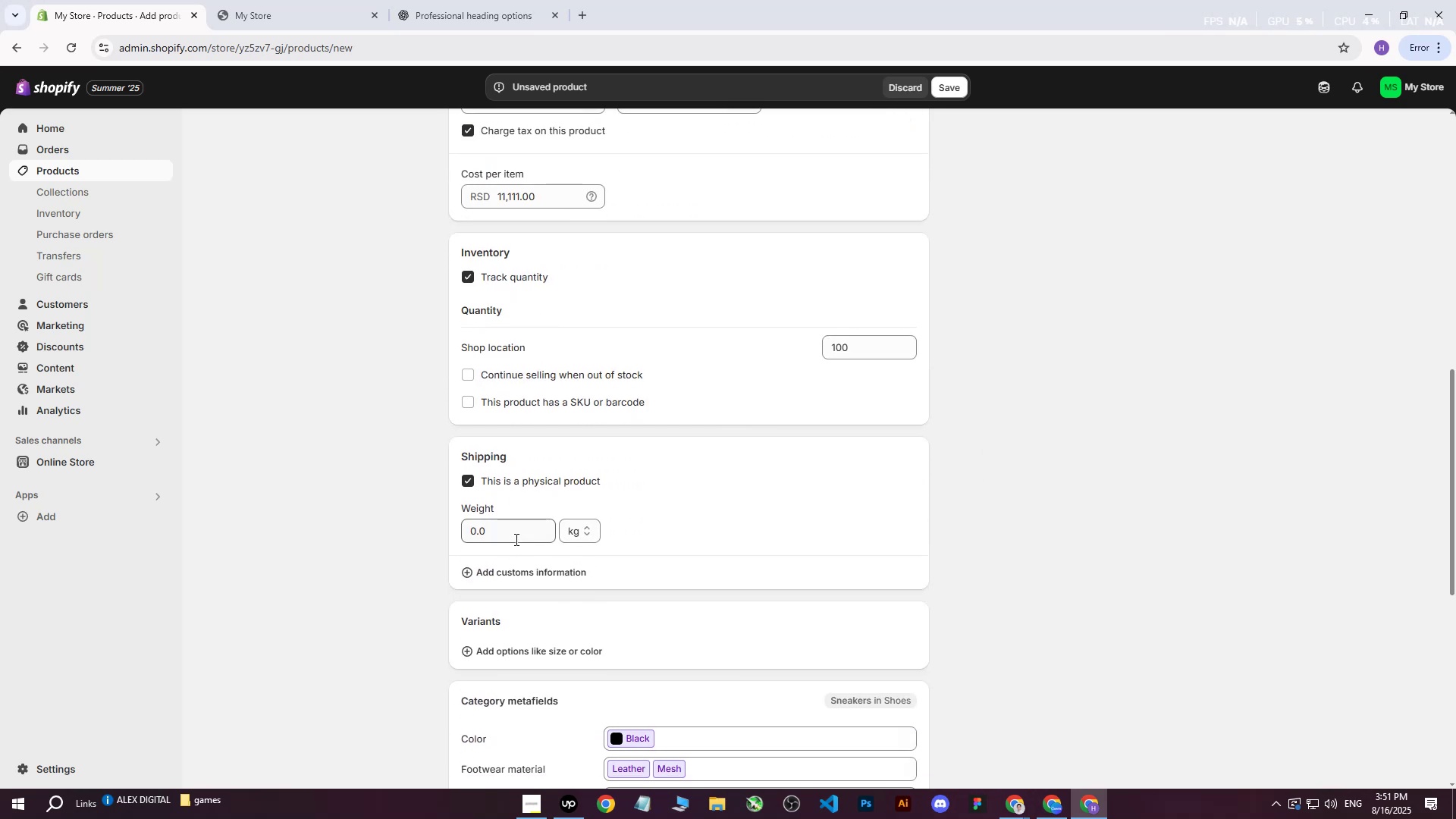 
left_click([510, 535])
 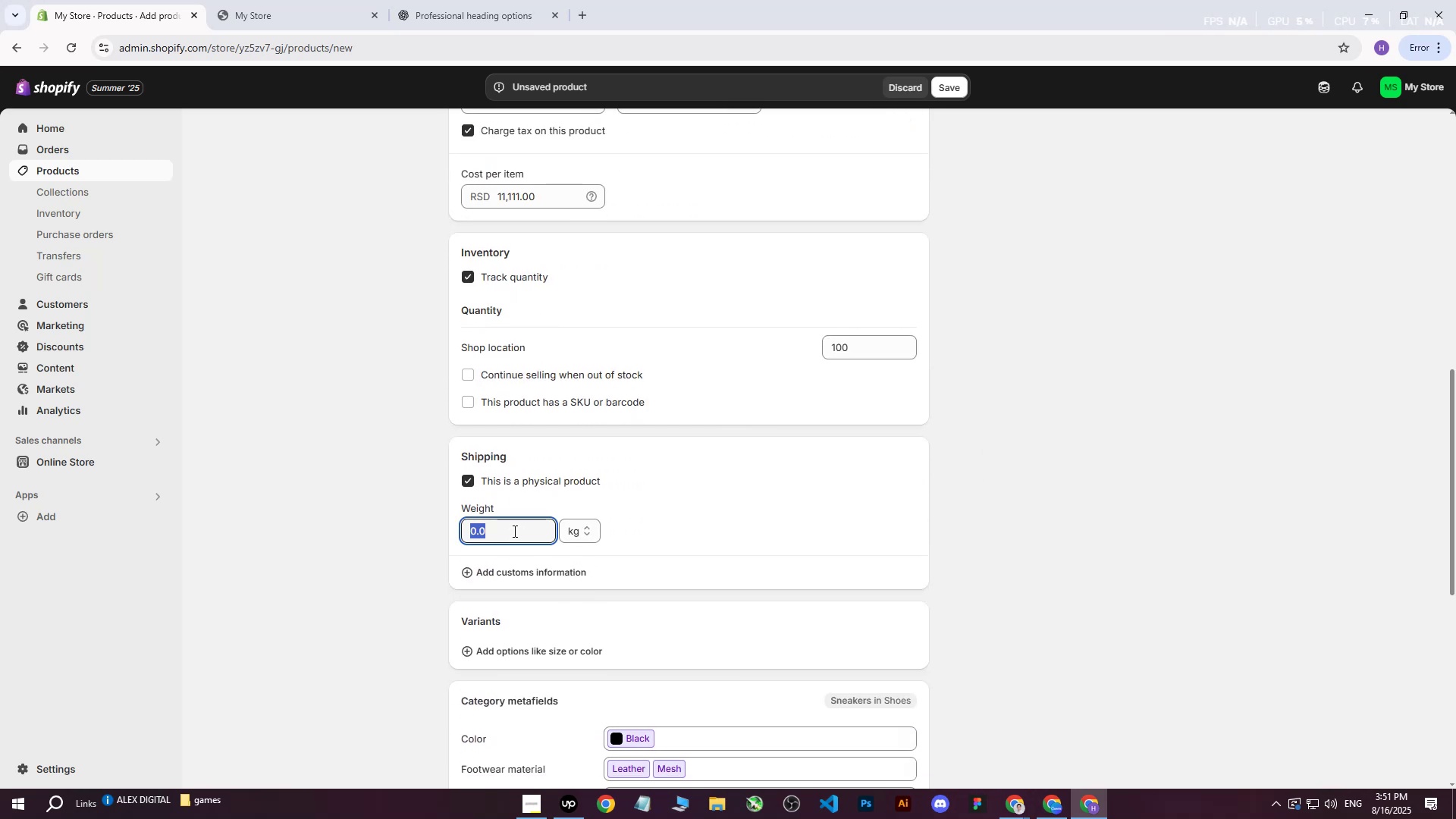 
hold_key(key=7, duration=0.82)
 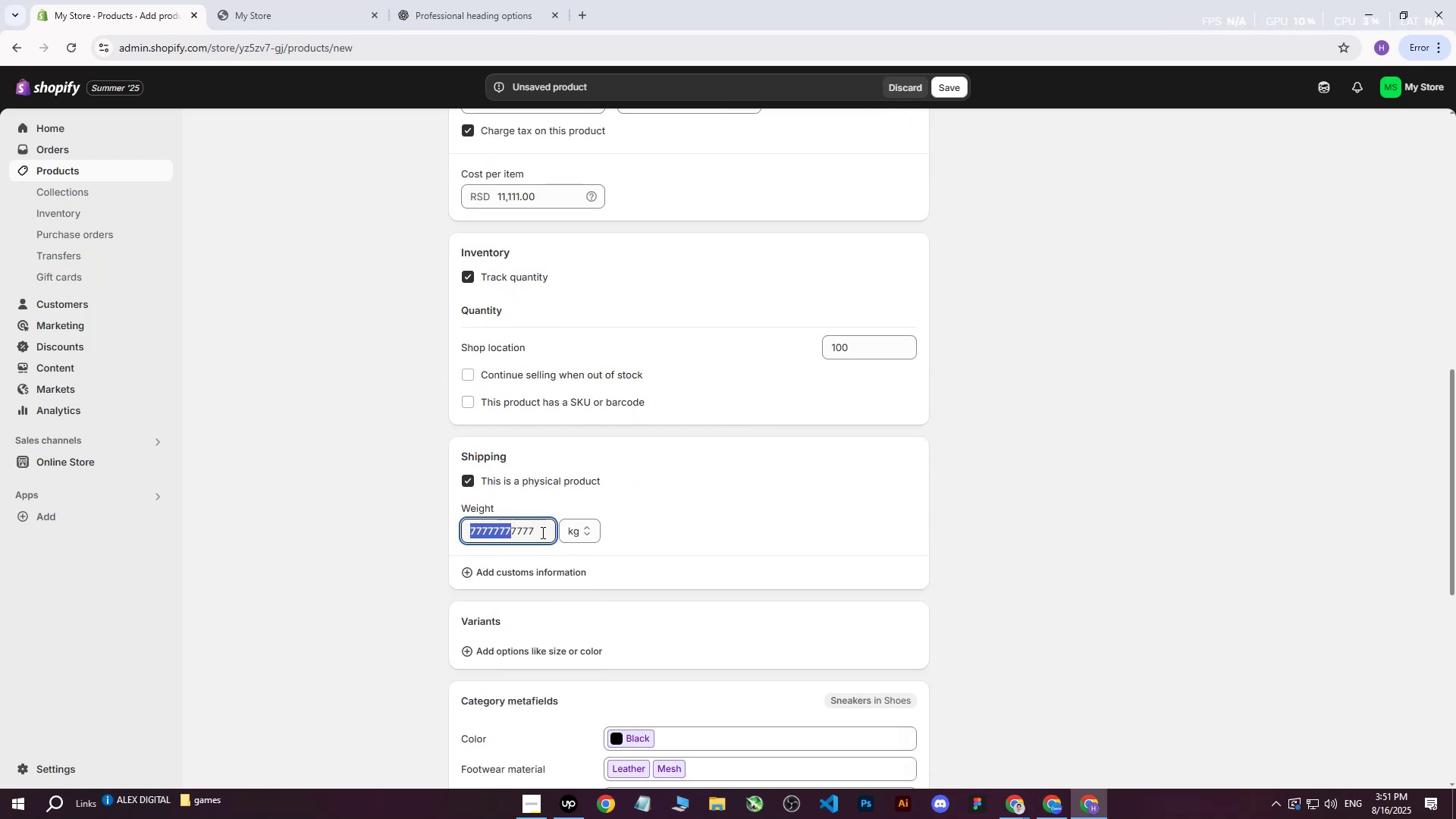 
left_click_drag(start_coordinate=[513, 531], to_coordinate=[410, 536])
 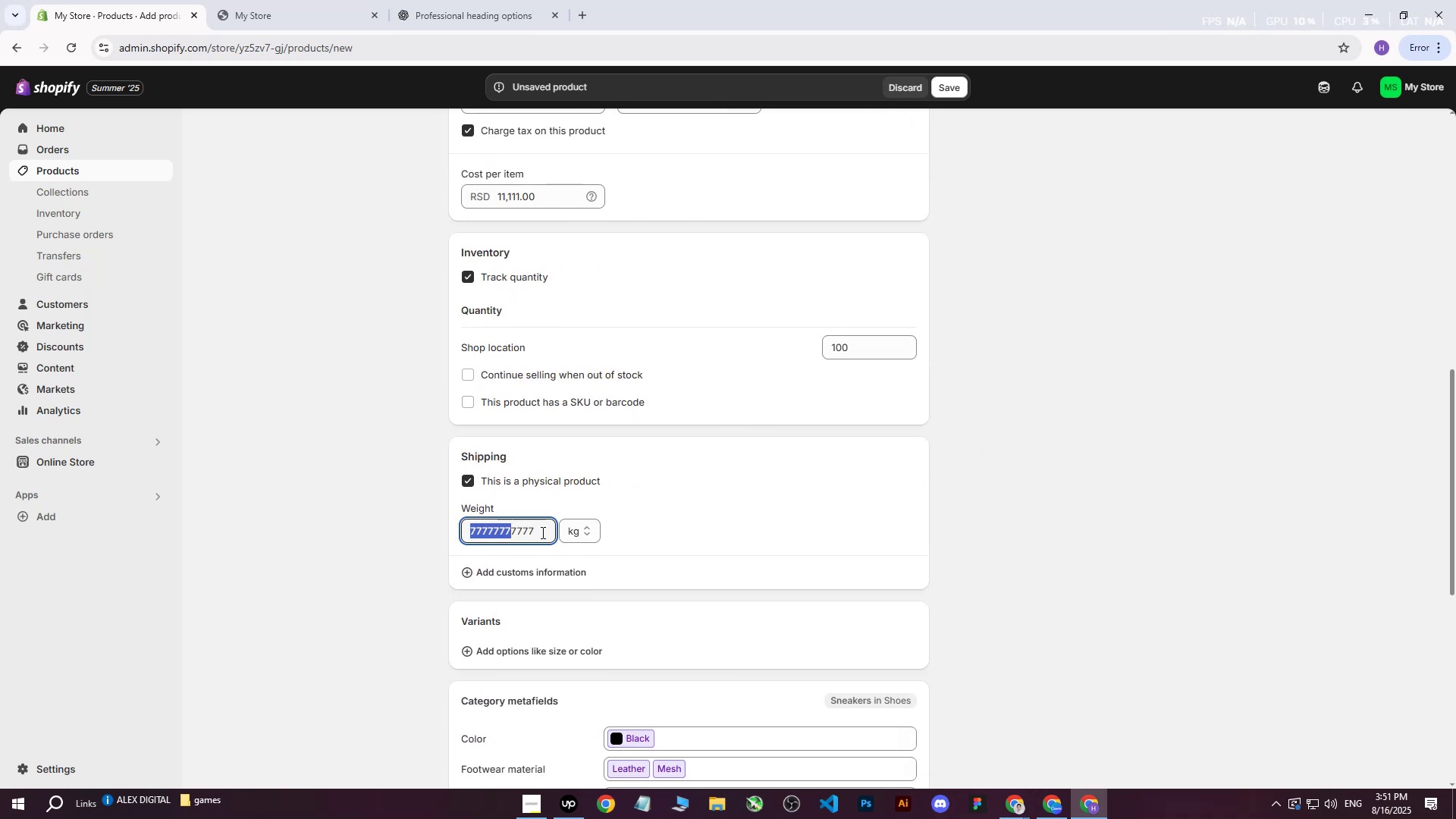 
left_click_drag(start_coordinate=[541, 532], to_coordinate=[315, 541])
 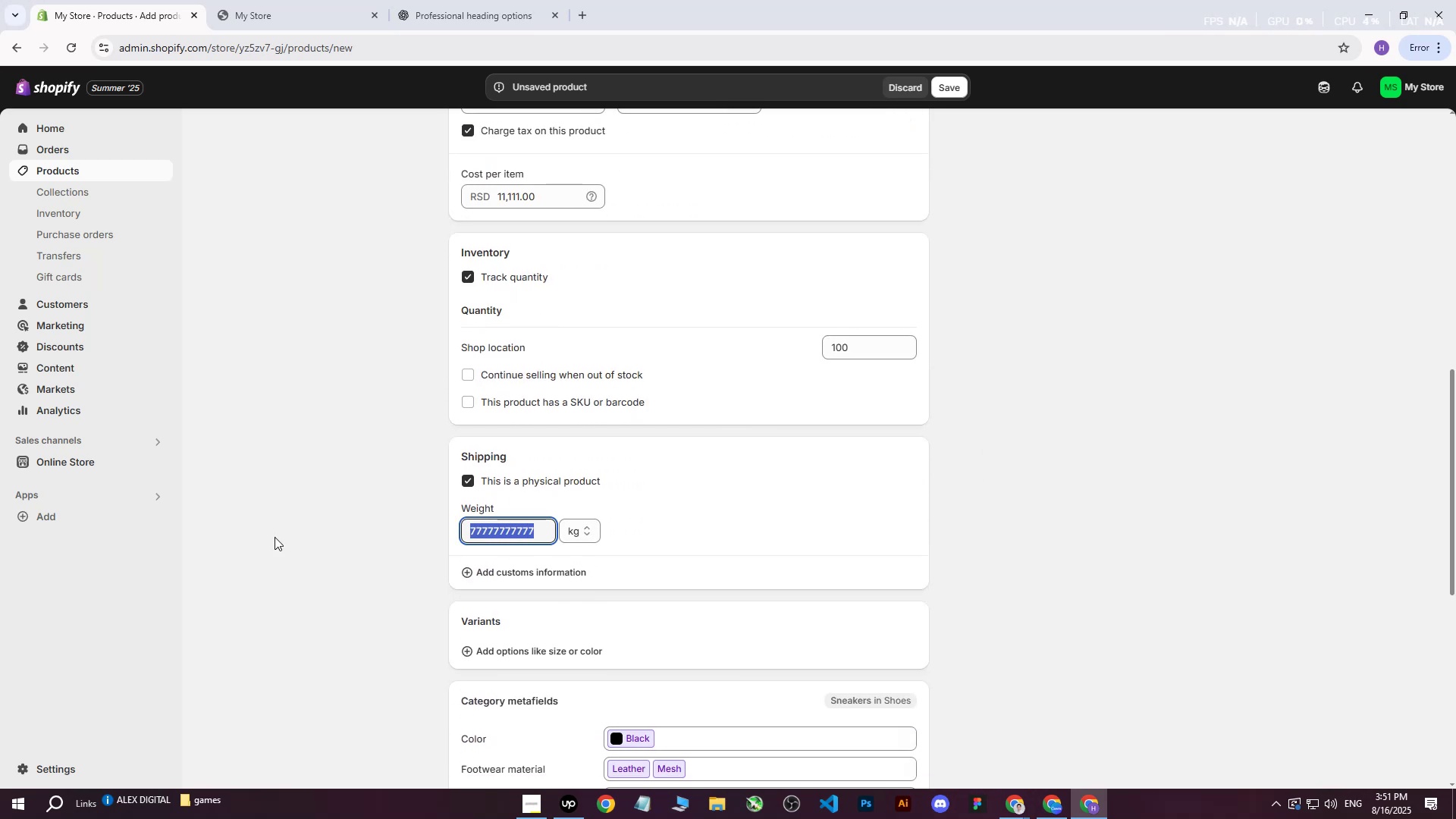 
key(Backspace)
 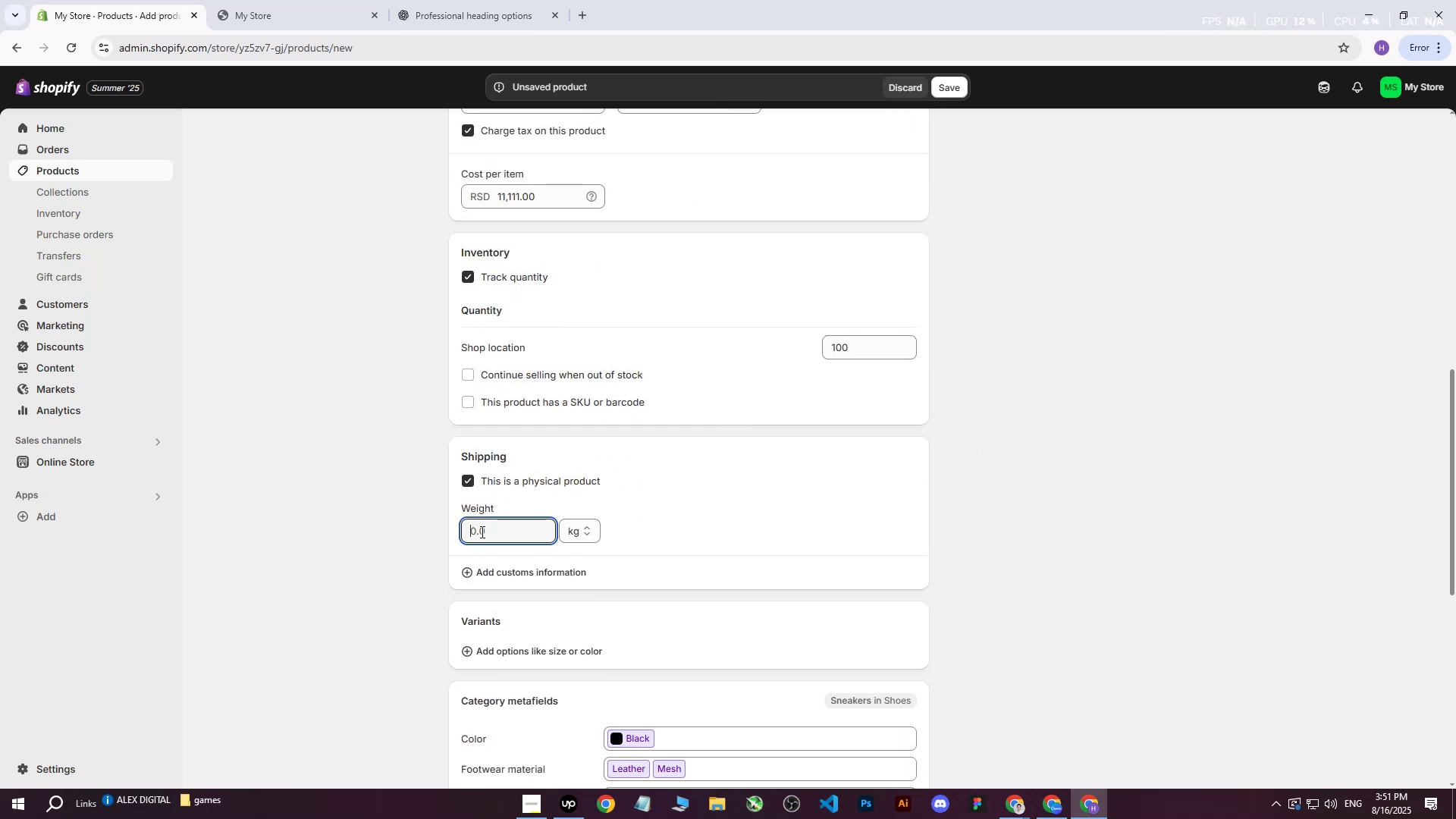 
key(7)
 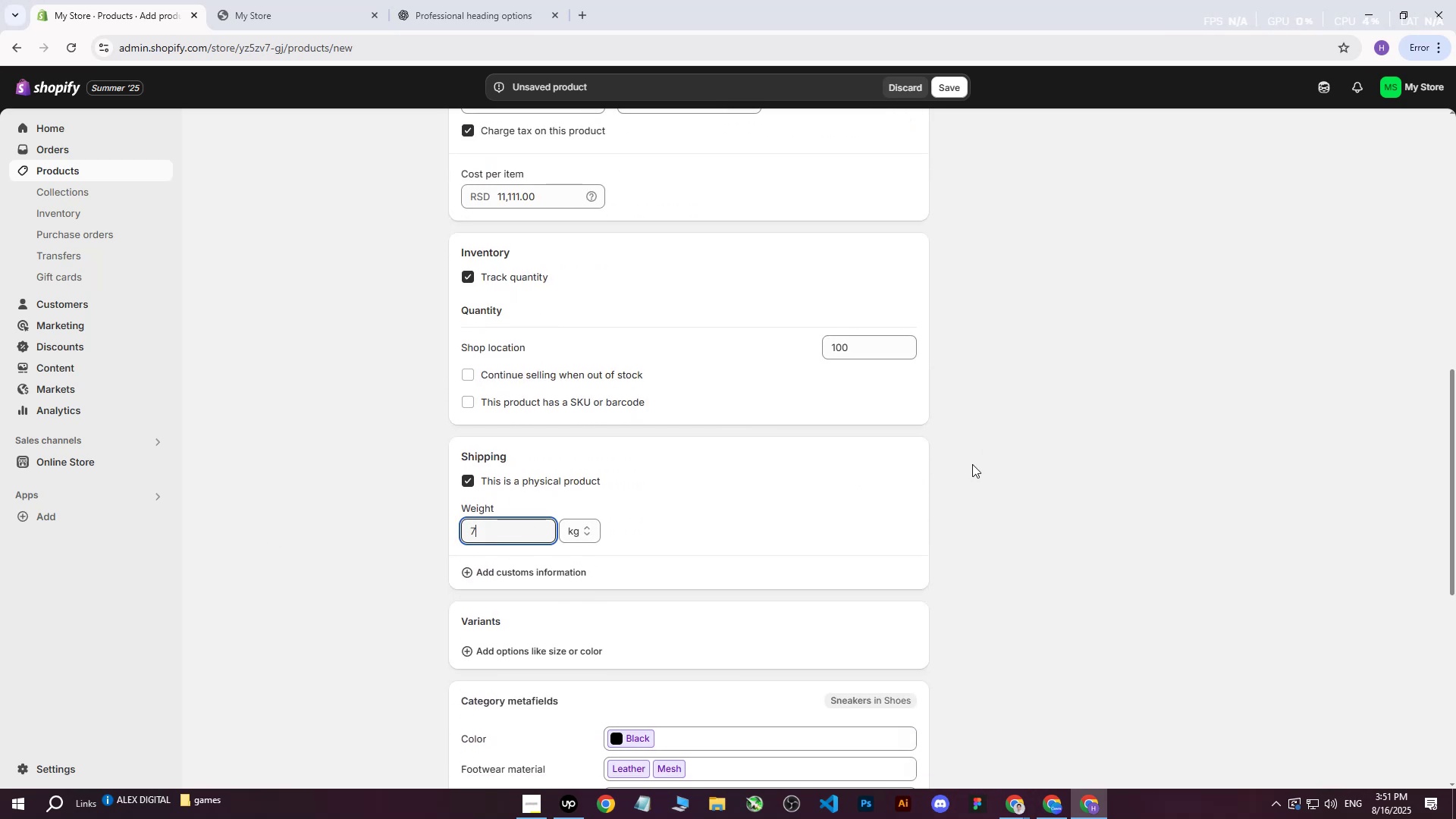 
left_click([974, 463])
 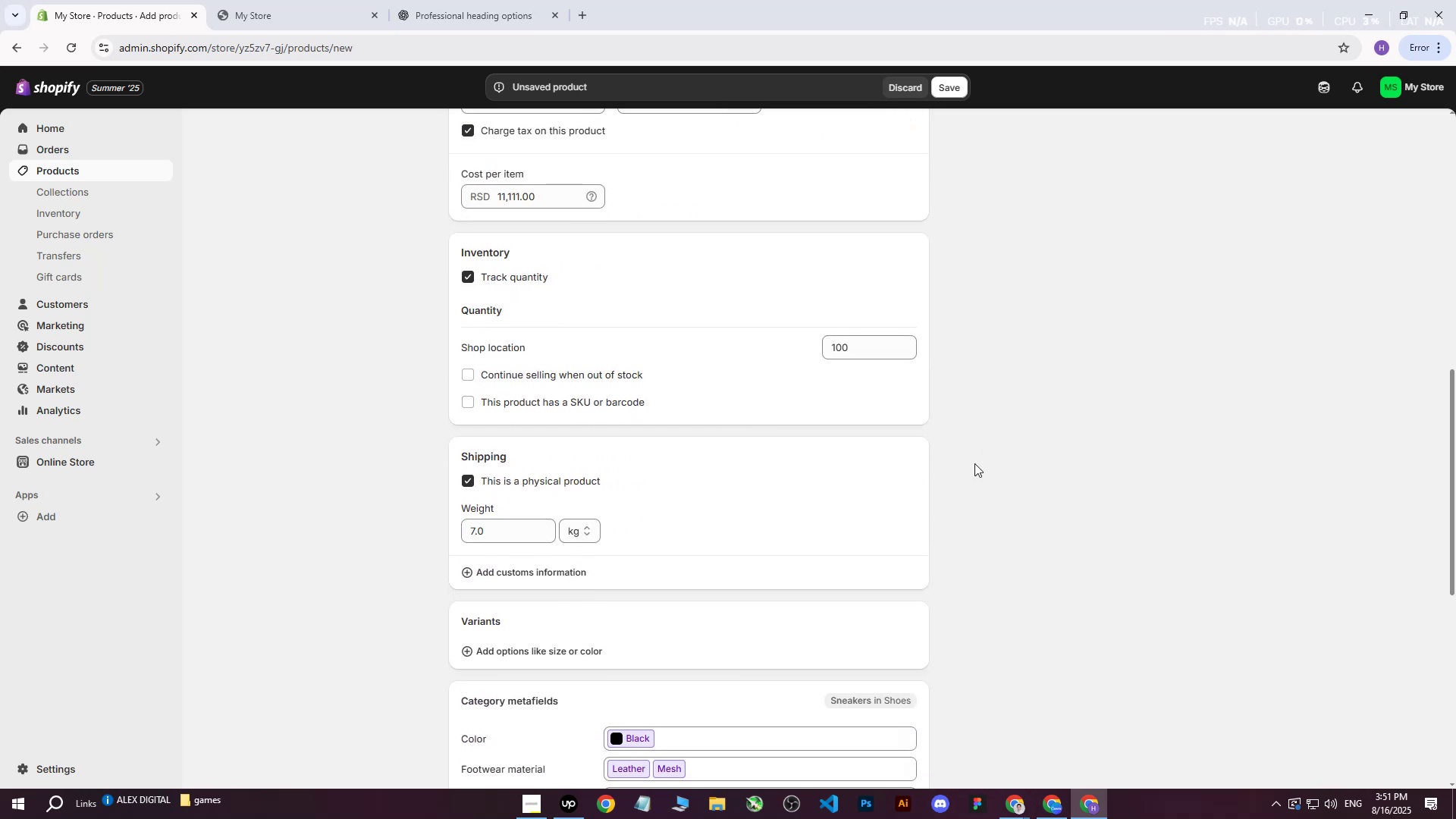 
scroll: coordinate [973, 467], scroll_direction: down, amount: 3.0
 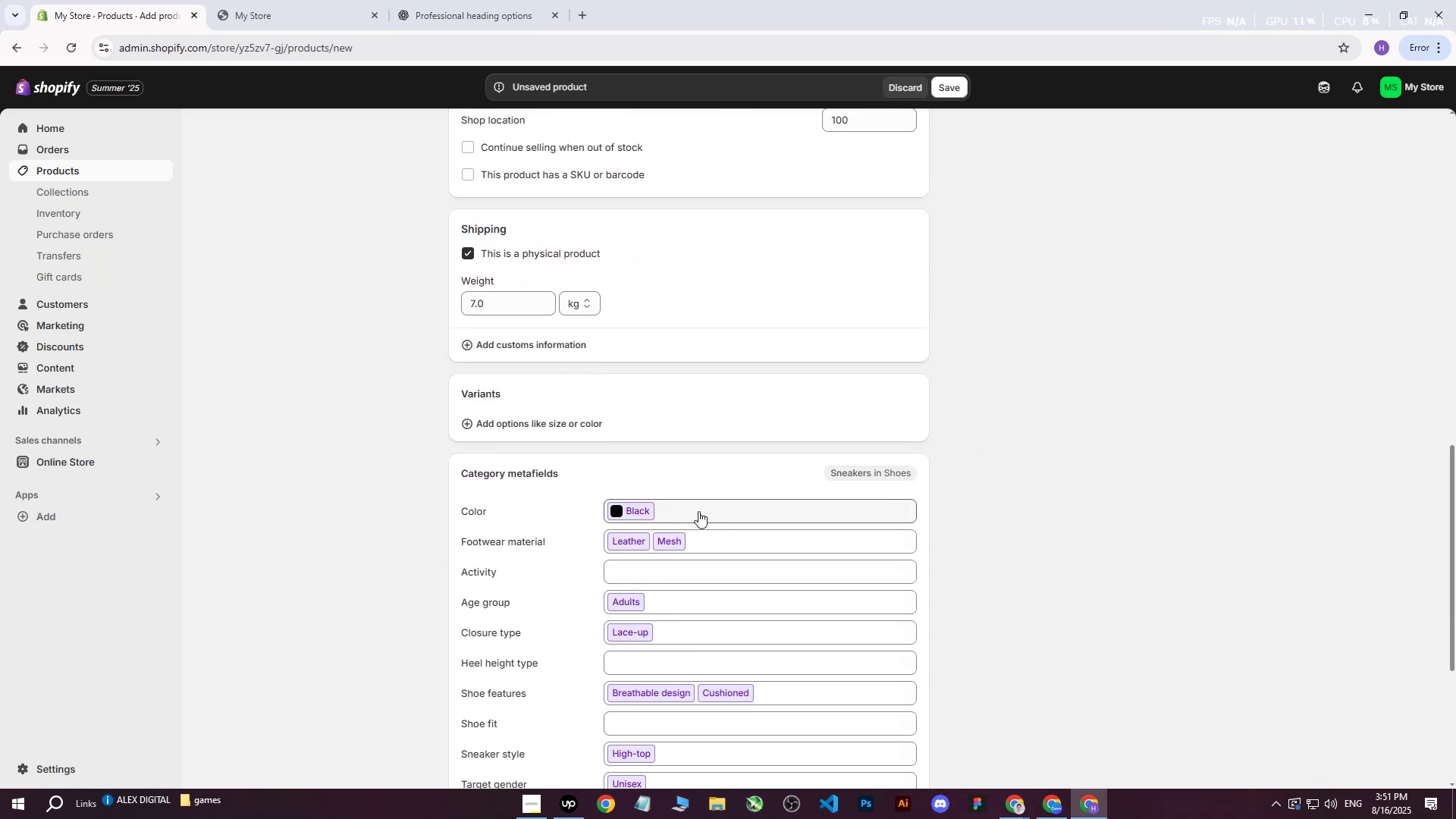 
left_click([698, 511])
 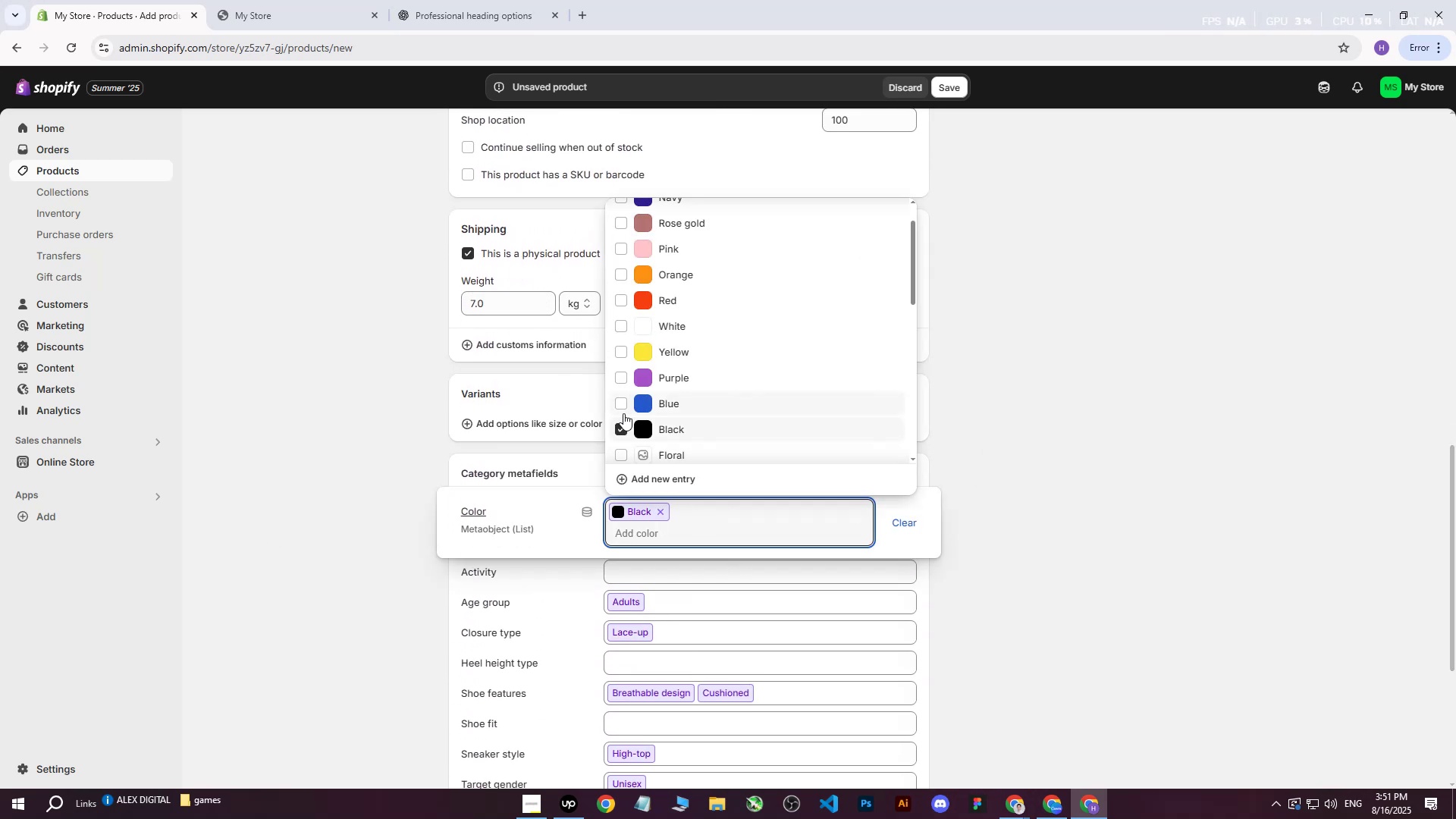 
left_click([623, 403])
 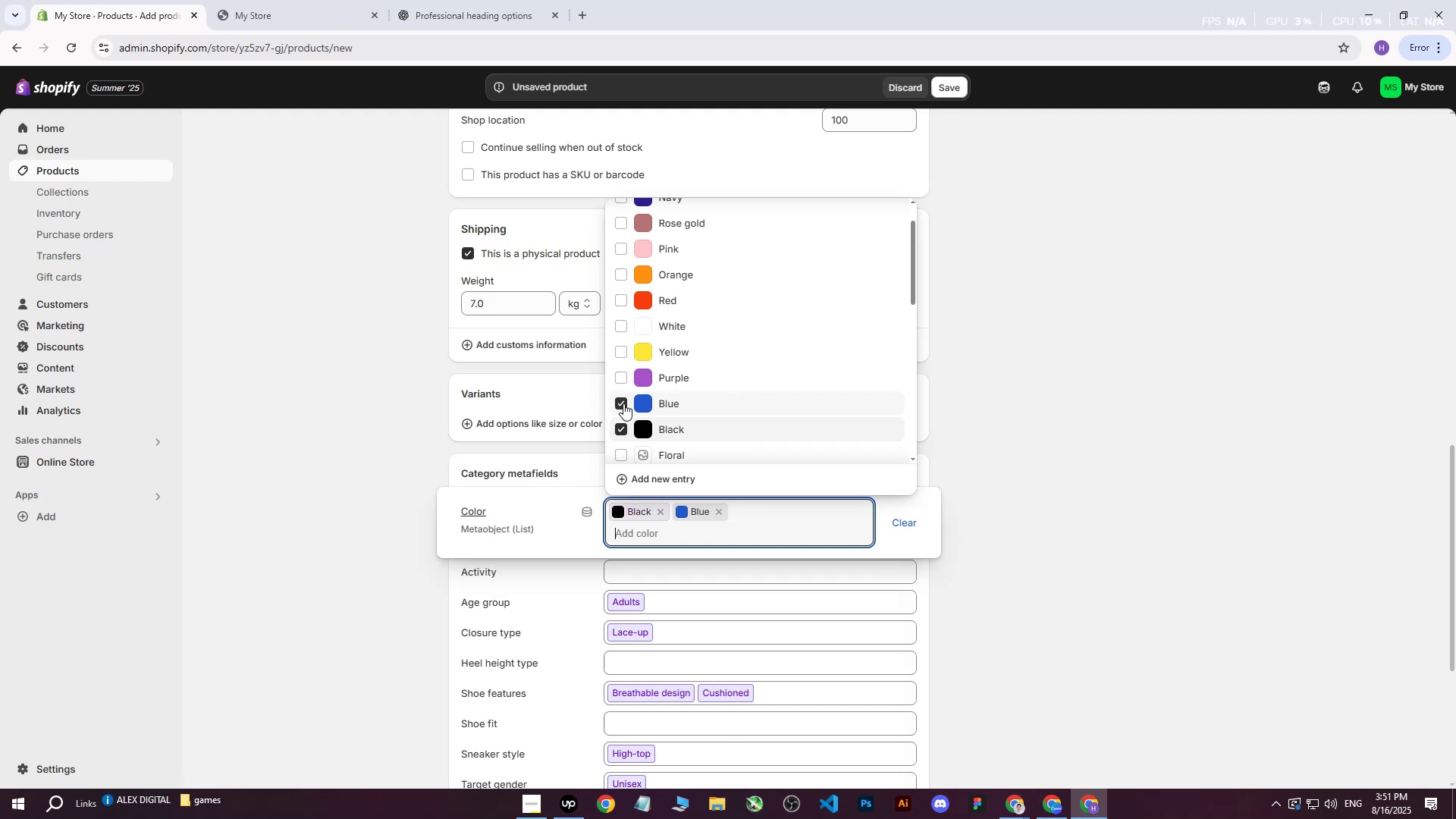 
scroll: coordinate [623, 403], scroll_direction: up, amount: 2.0
 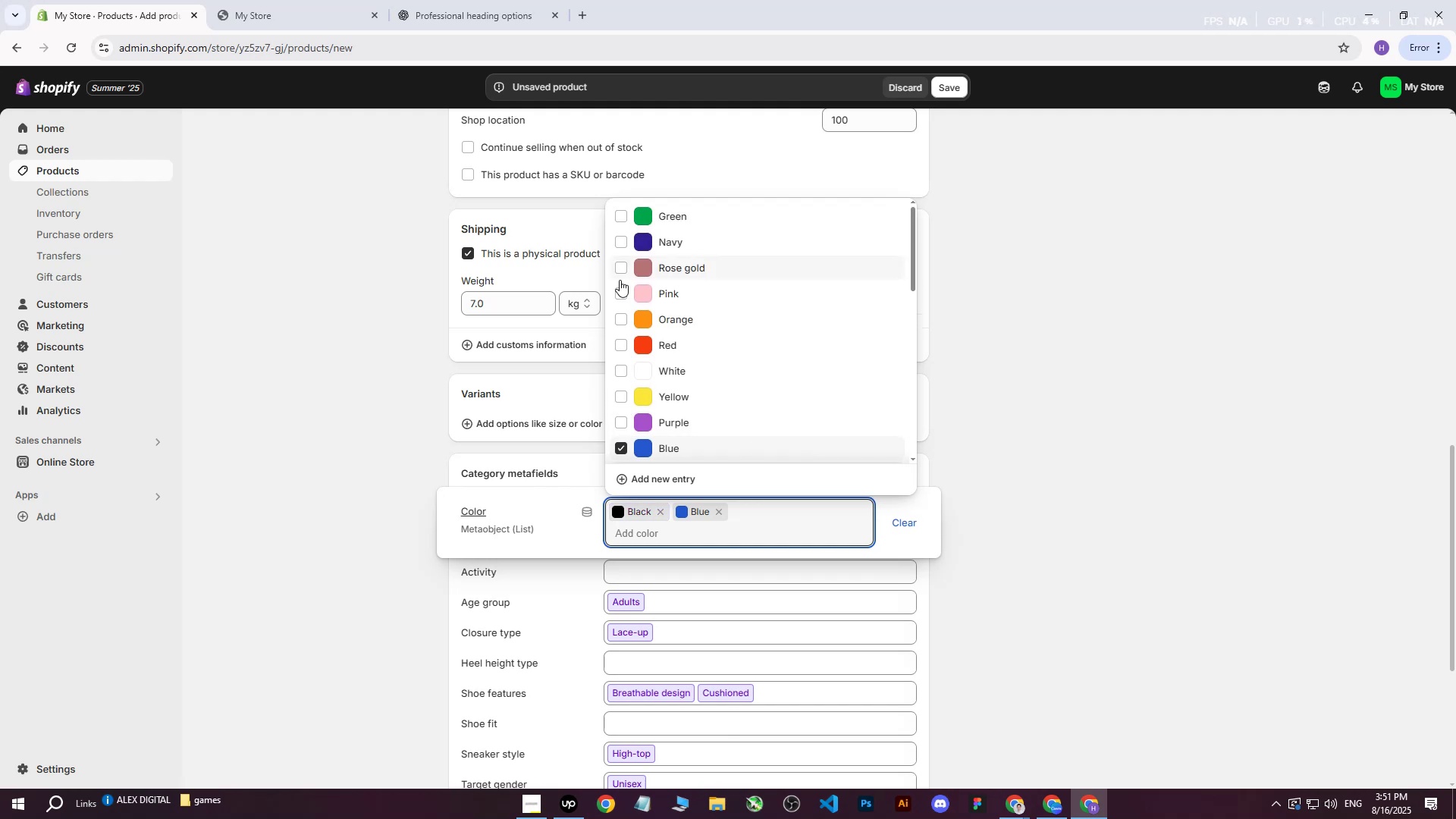 
left_click([620, 280])
 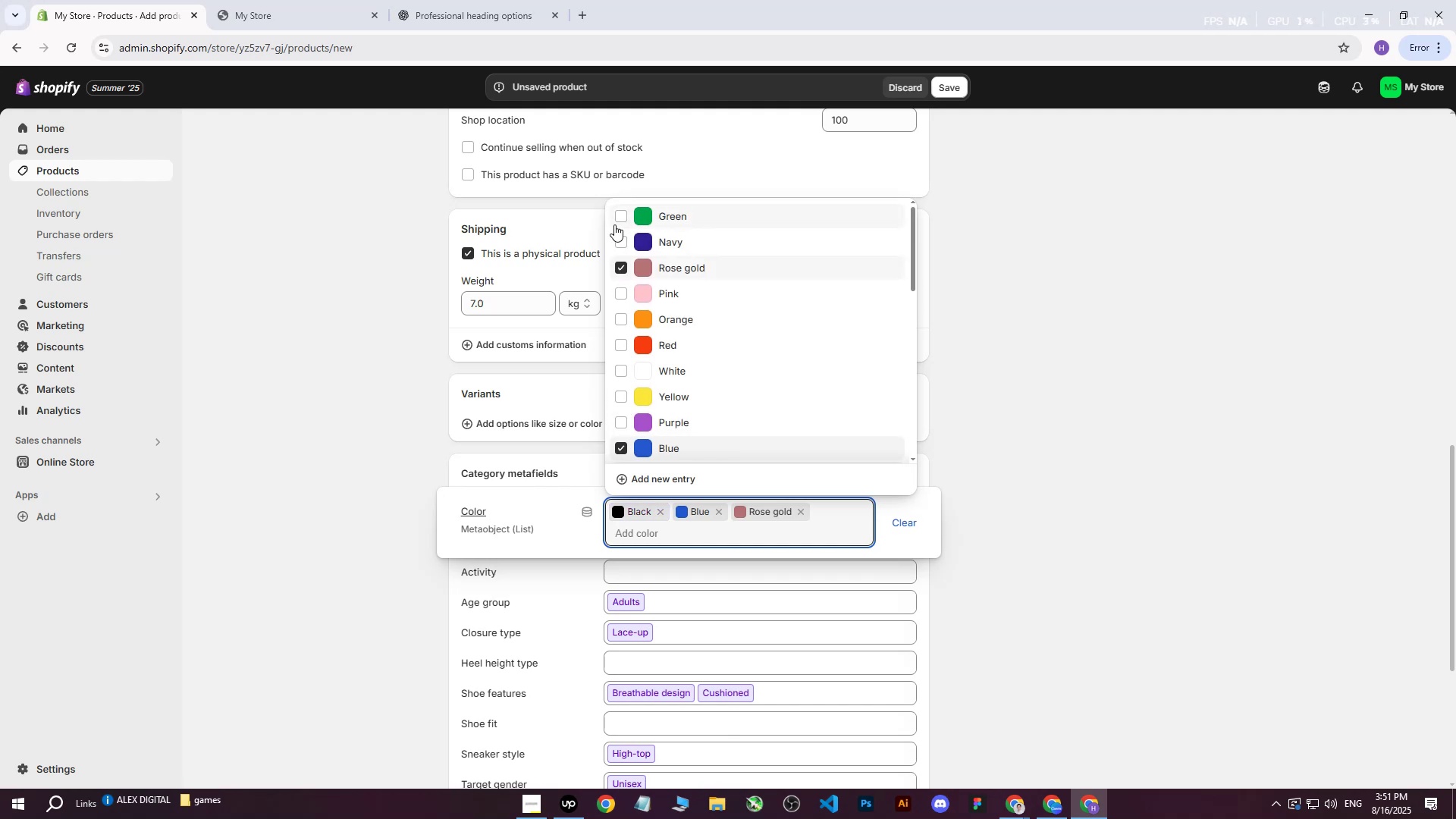 
double_click([621, 242])
 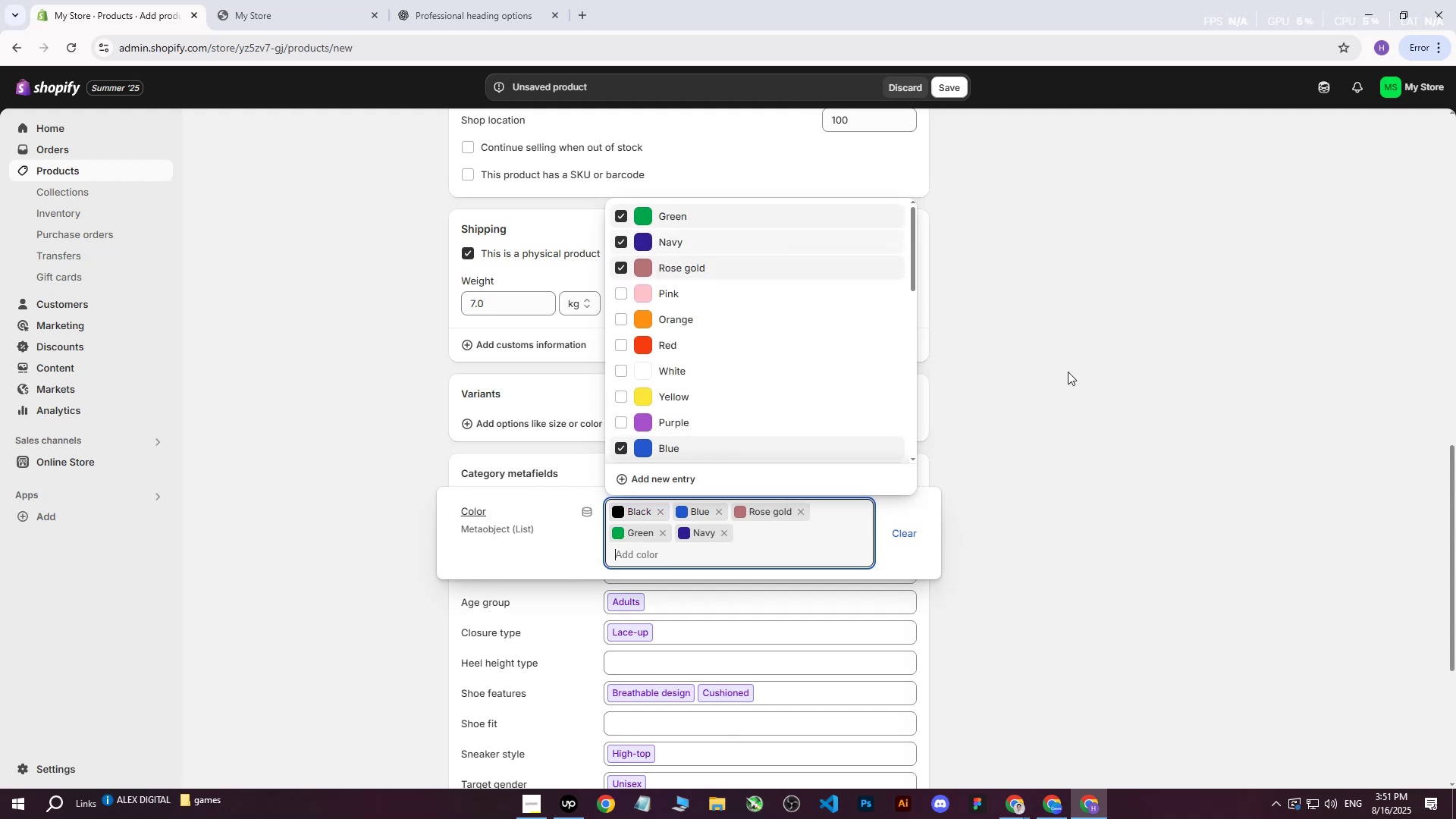 
triple_click([1068, 372])
 